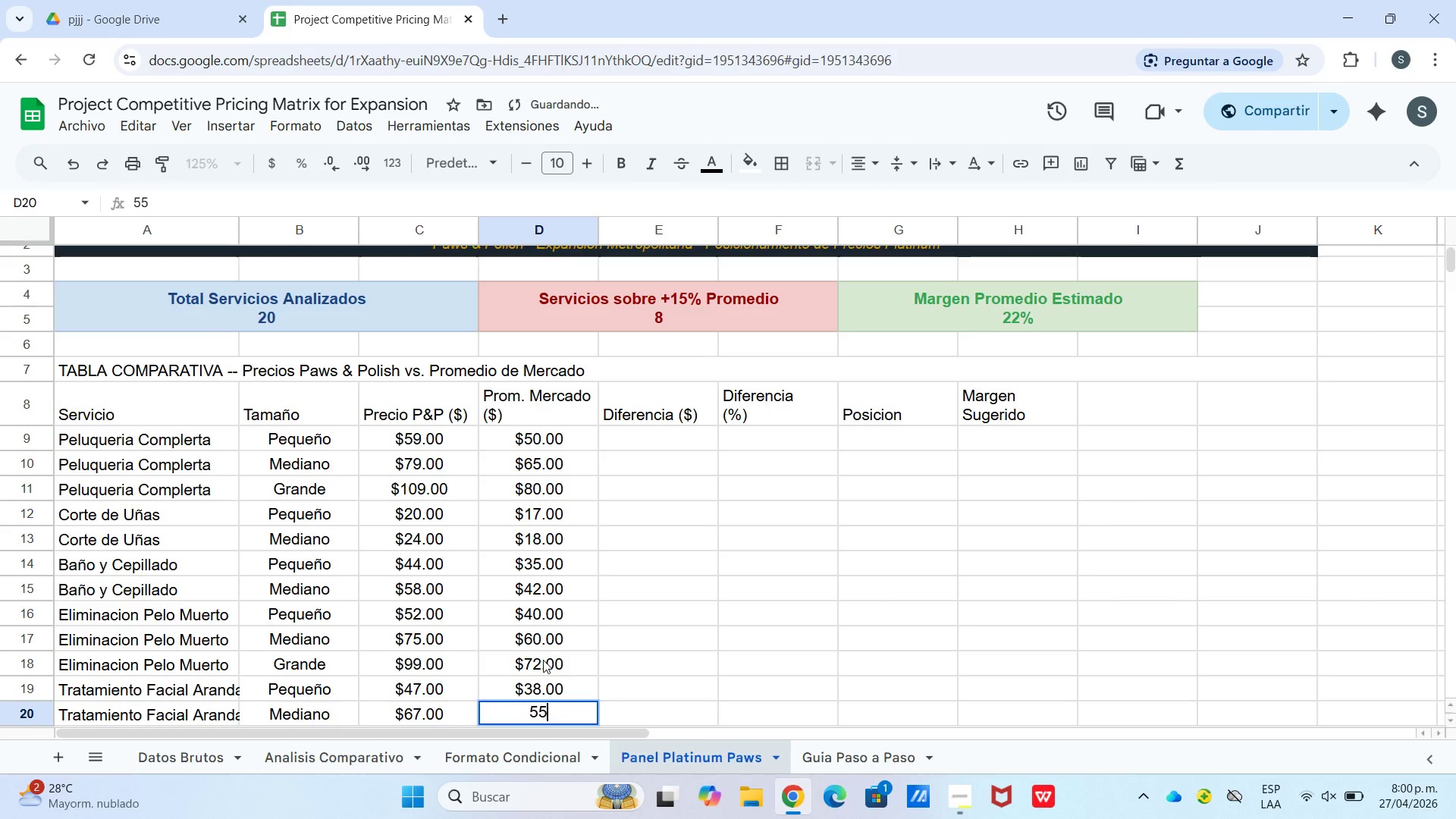 
key(Numpad6)
 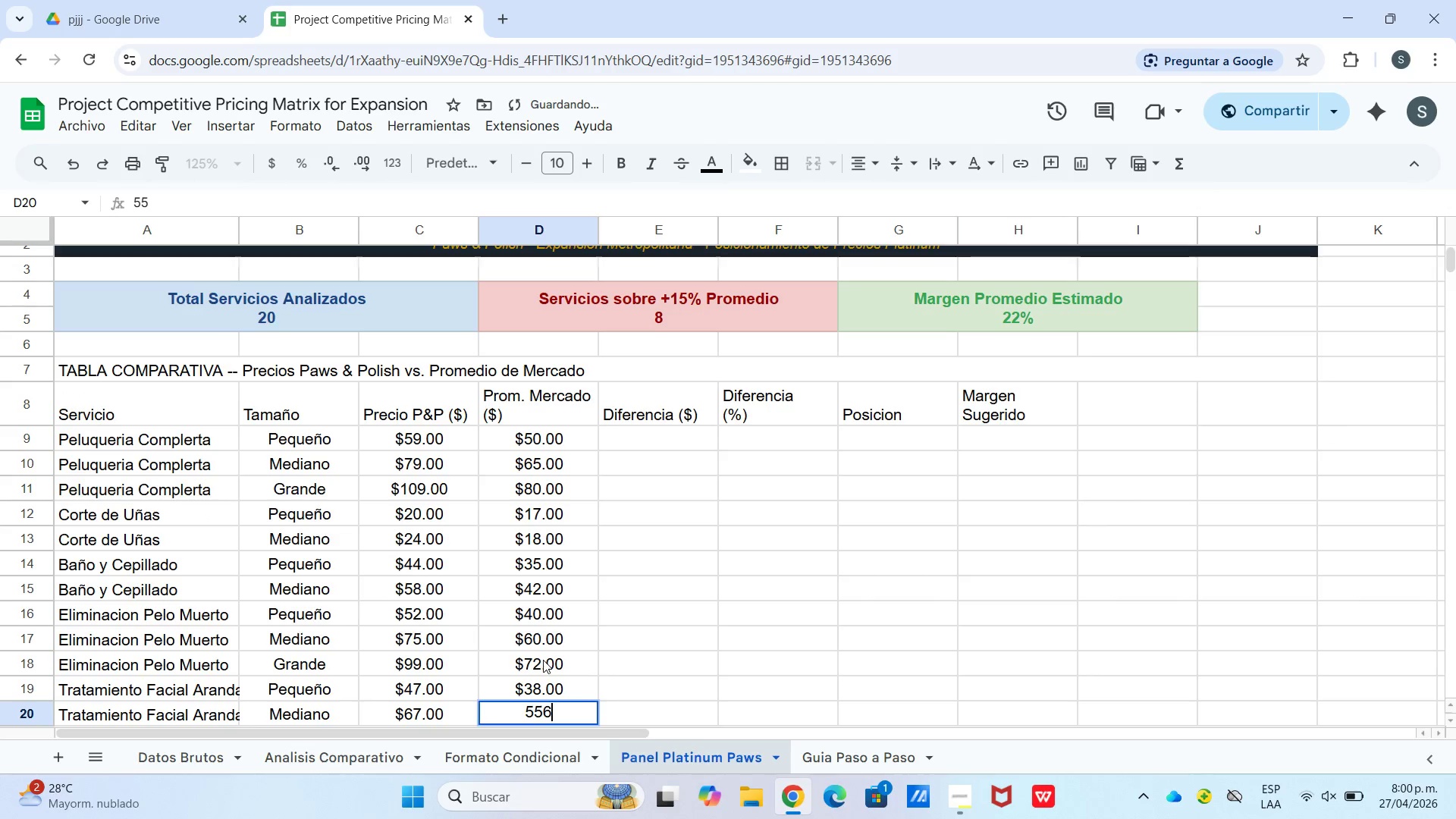 
key(Enter)
 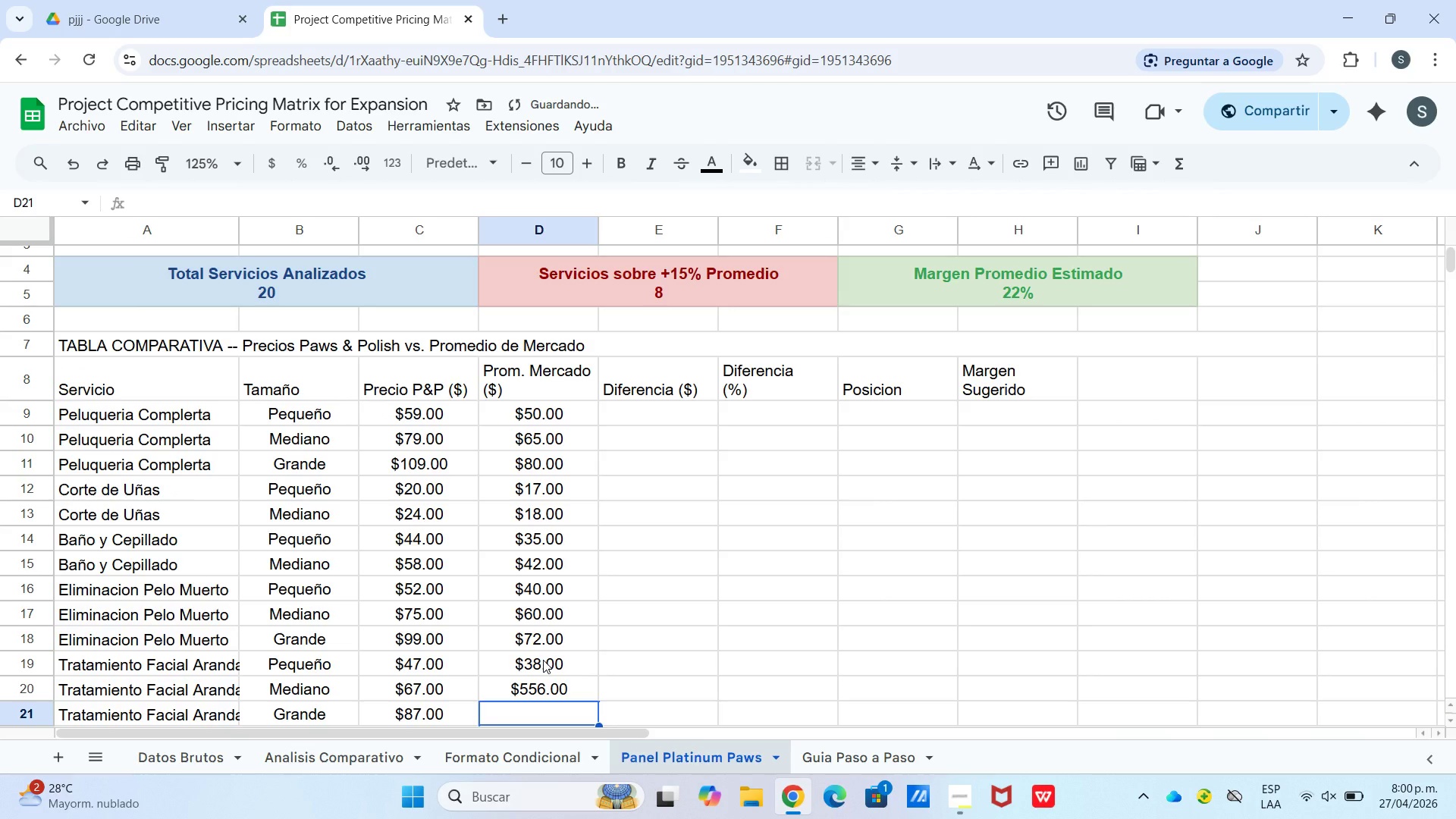 
key(ArrowUp)
 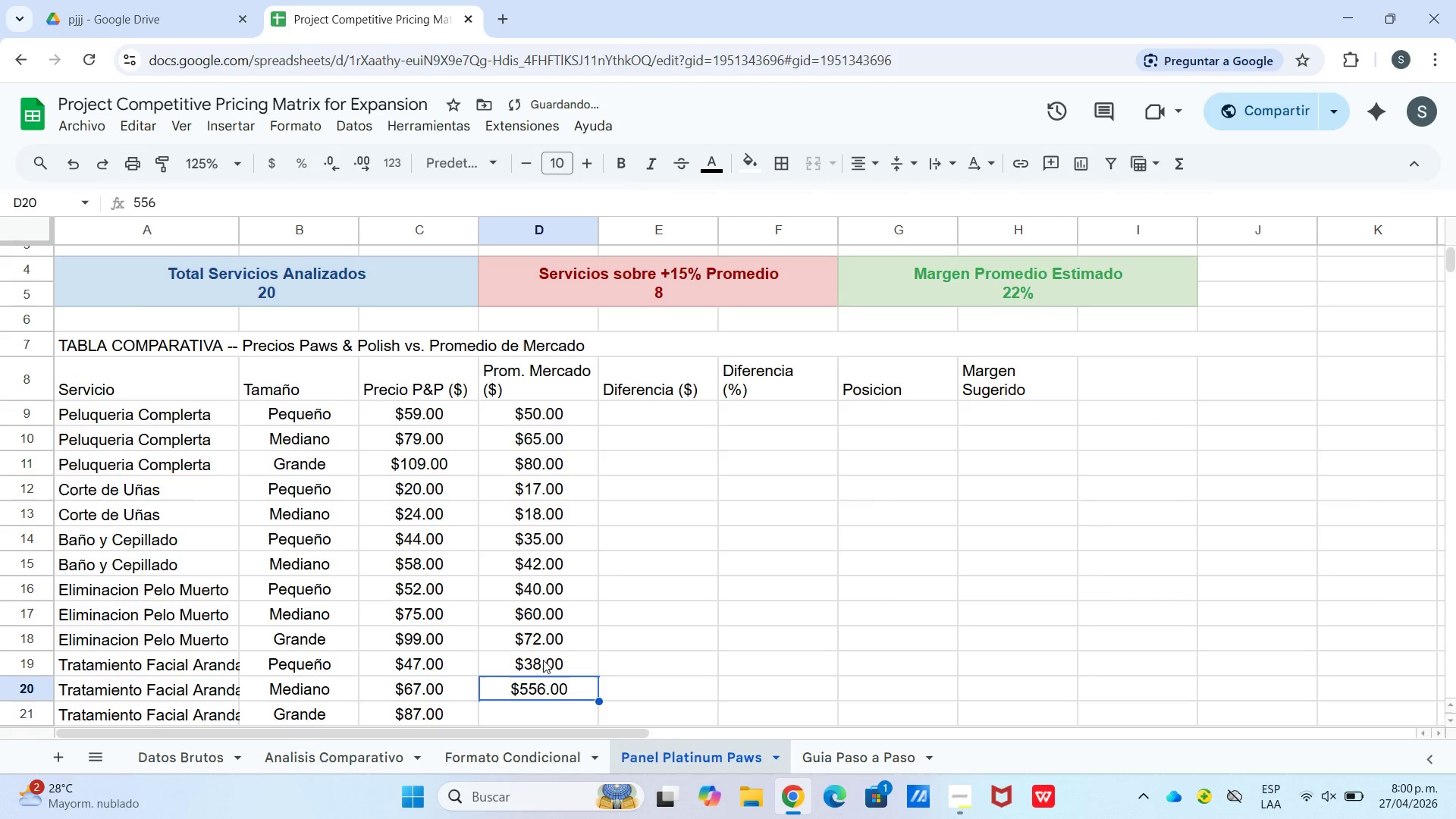 
key(Enter)
 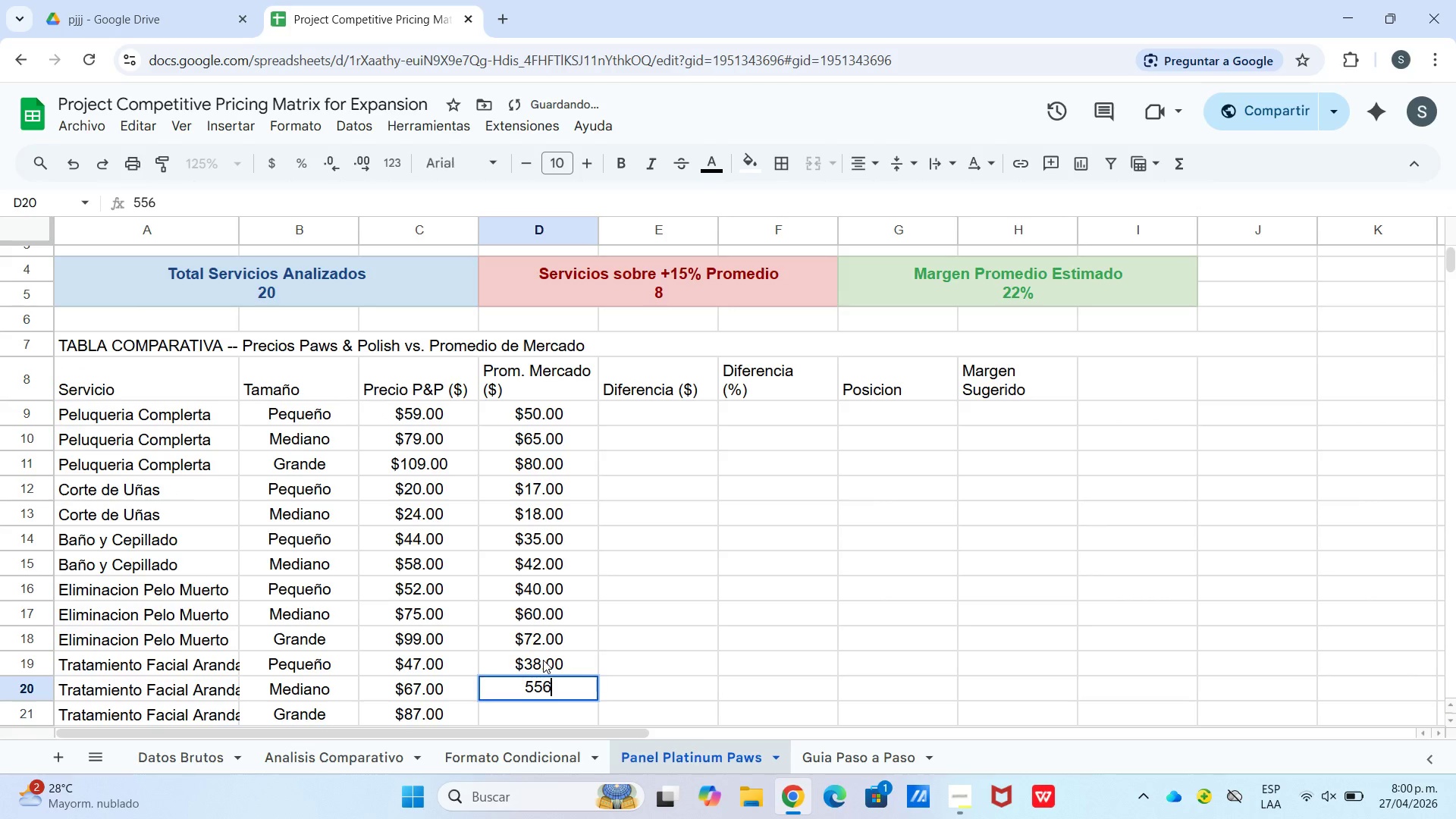 
key(Backspace)
 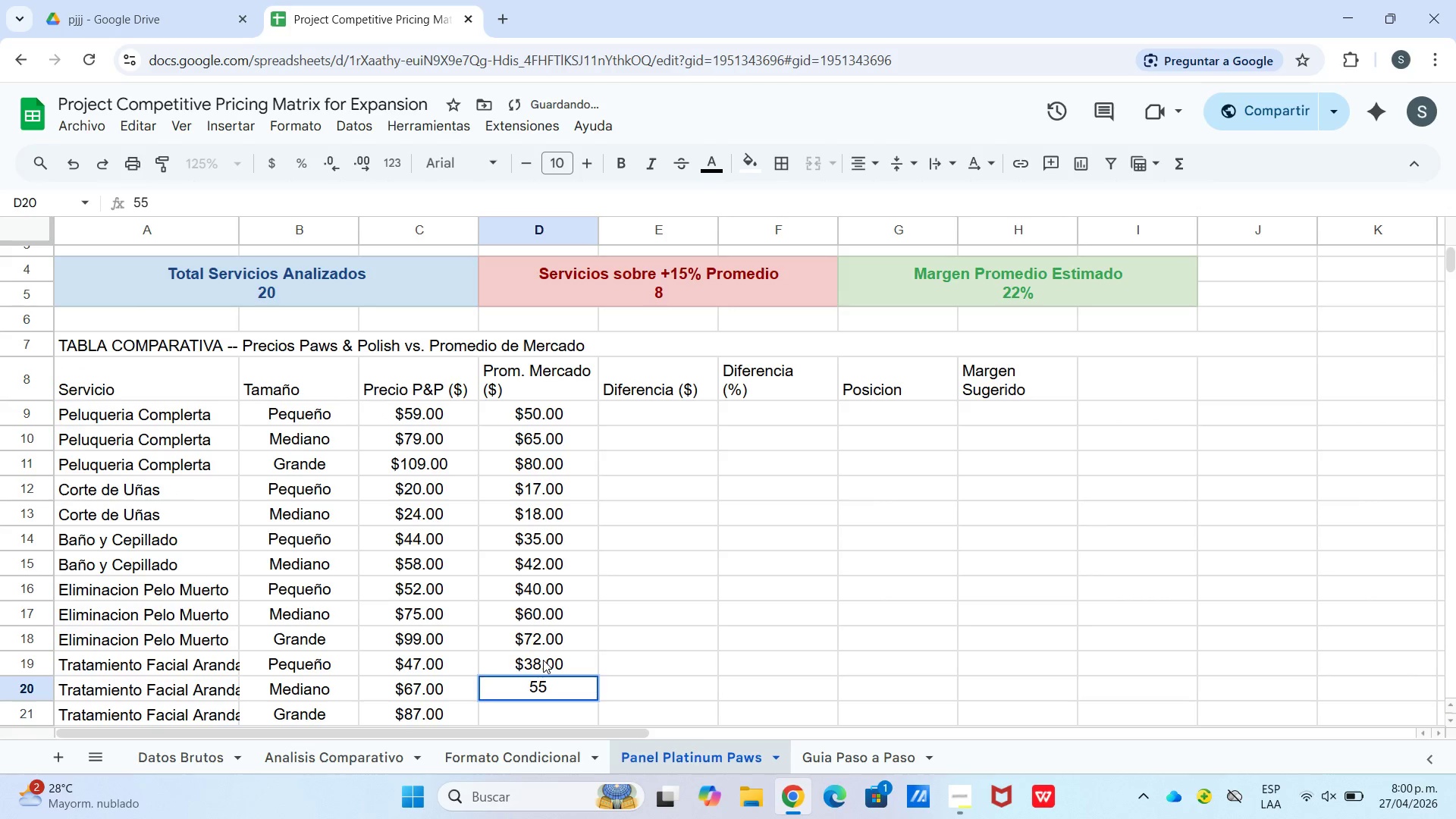 
key(Enter)
 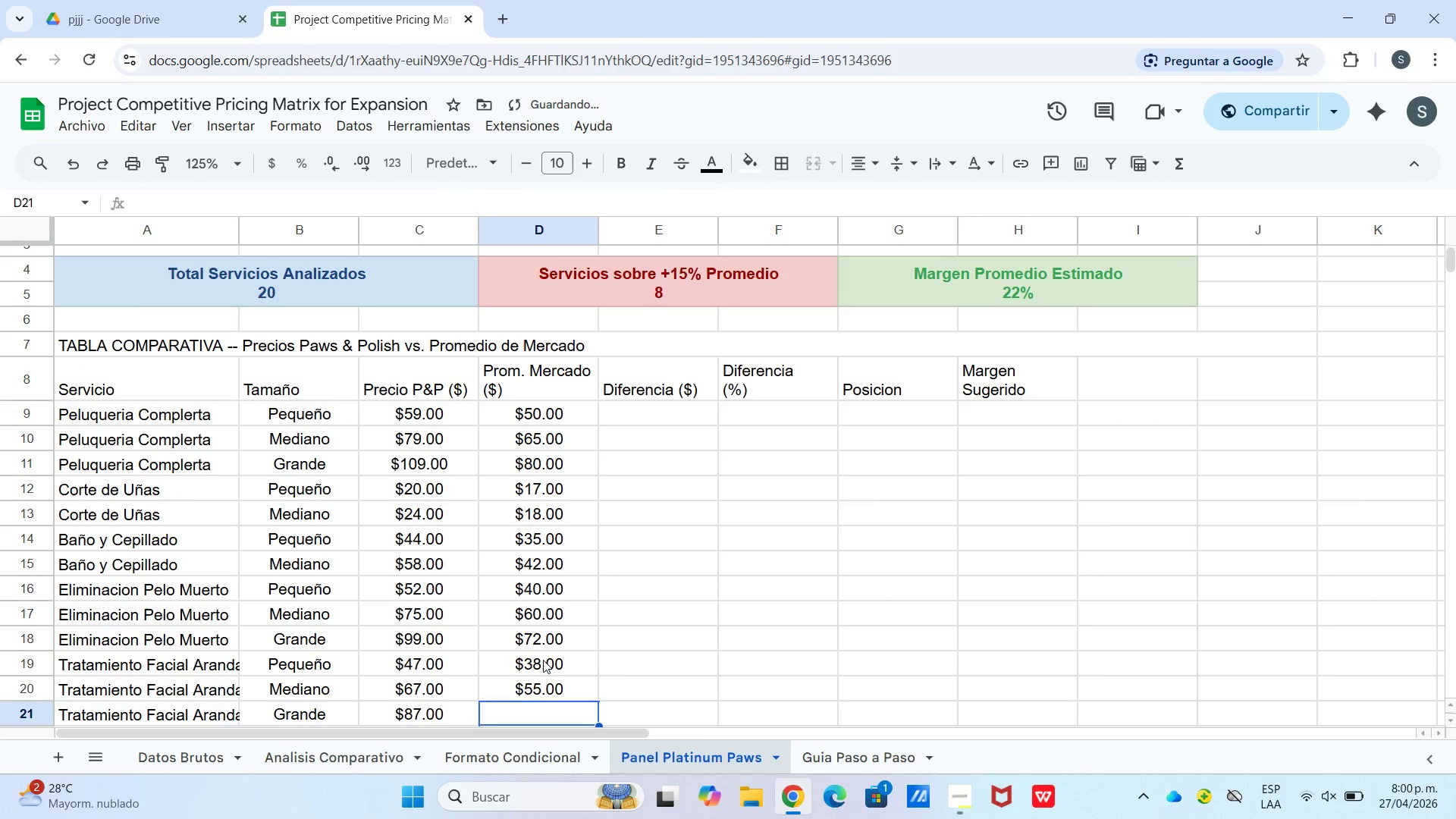 
key(Numpad6)
 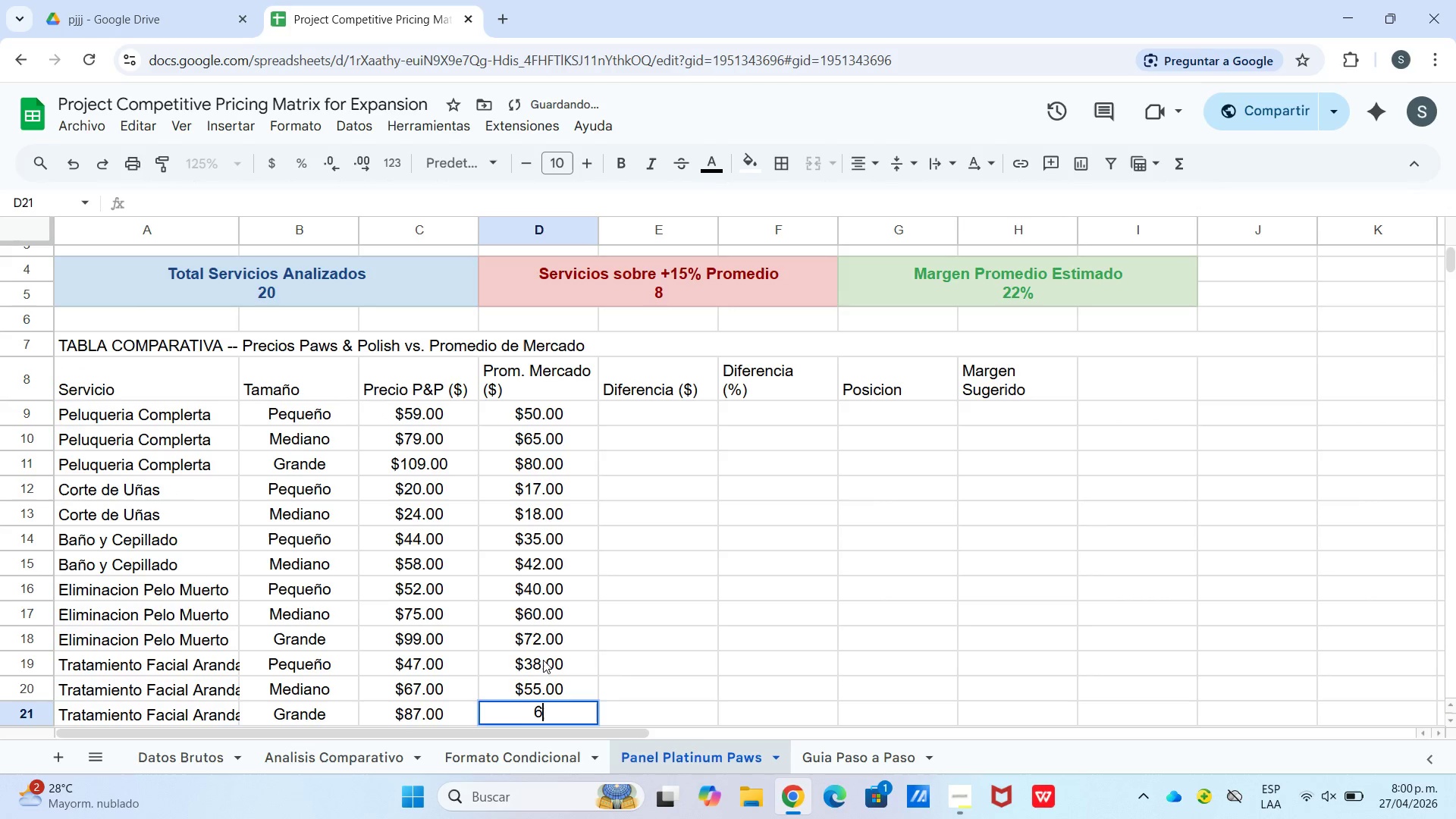 
key(Numpad5)
 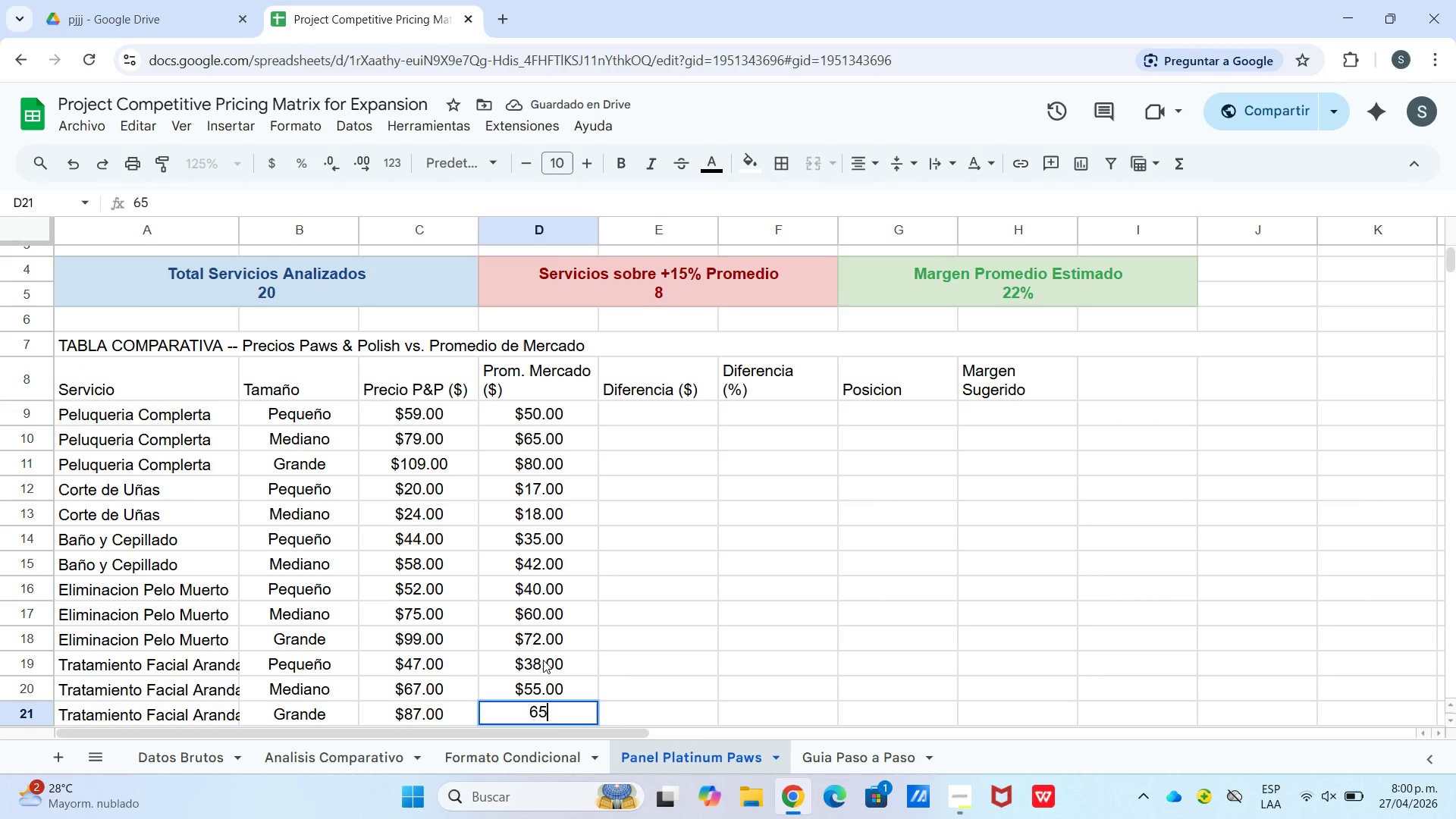 
key(Enter)
 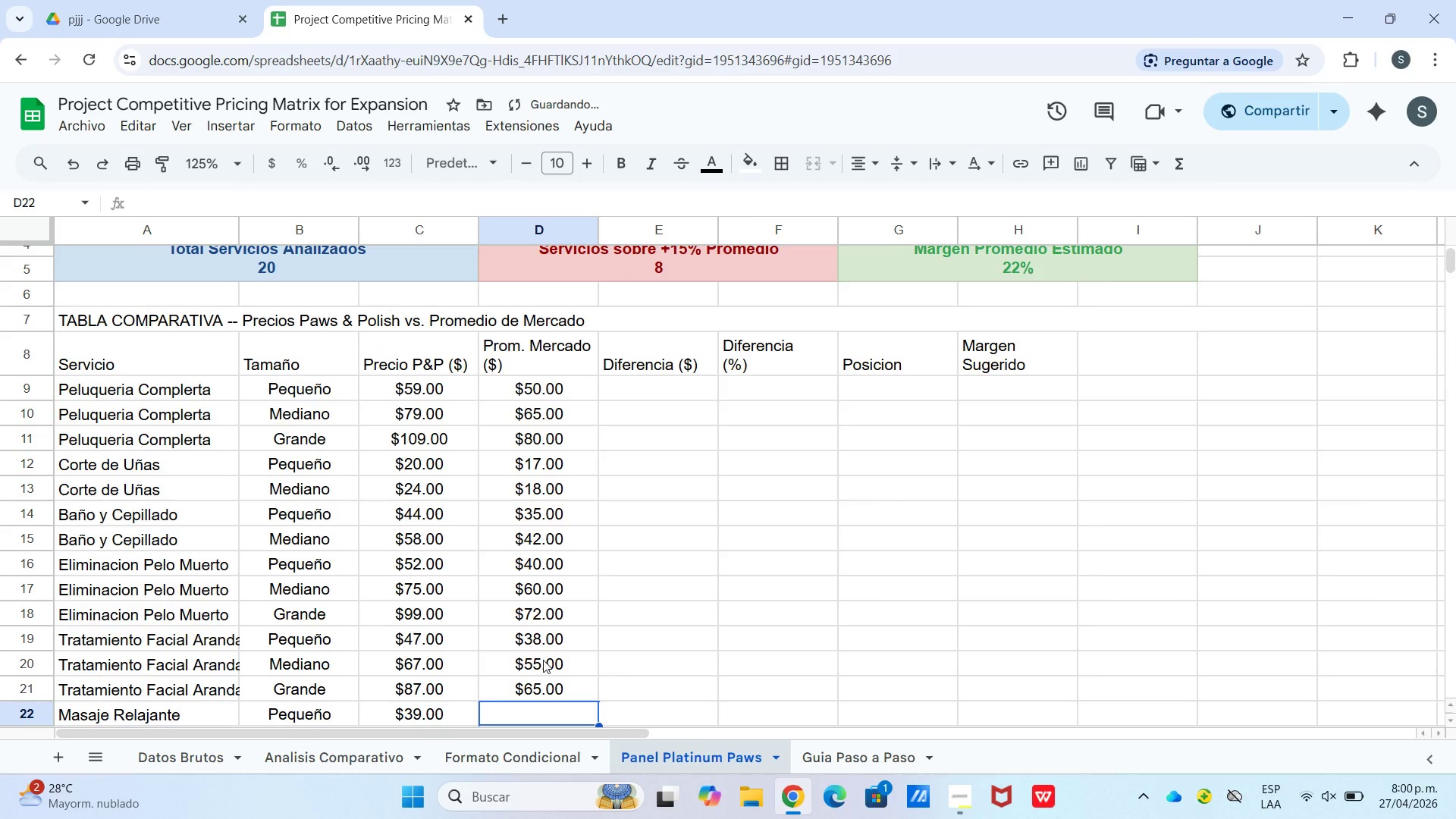 
key(Numpad3)
 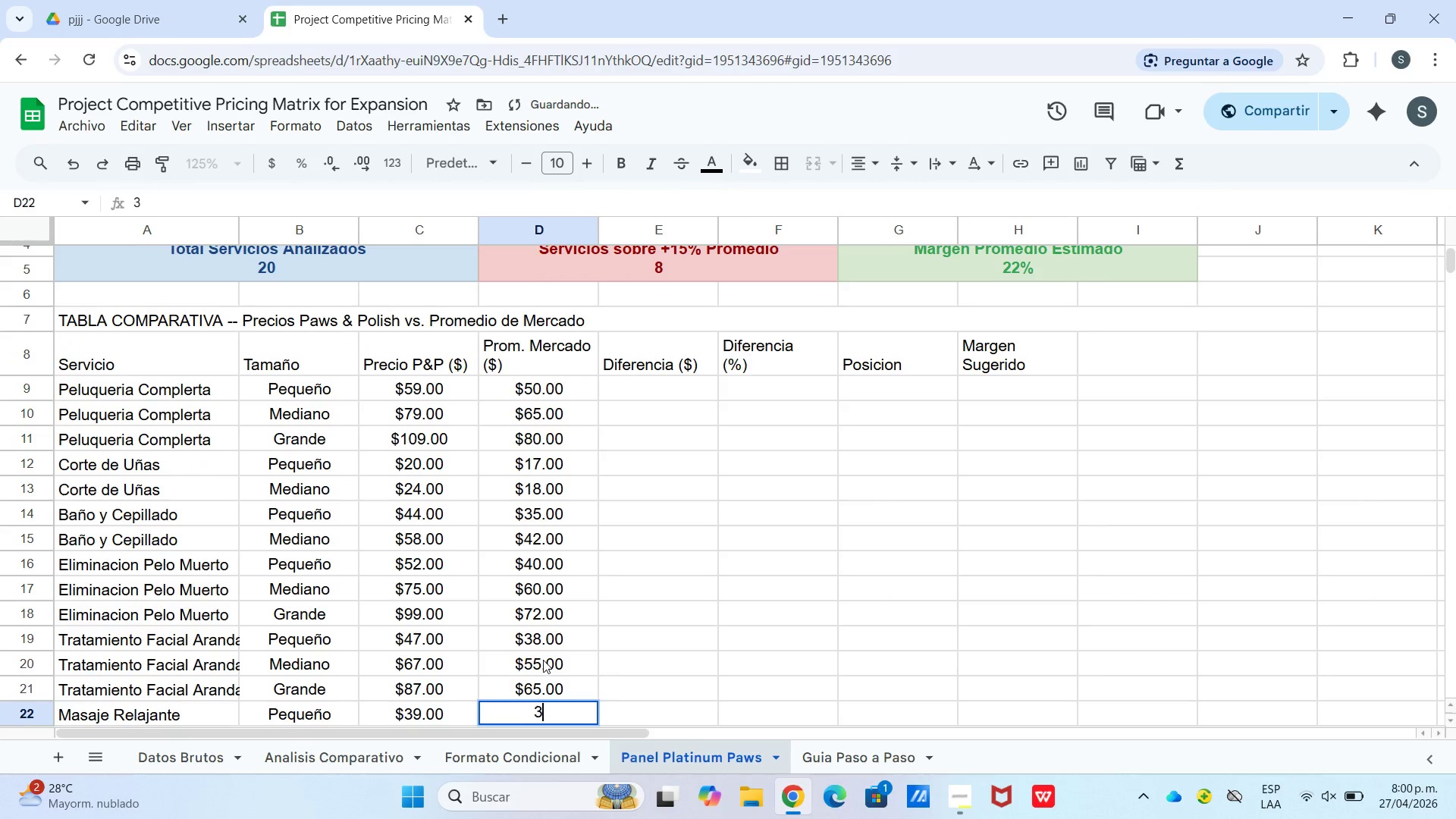 
key(Numpad0)
 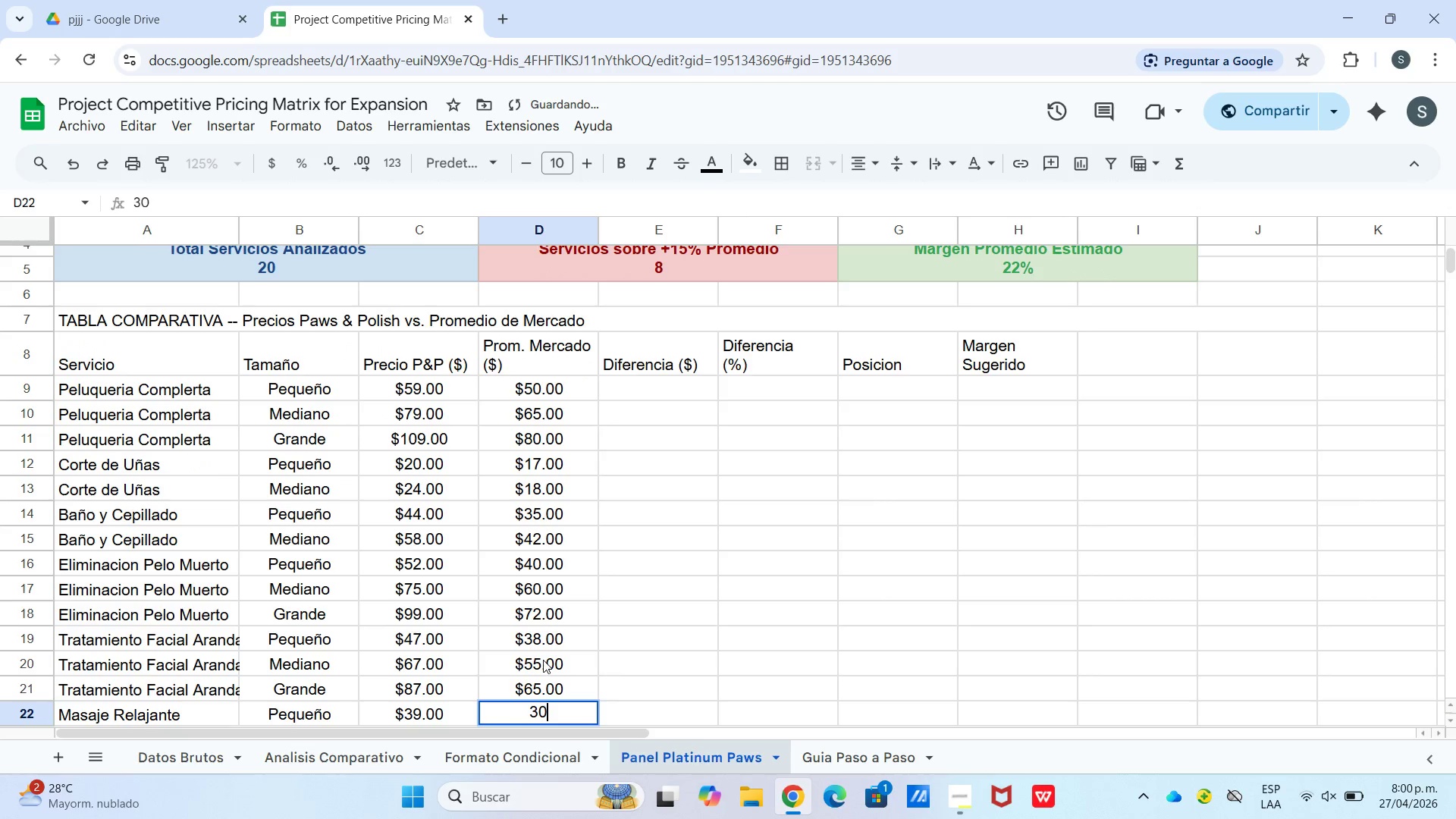 
key(Enter)
 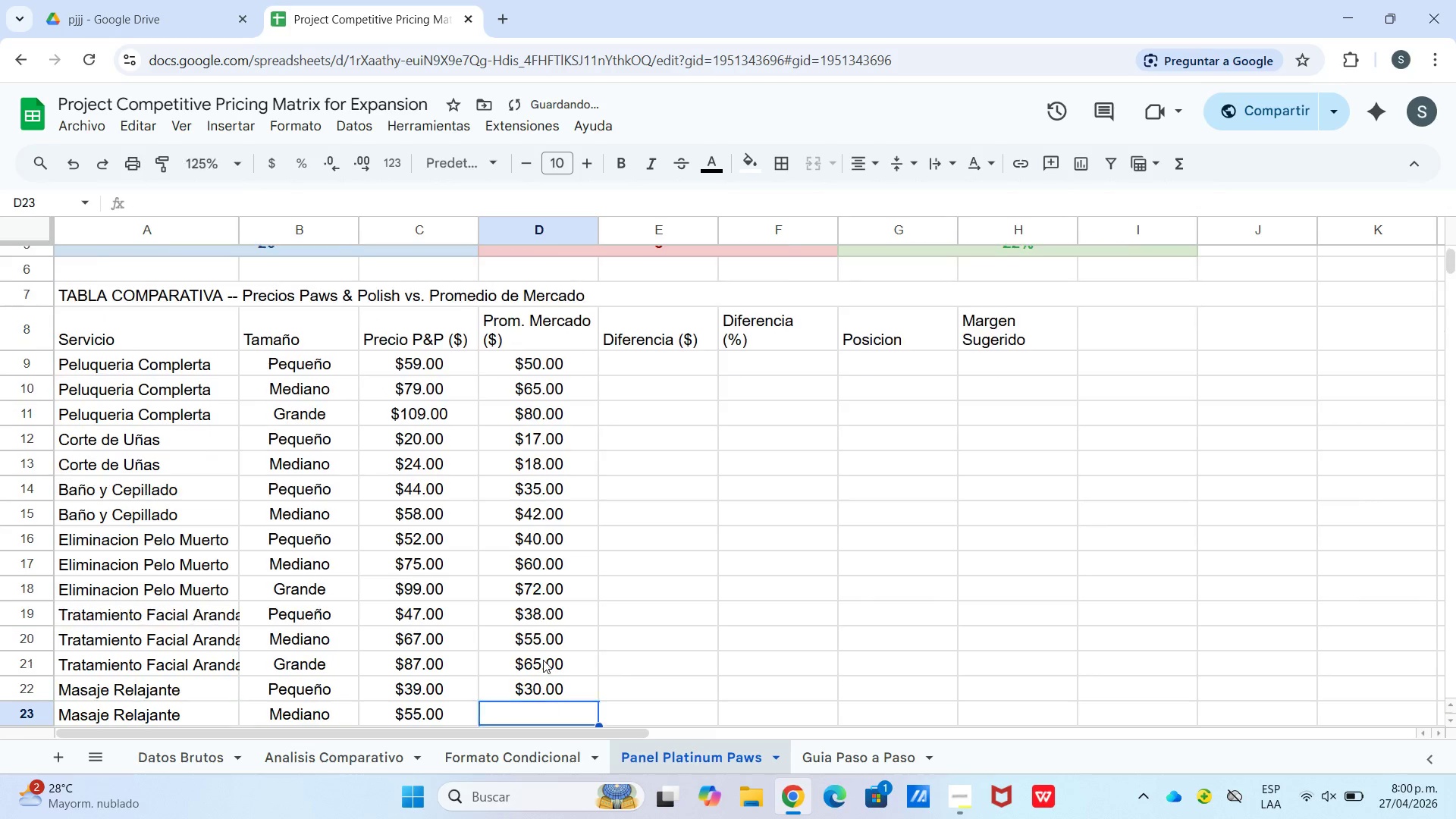 
key(Numpad3)
 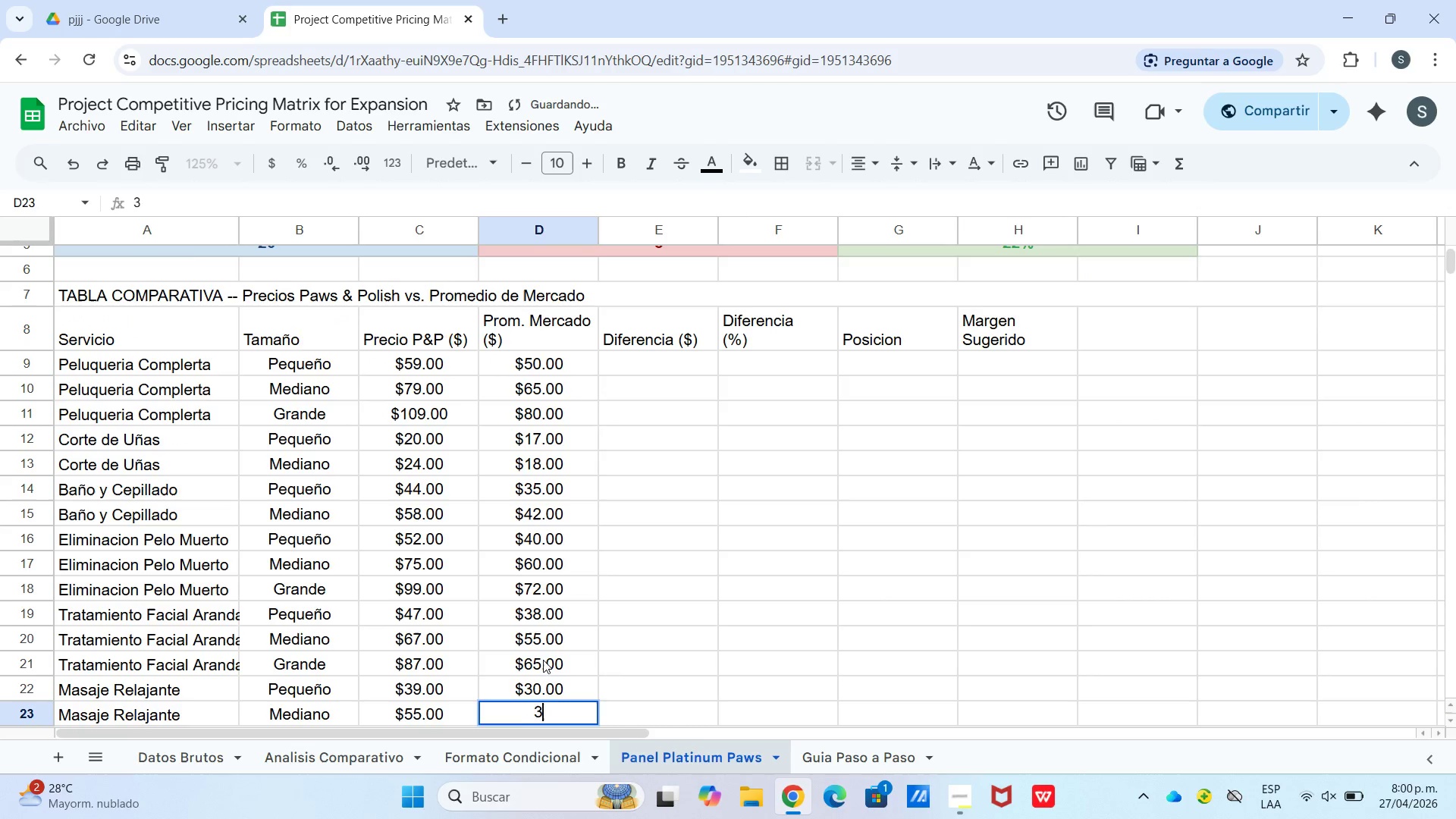 
key(Numpad8)
 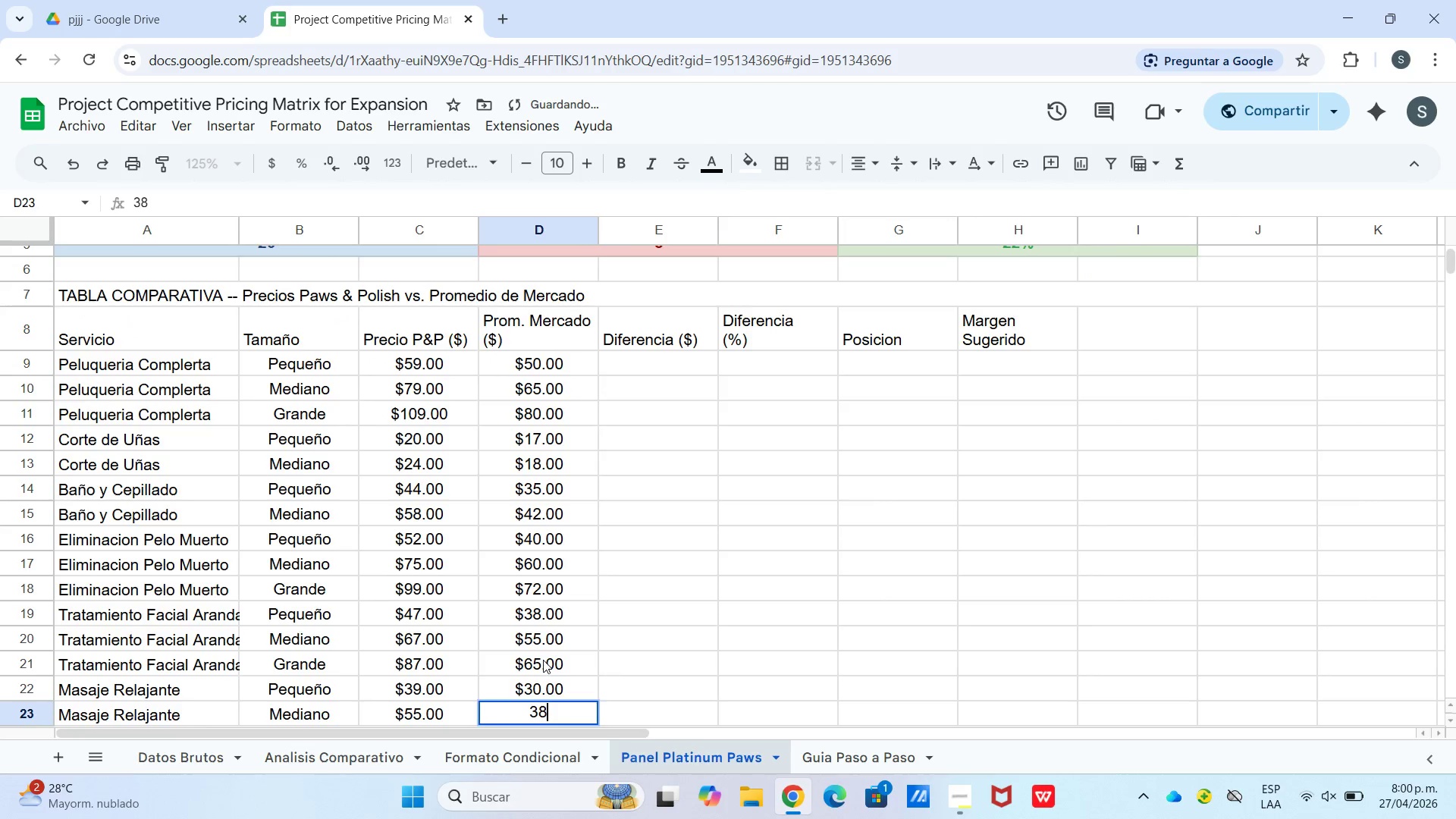 
key(Enter)
 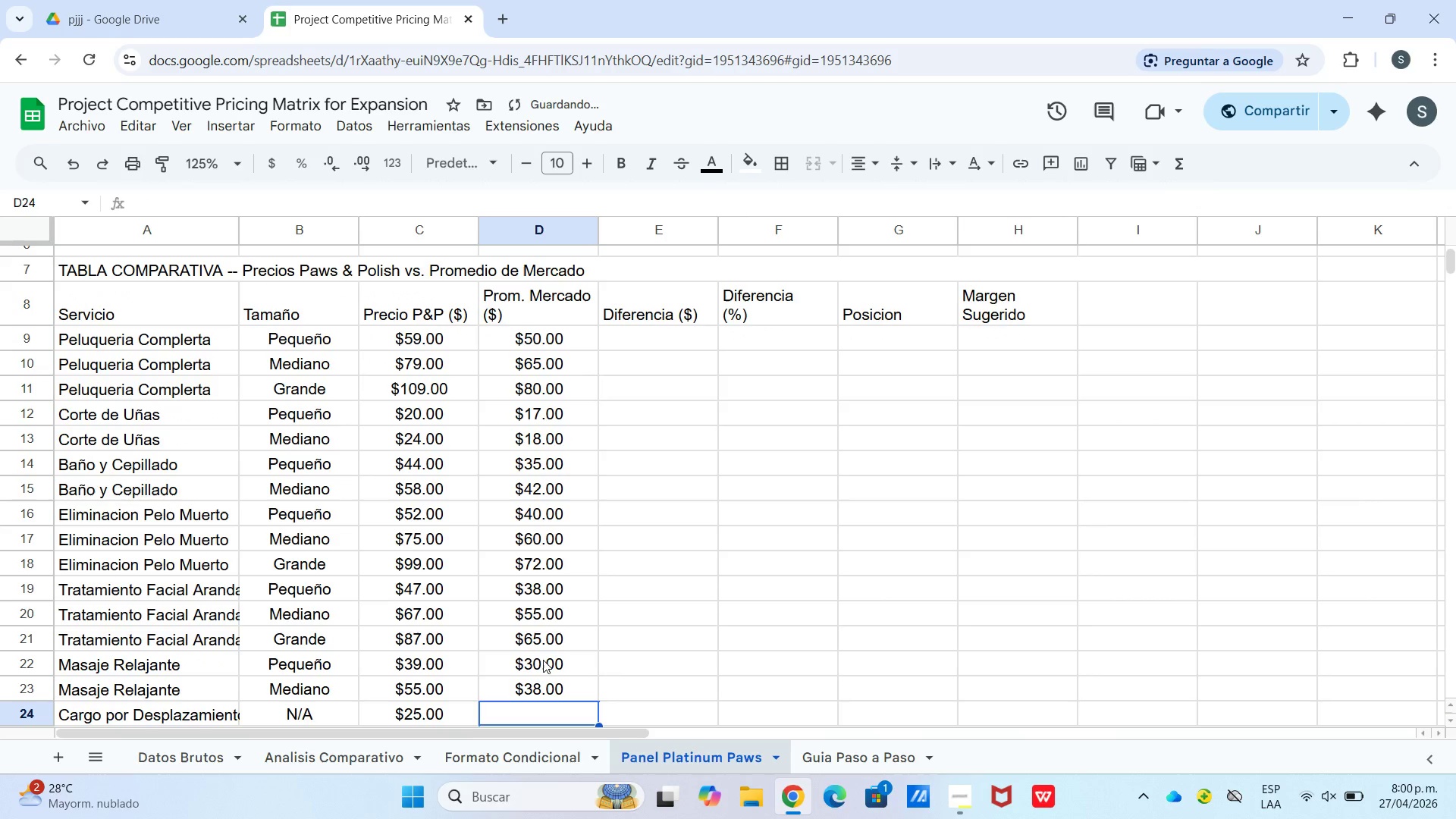 
key(Numpad1)
 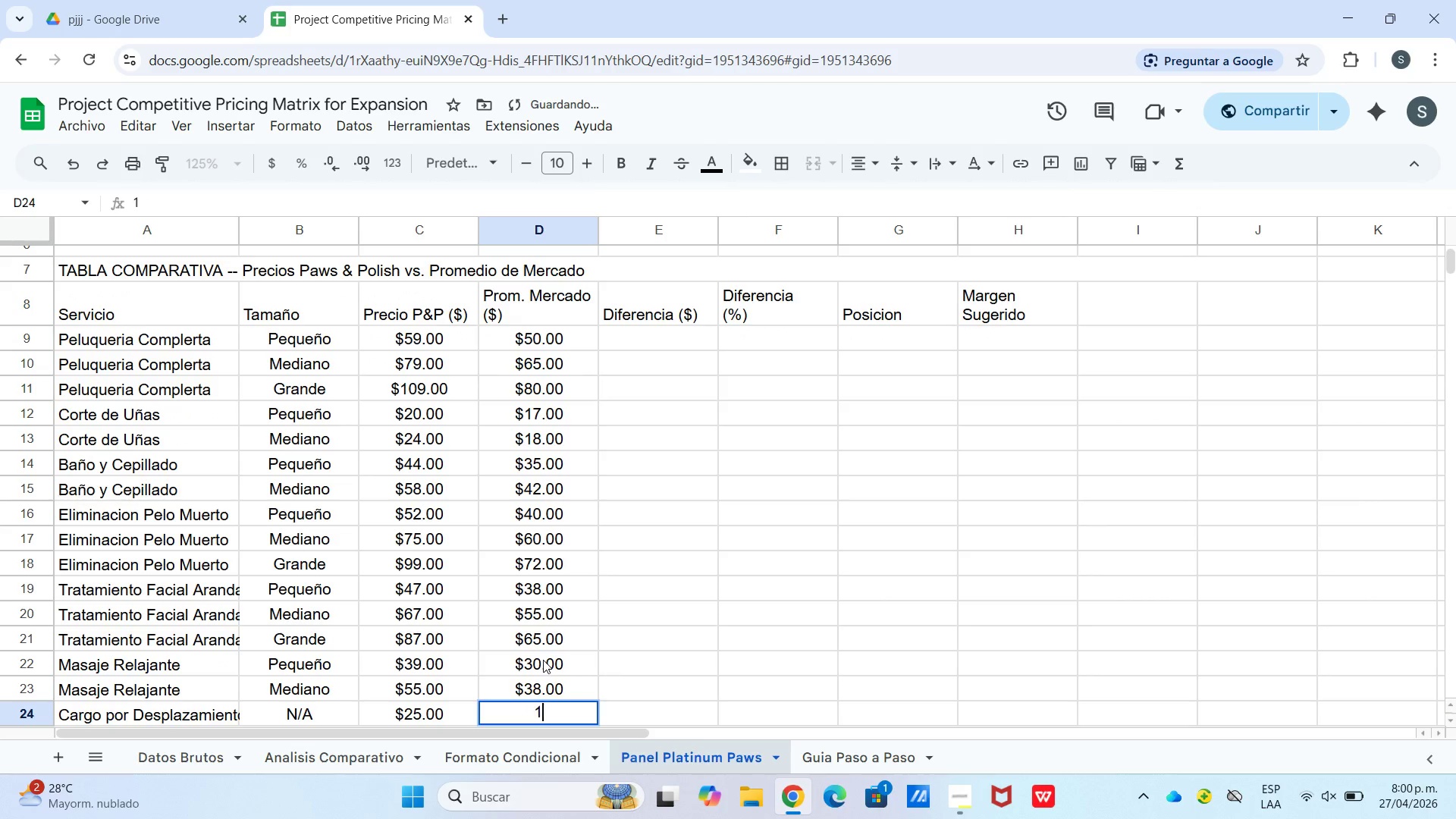 
key(Numpad7)
 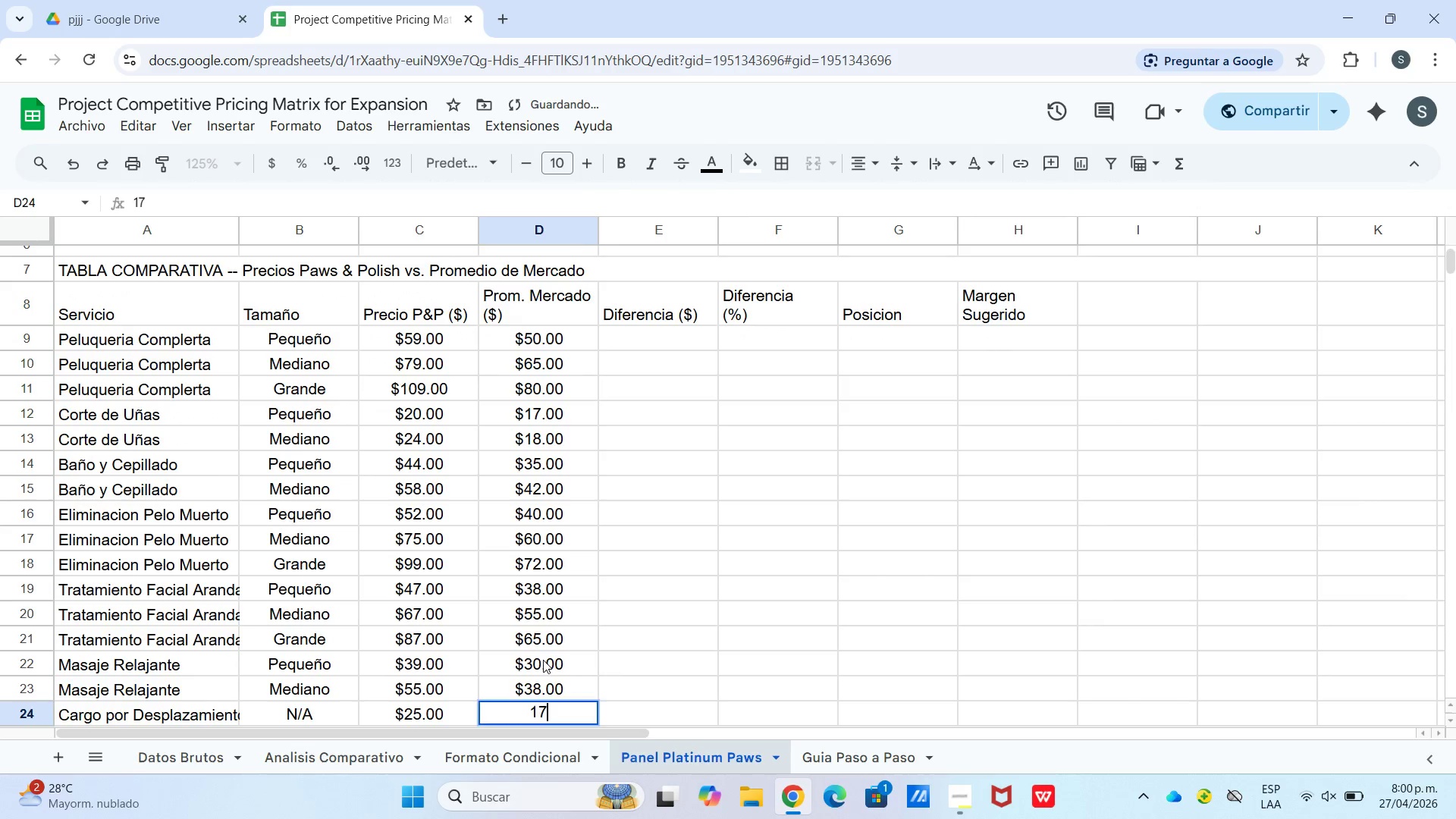 
key(Enter)
 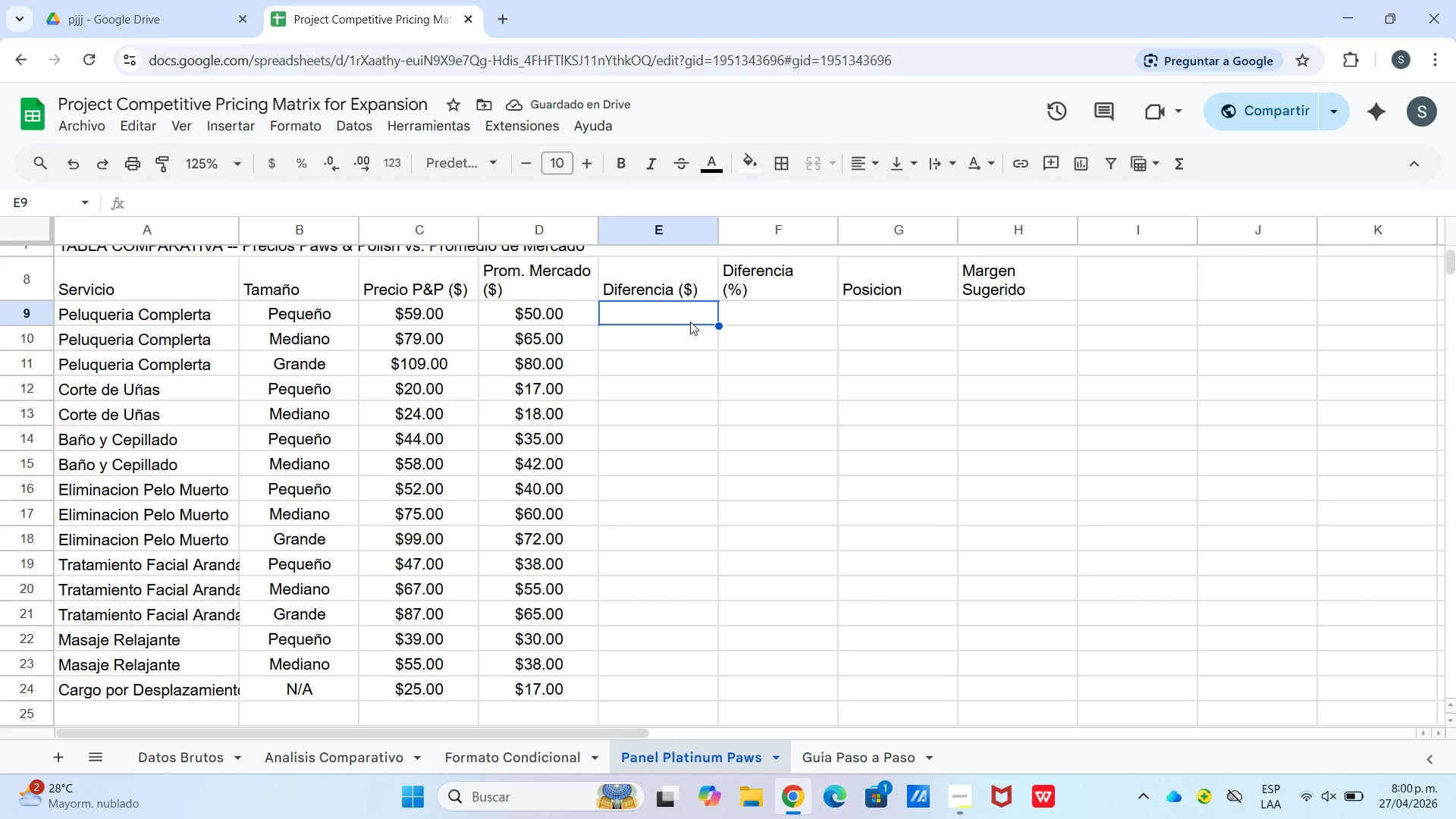 
wait(5.81)
 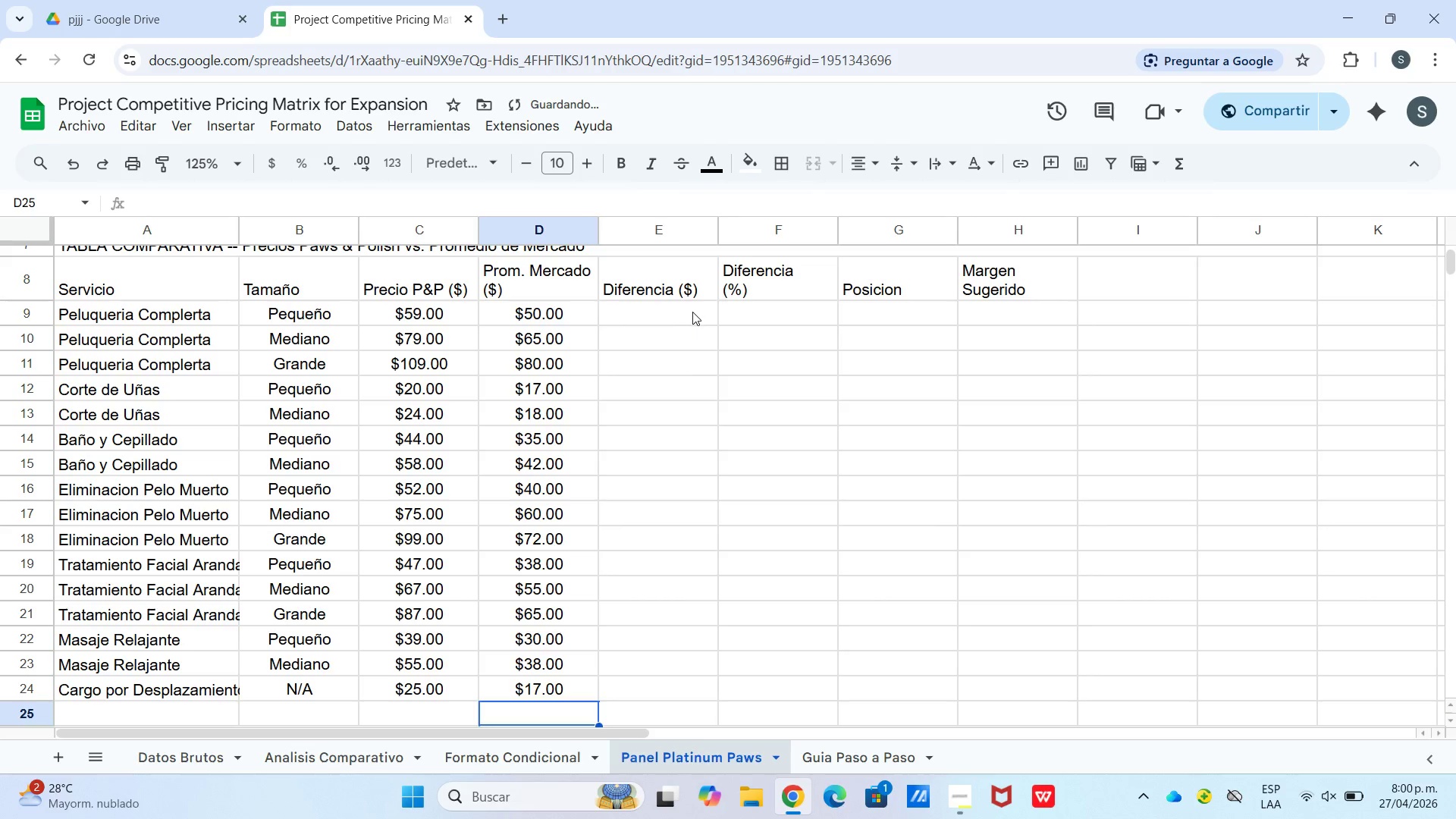 
type()c9-d9)
 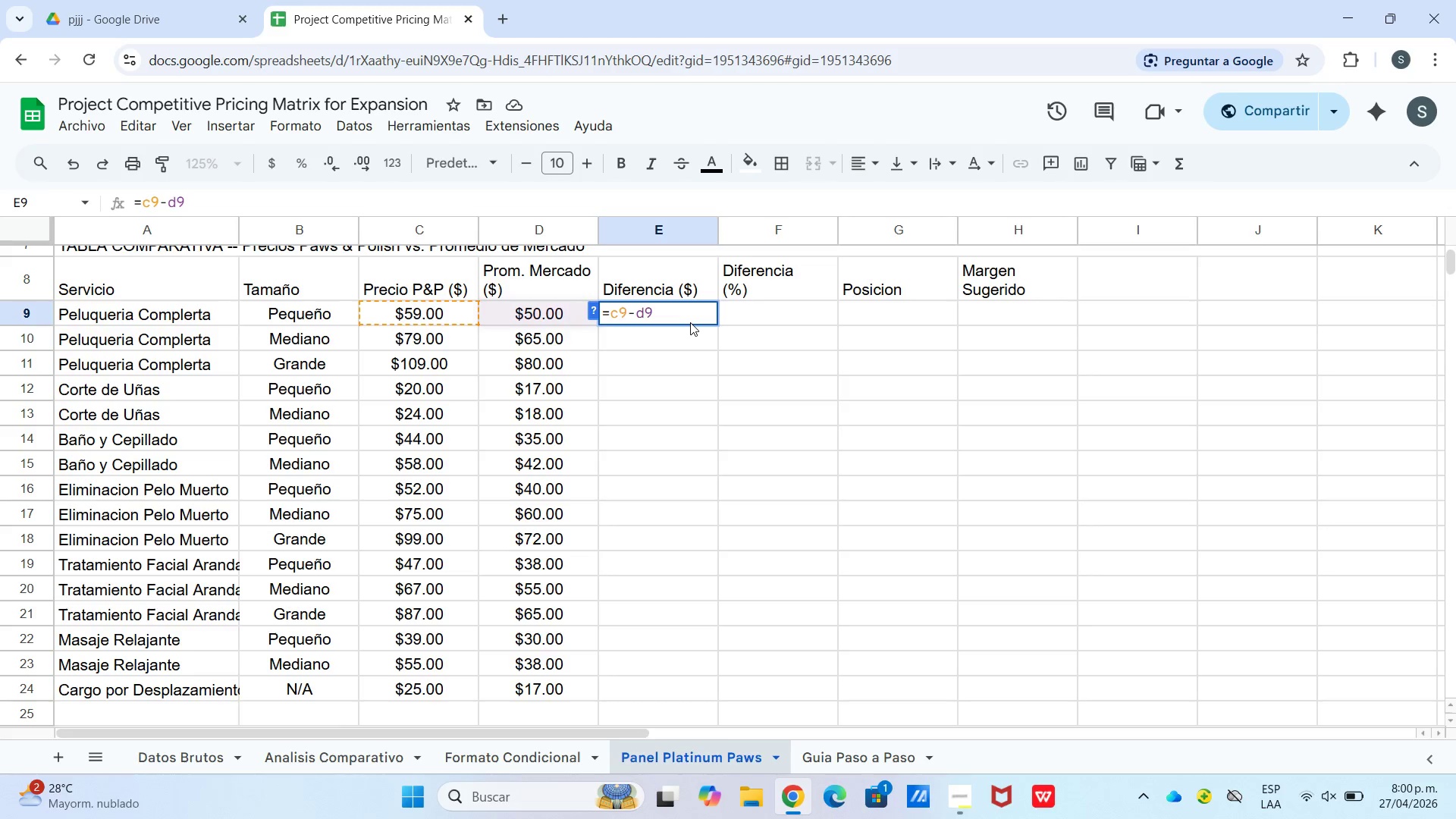 
key(Enter)
 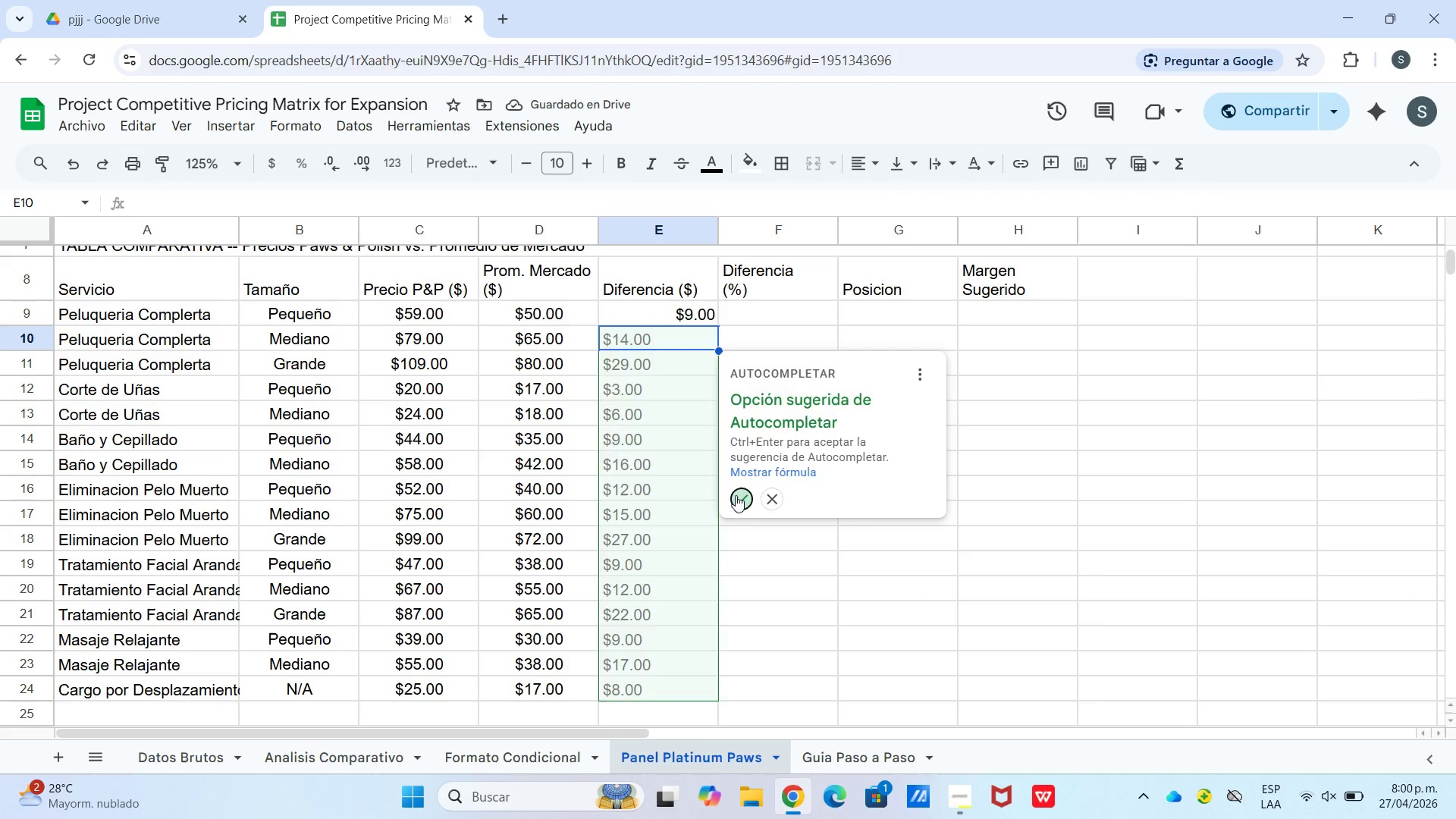 
left_click([767, 311])
 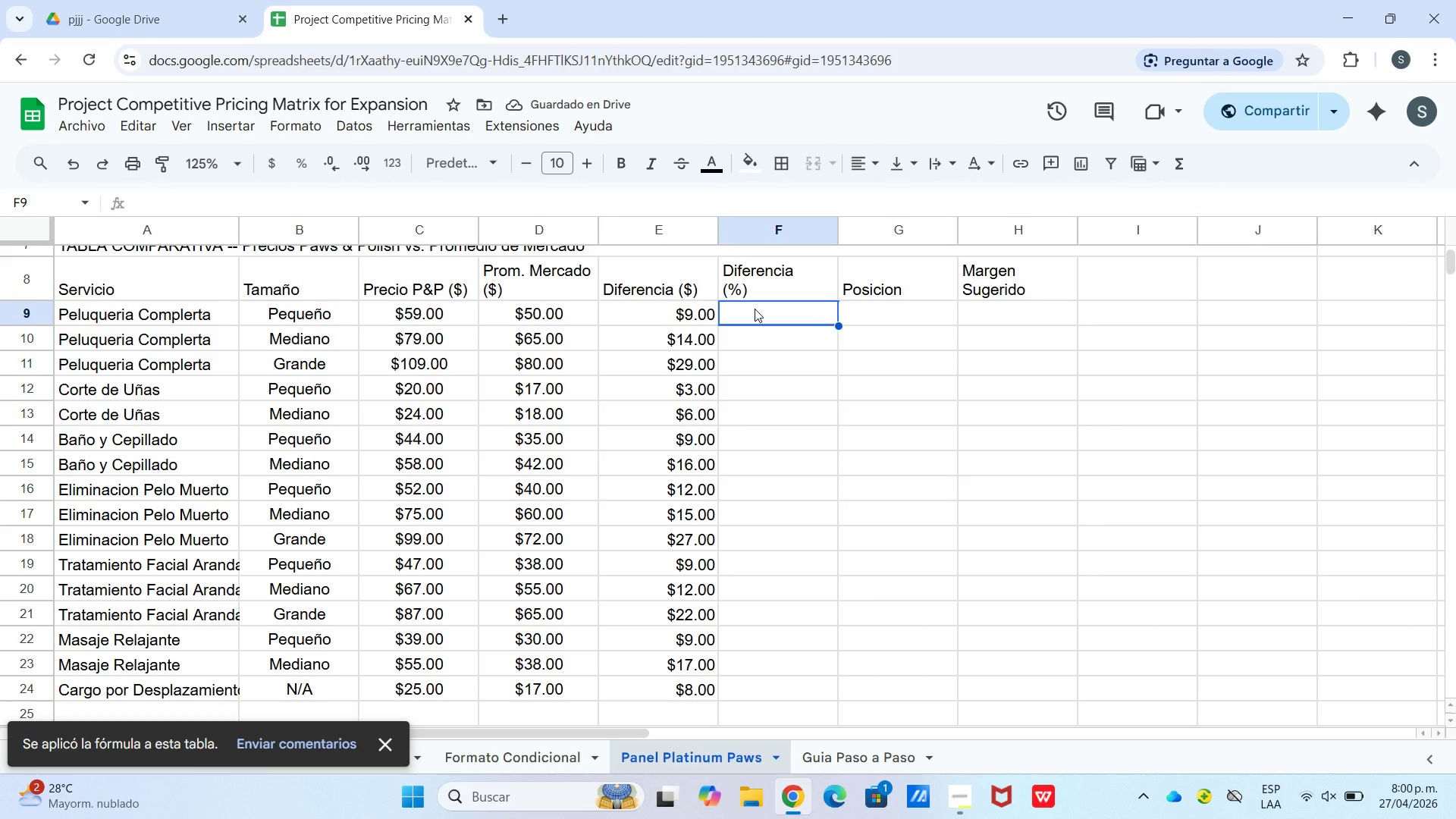 
wait(5.64)
 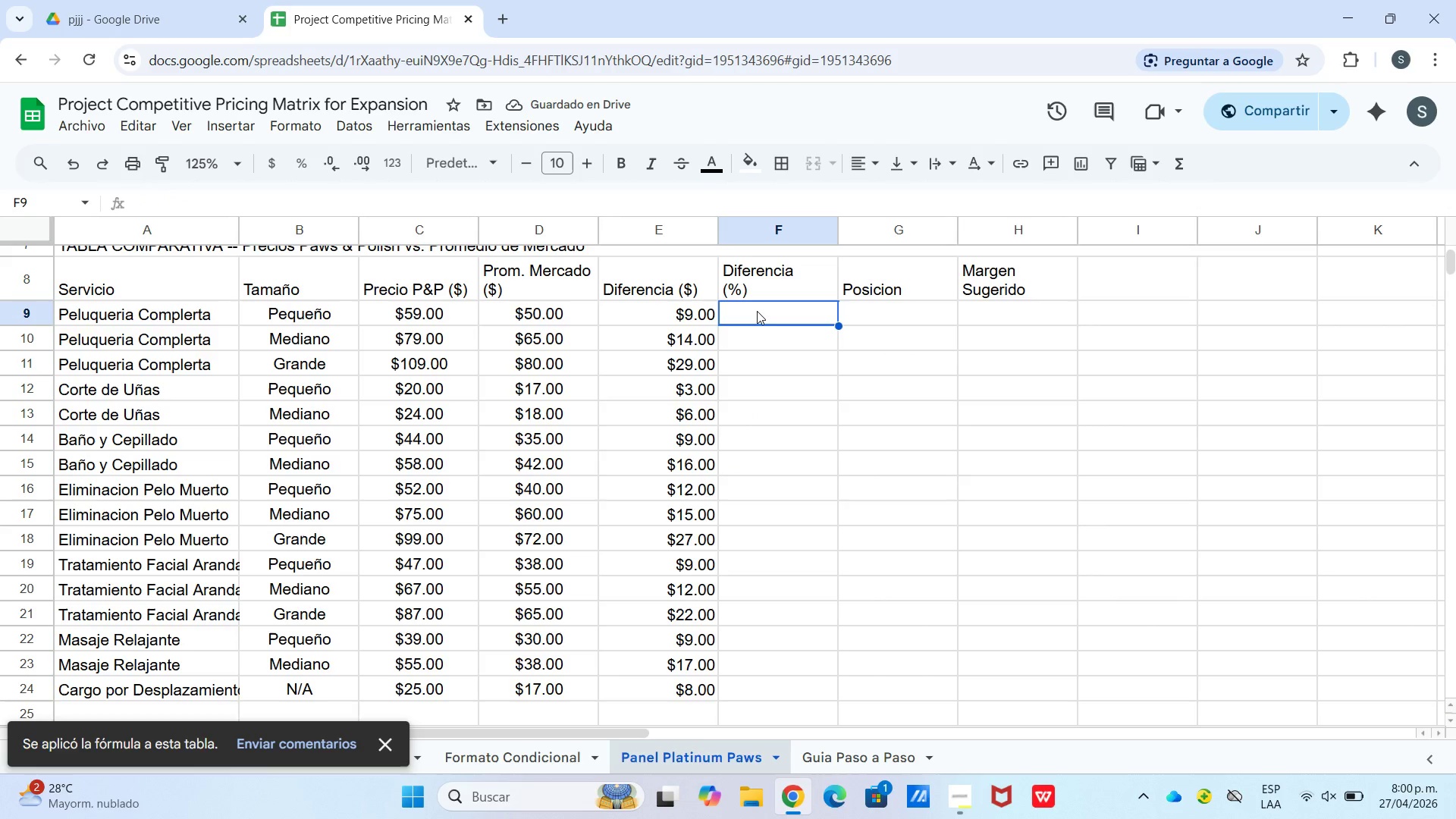 
type()c9-d9*)
key(Backspace)
type(9)
 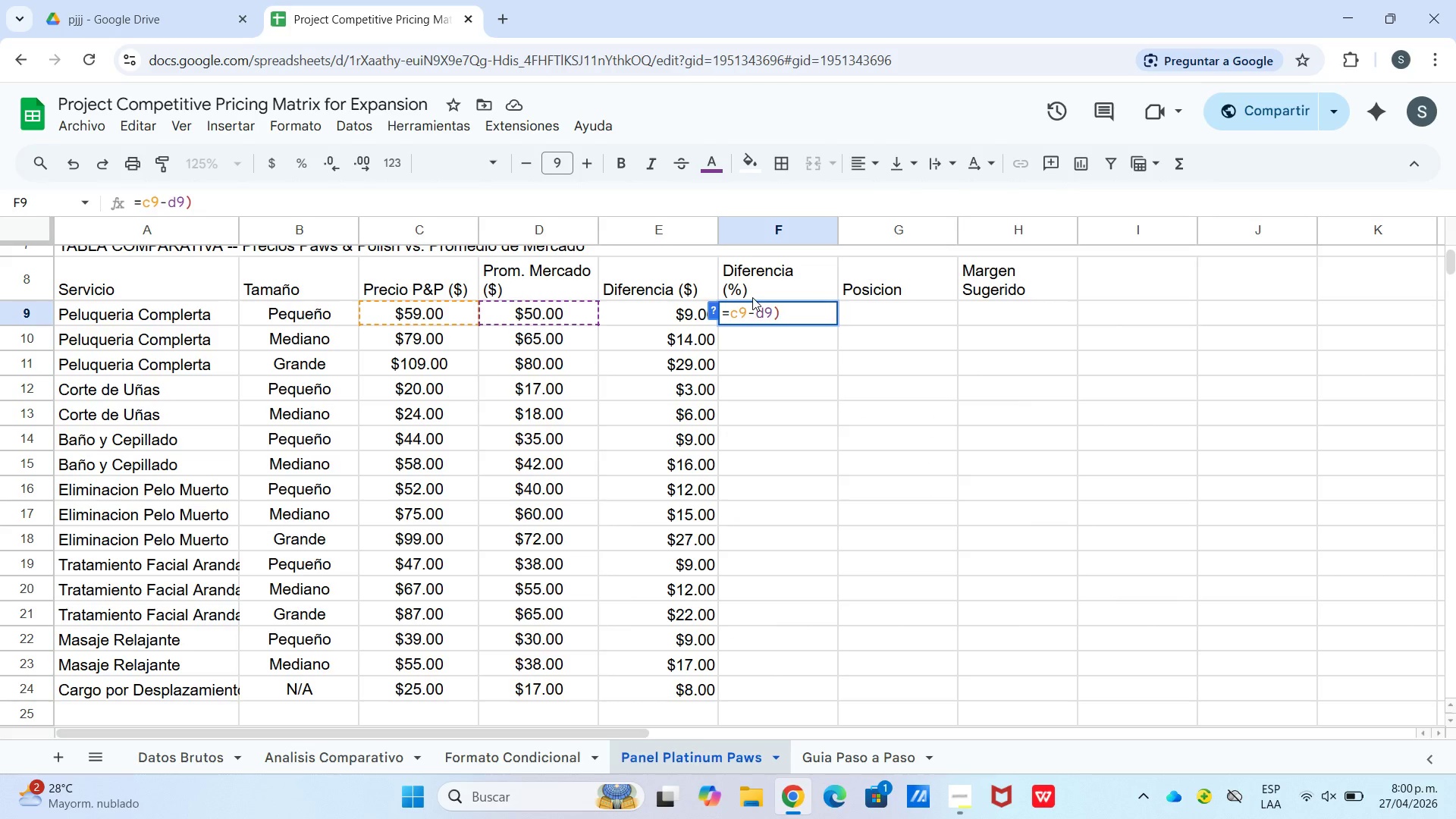 
key(ArrowLeft)
 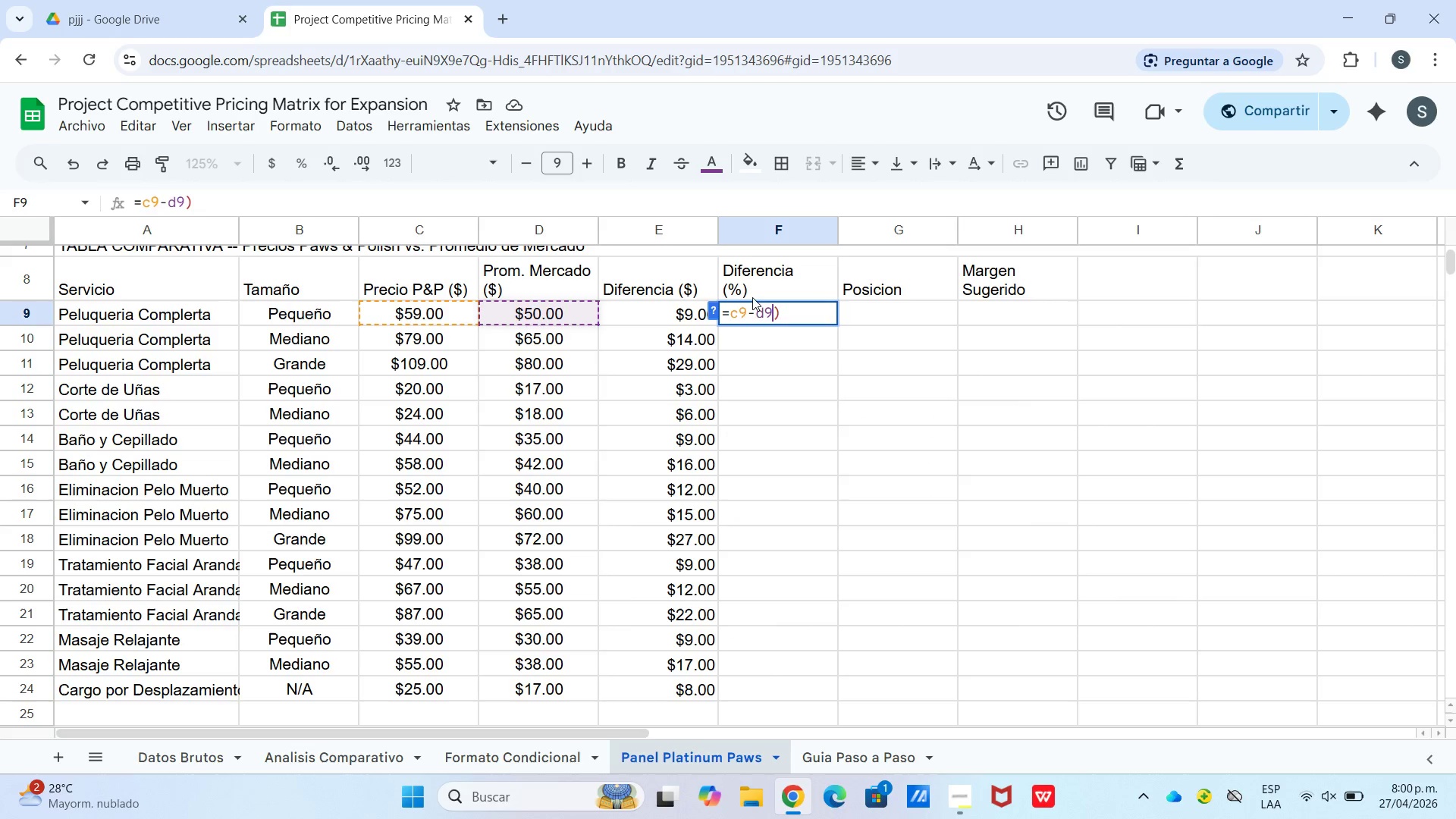 
key(ArrowLeft)
 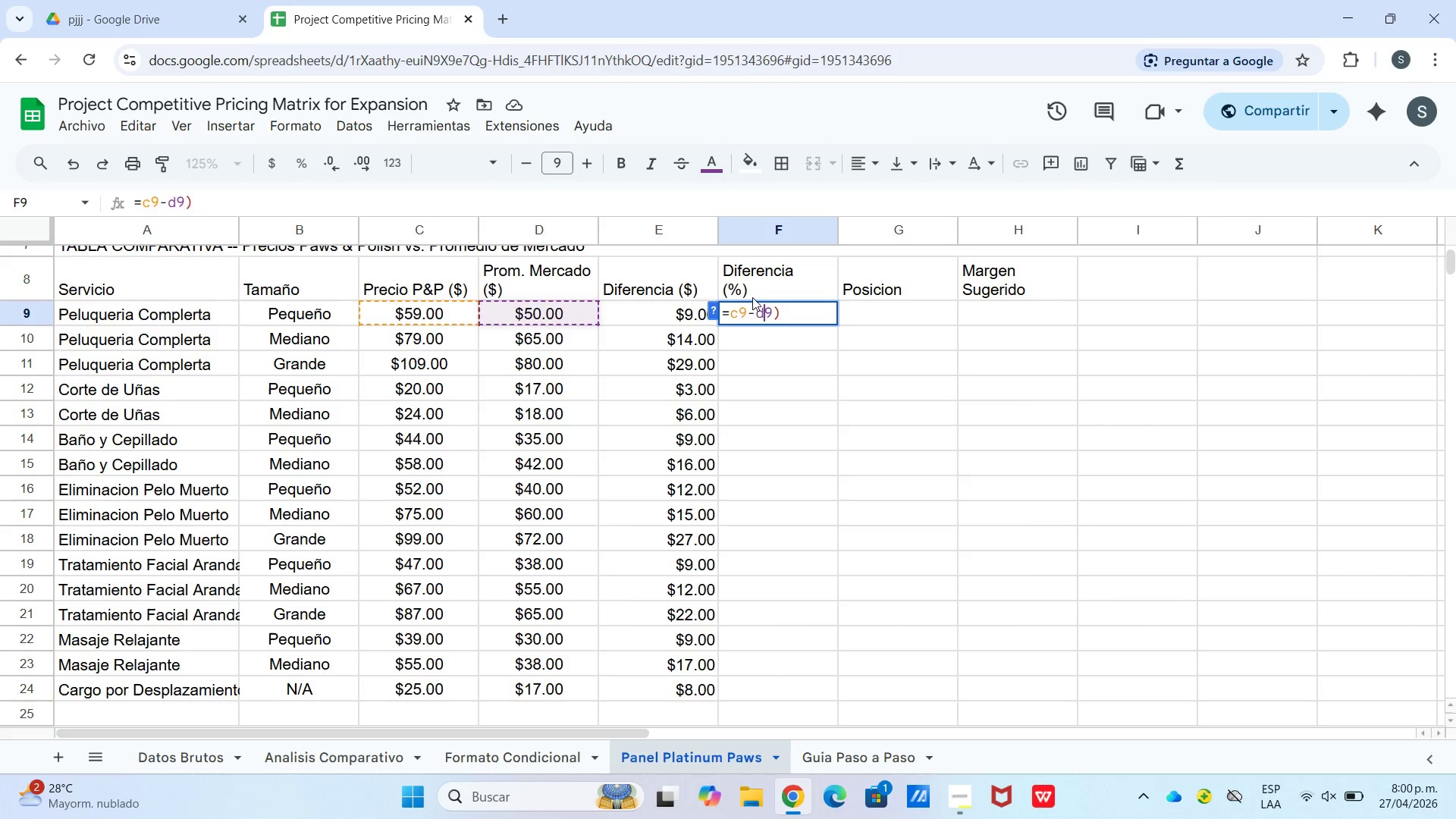 
key(ArrowLeft)
 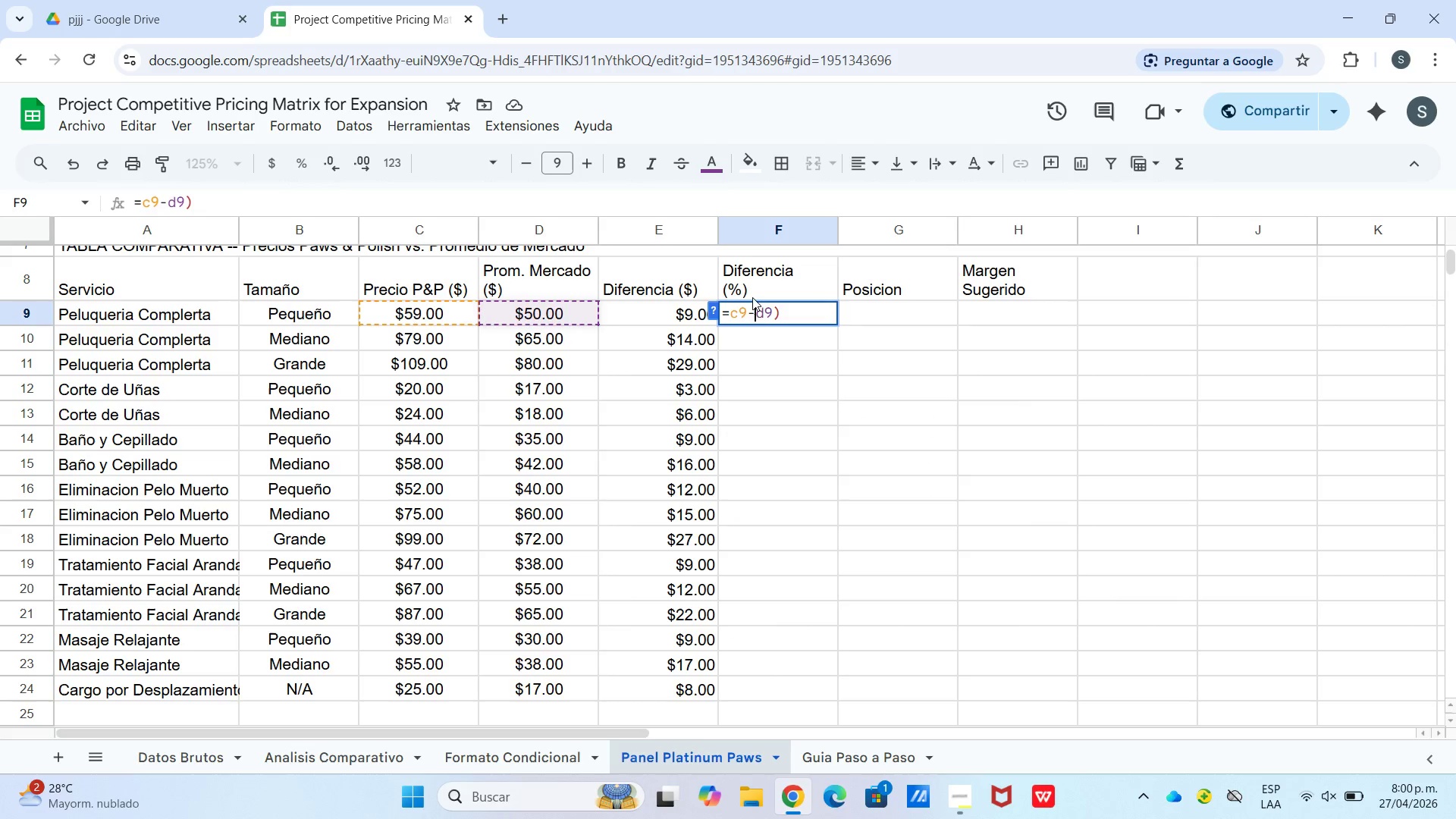 
key(ArrowLeft)
 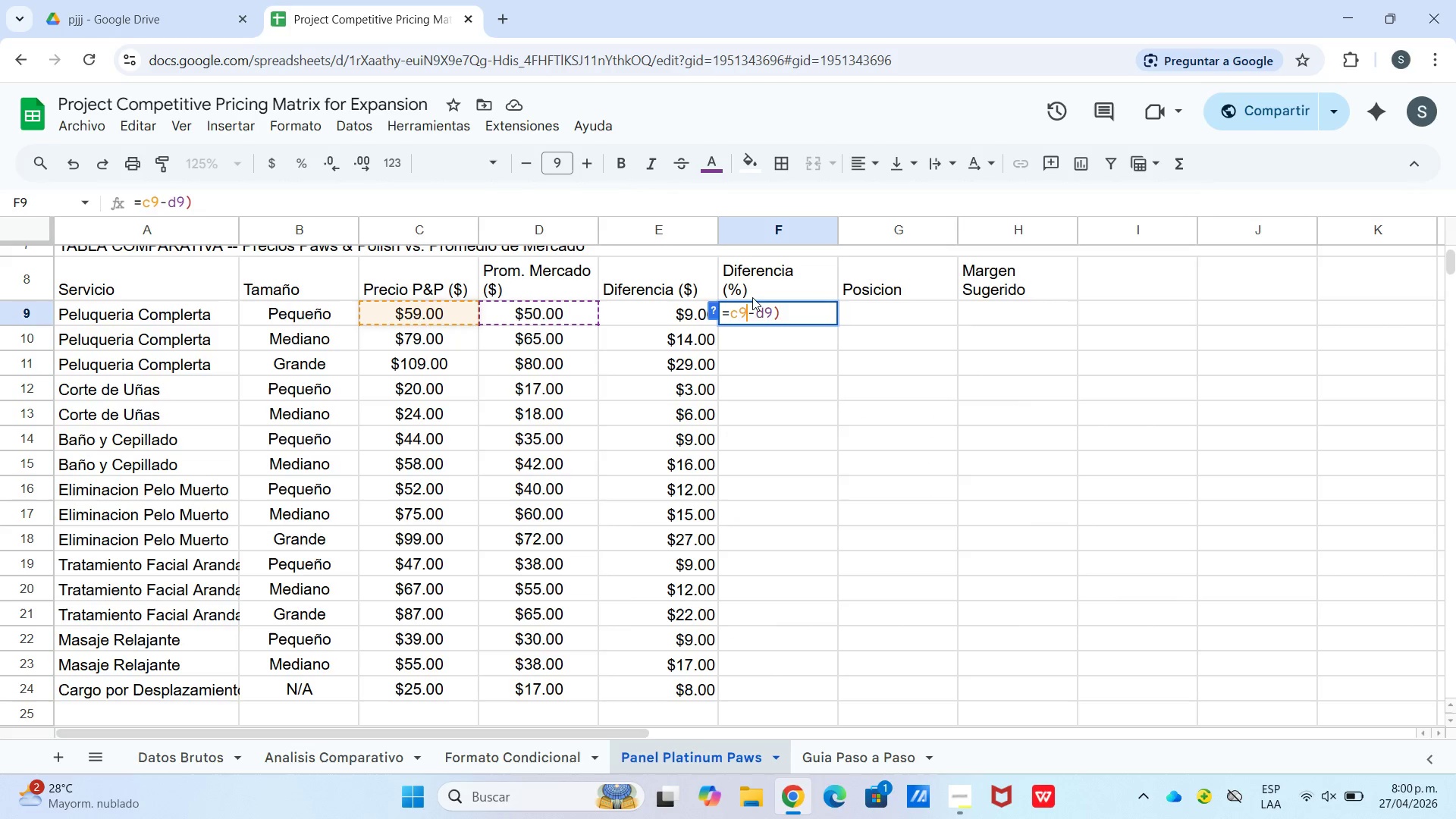 
key(ArrowLeft)
 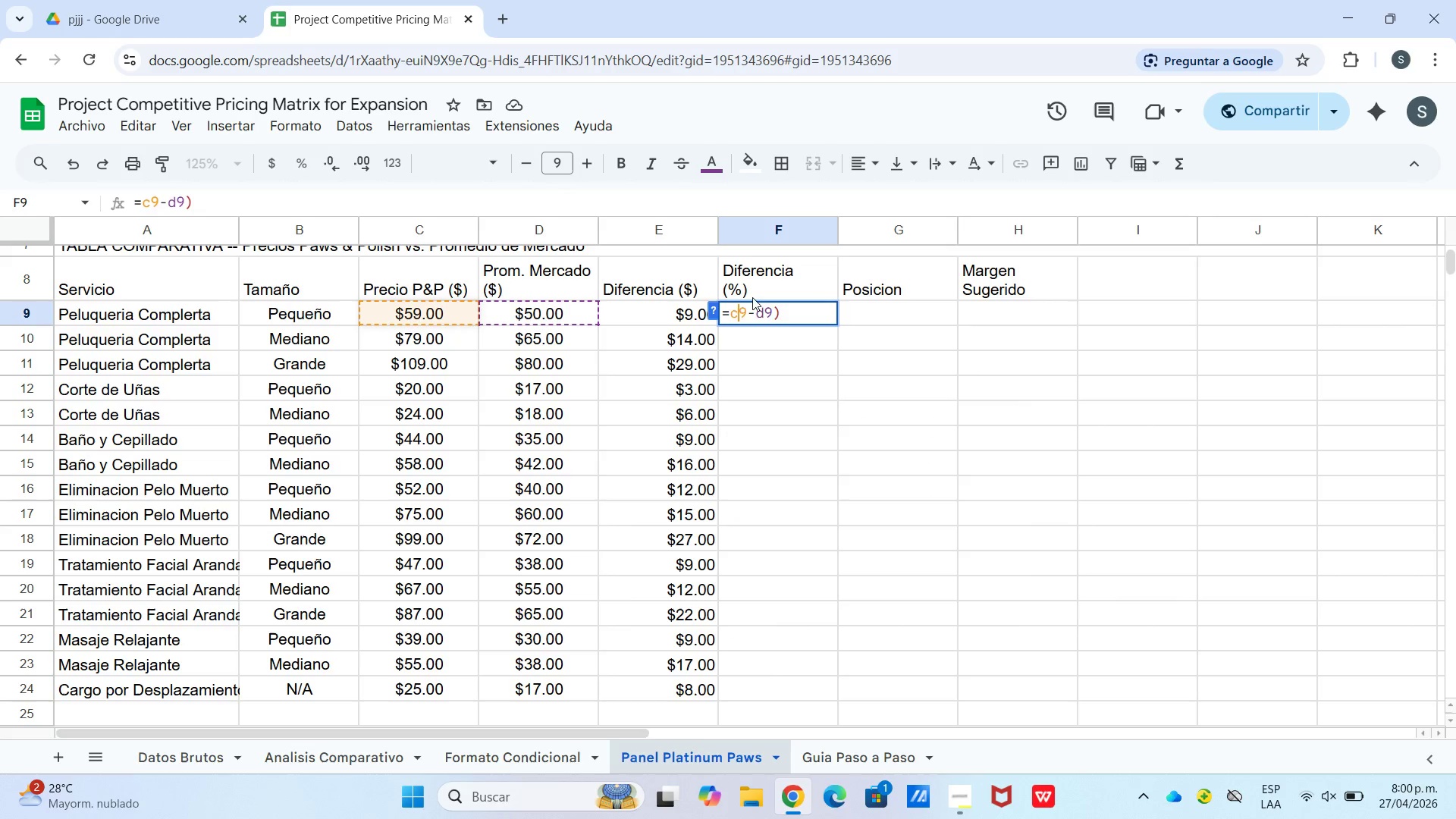 
key(ArrowLeft)
 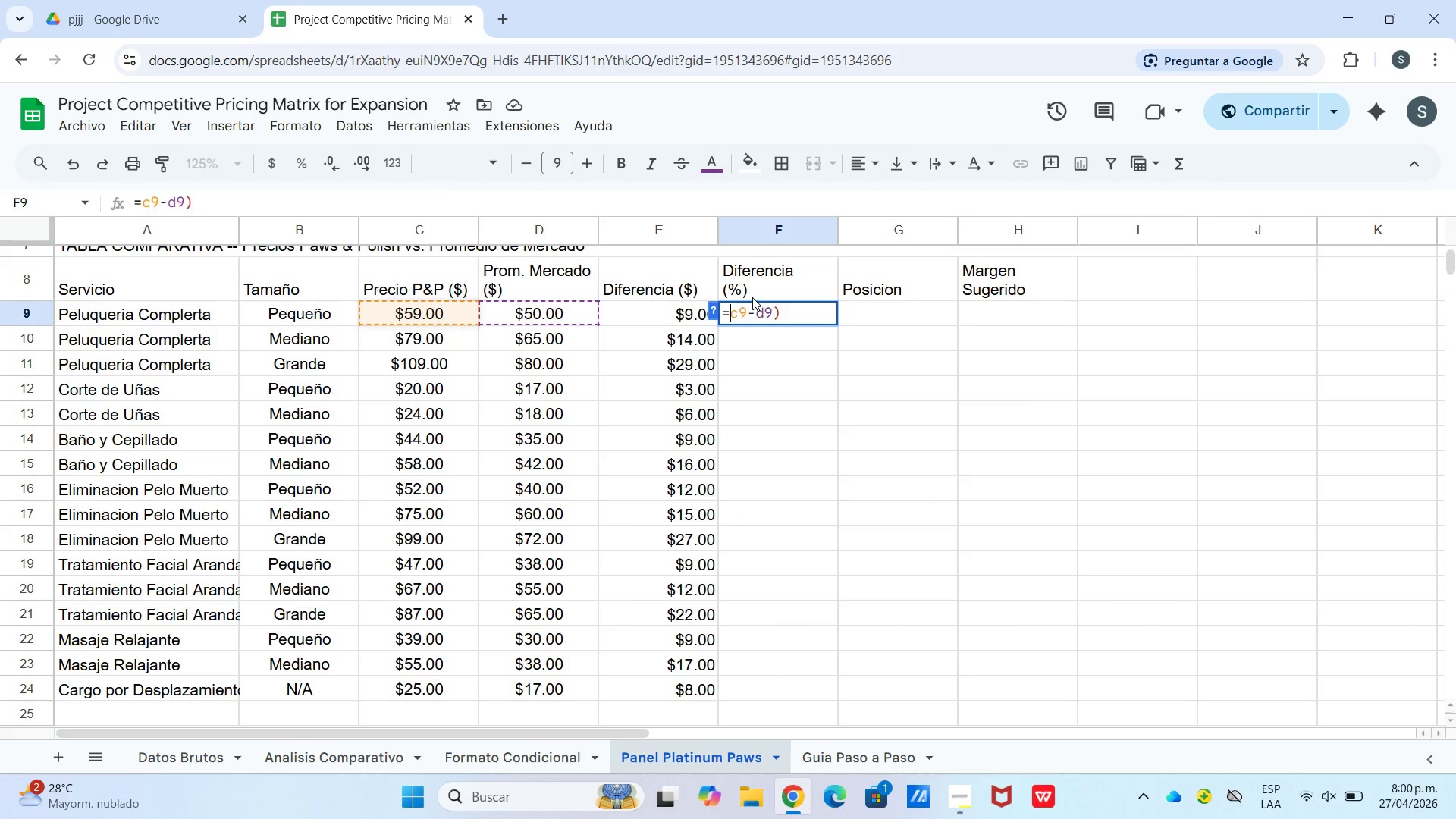 
type(*&d9)
 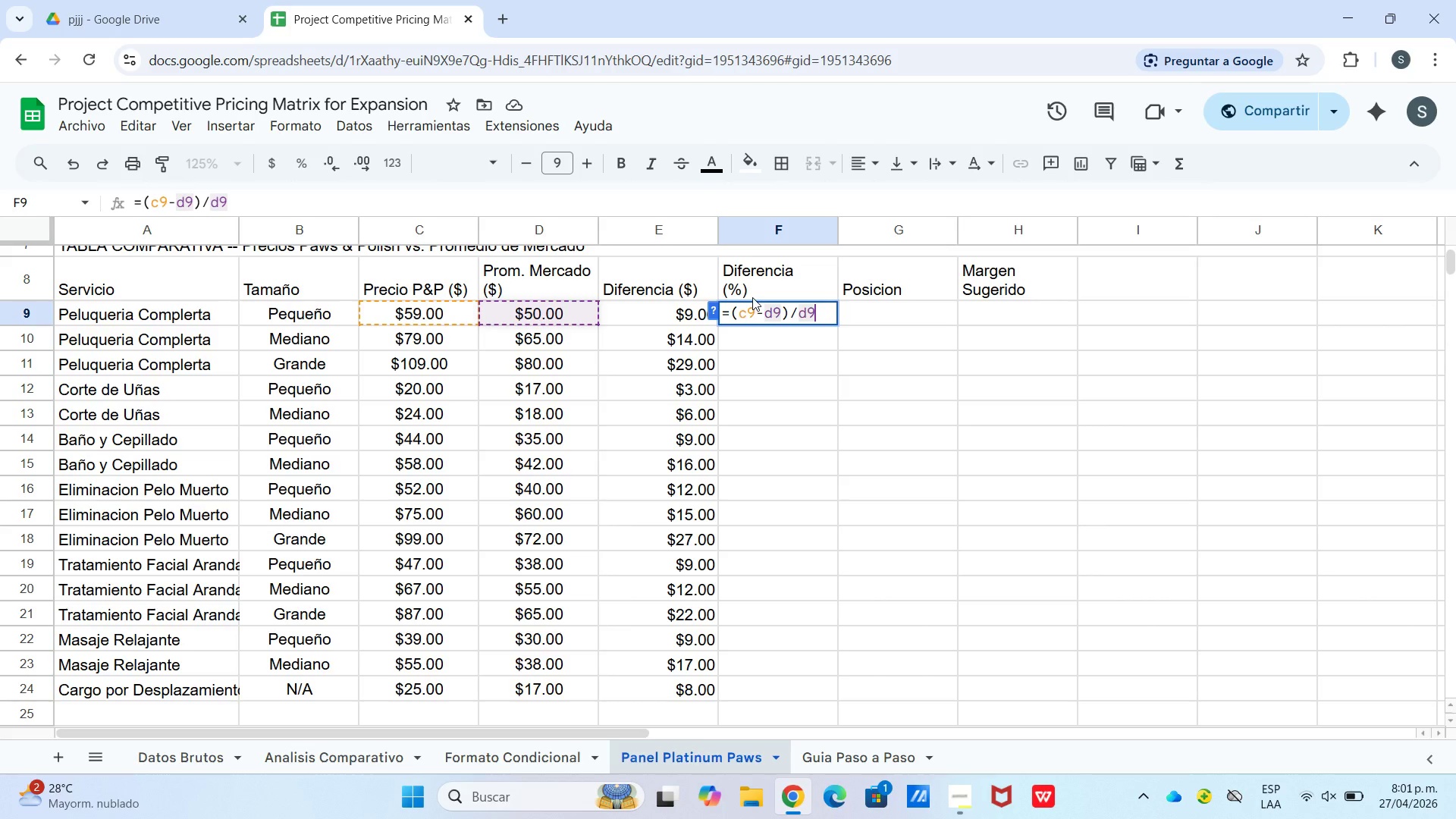 
hold_key(key=ArrowRight, duration=1.02)
 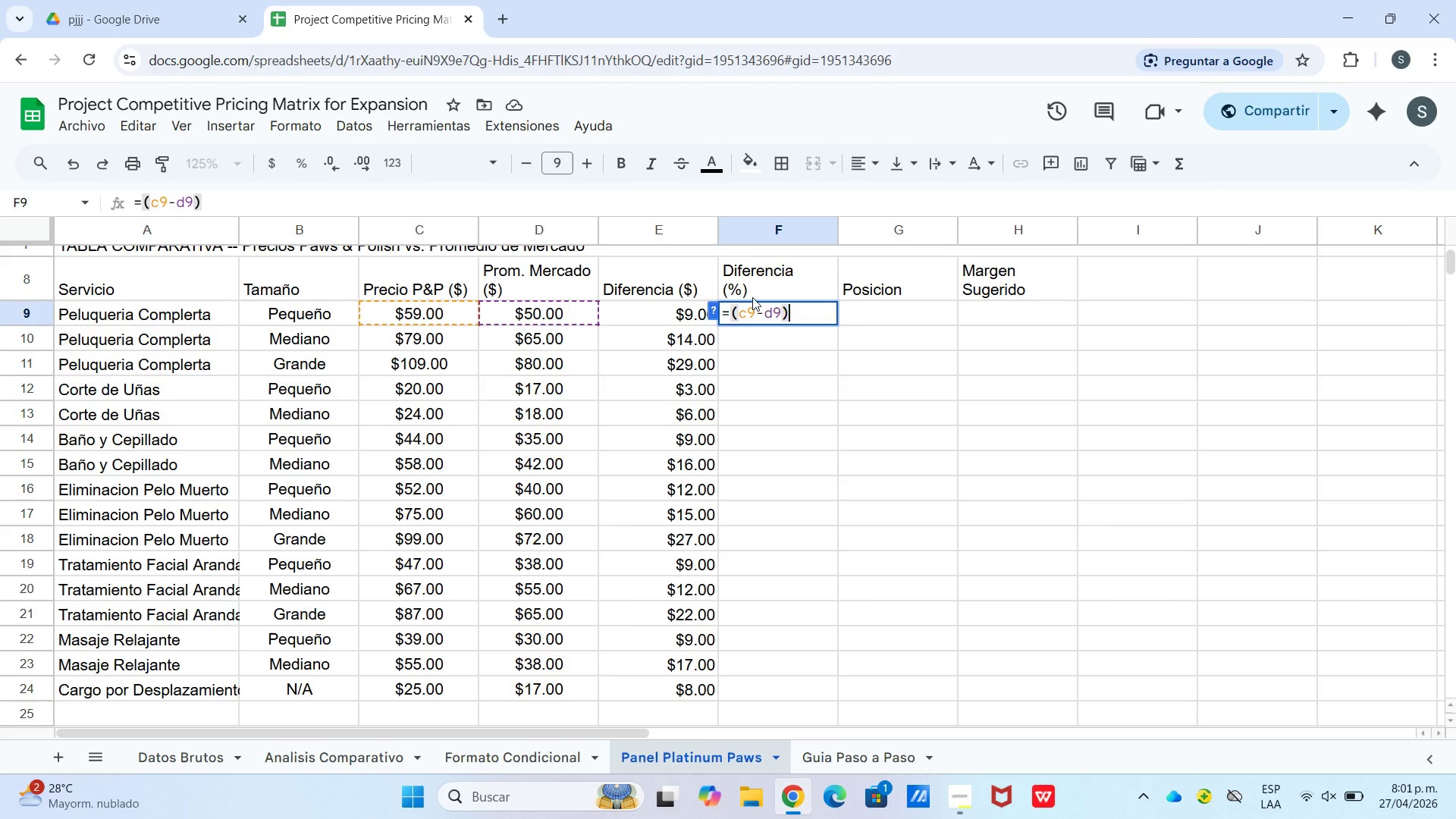 
key(Enter)
 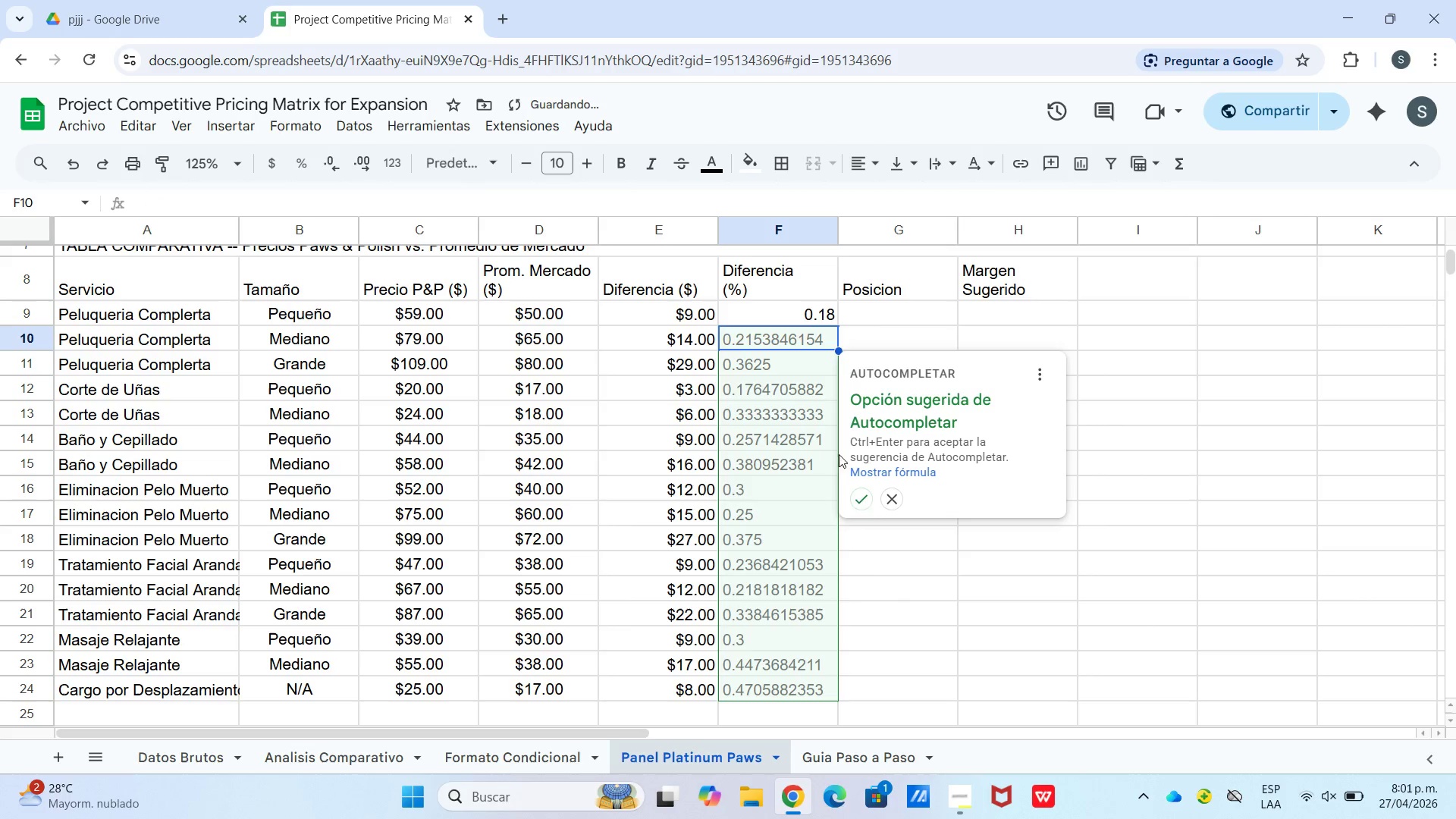 
left_click([860, 495])
 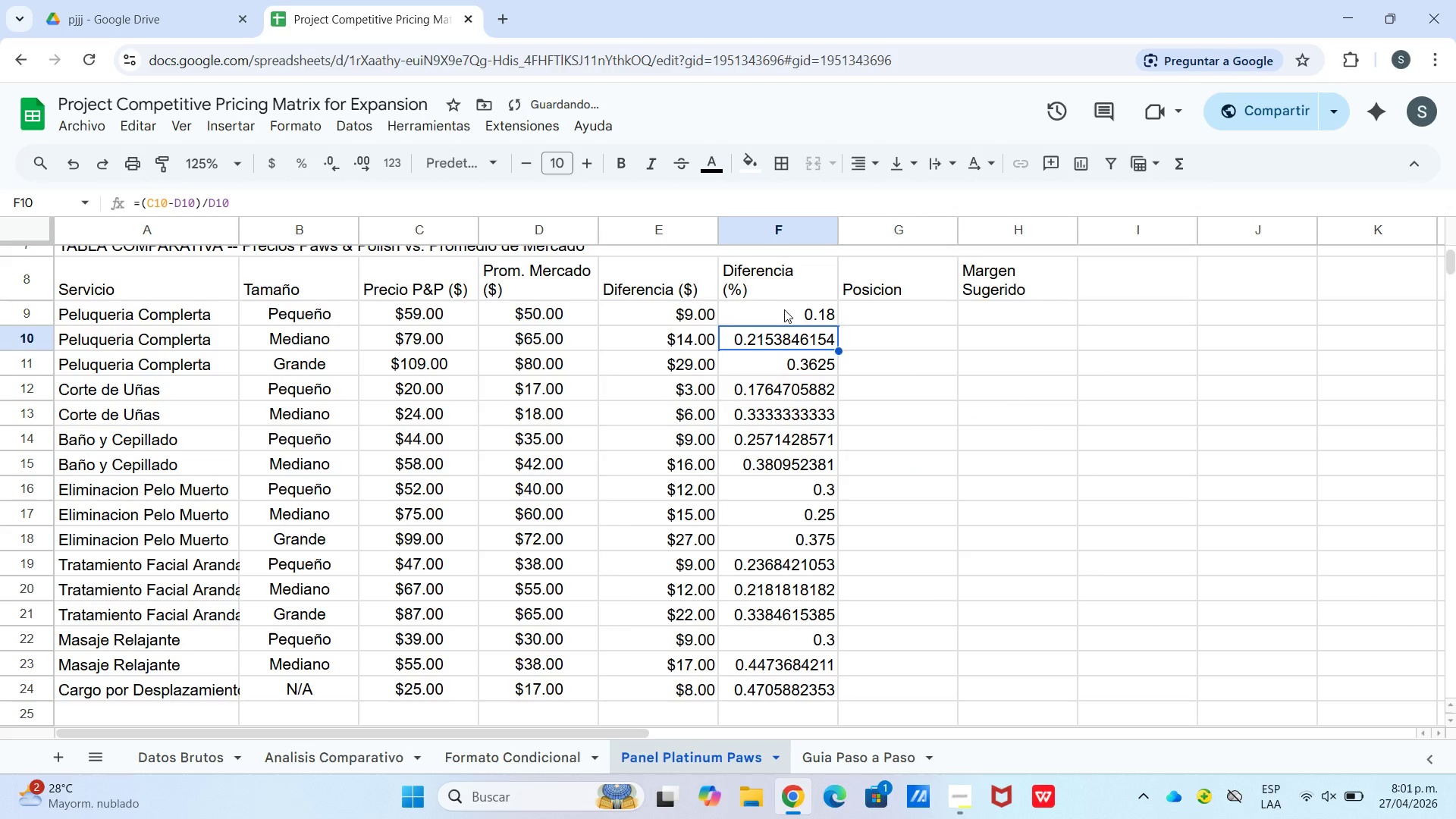 
left_click_drag(start_coordinate=[784, 309], to_coordinate=[794, 691])
 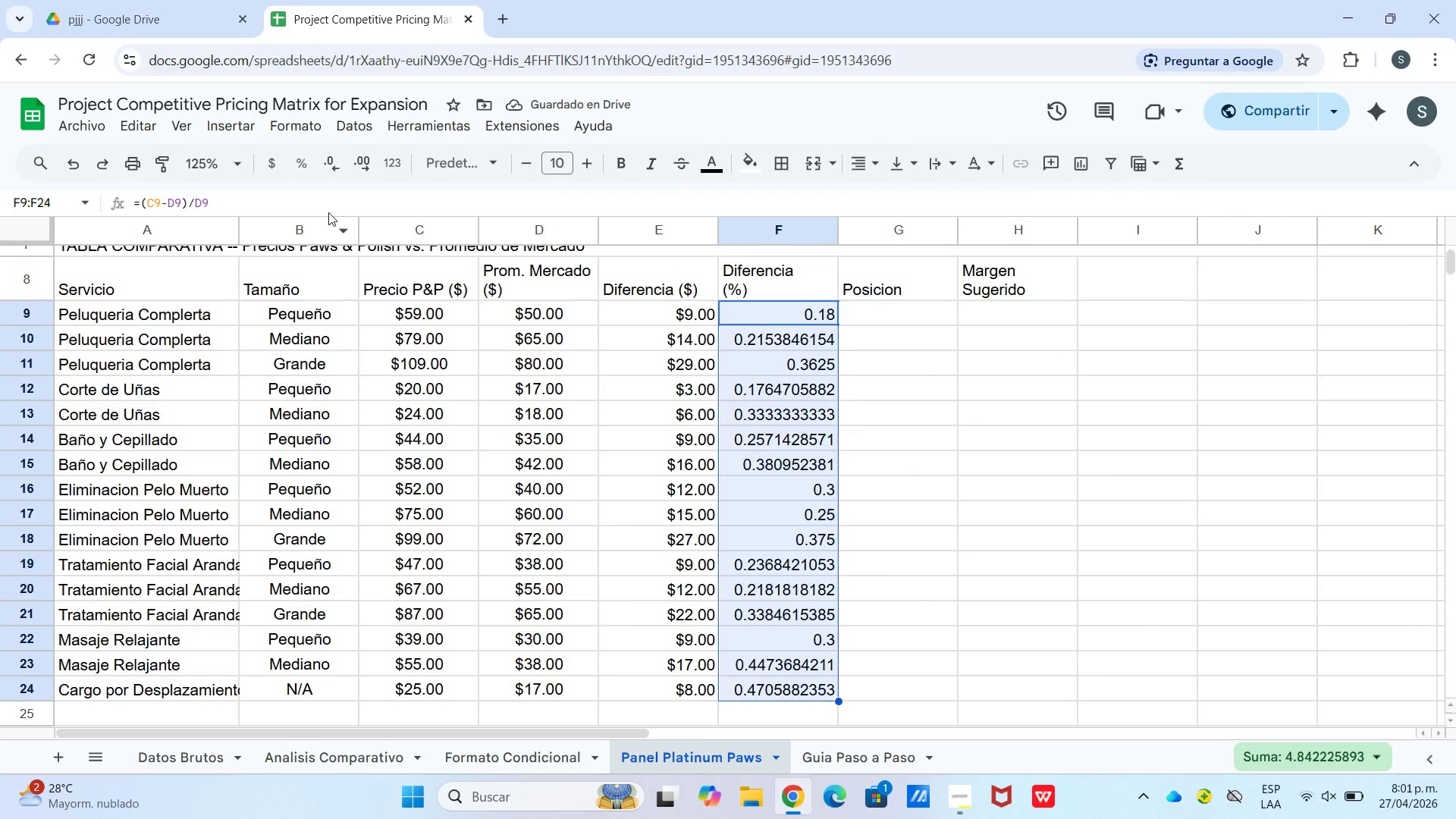 
left_click([297, 165])
 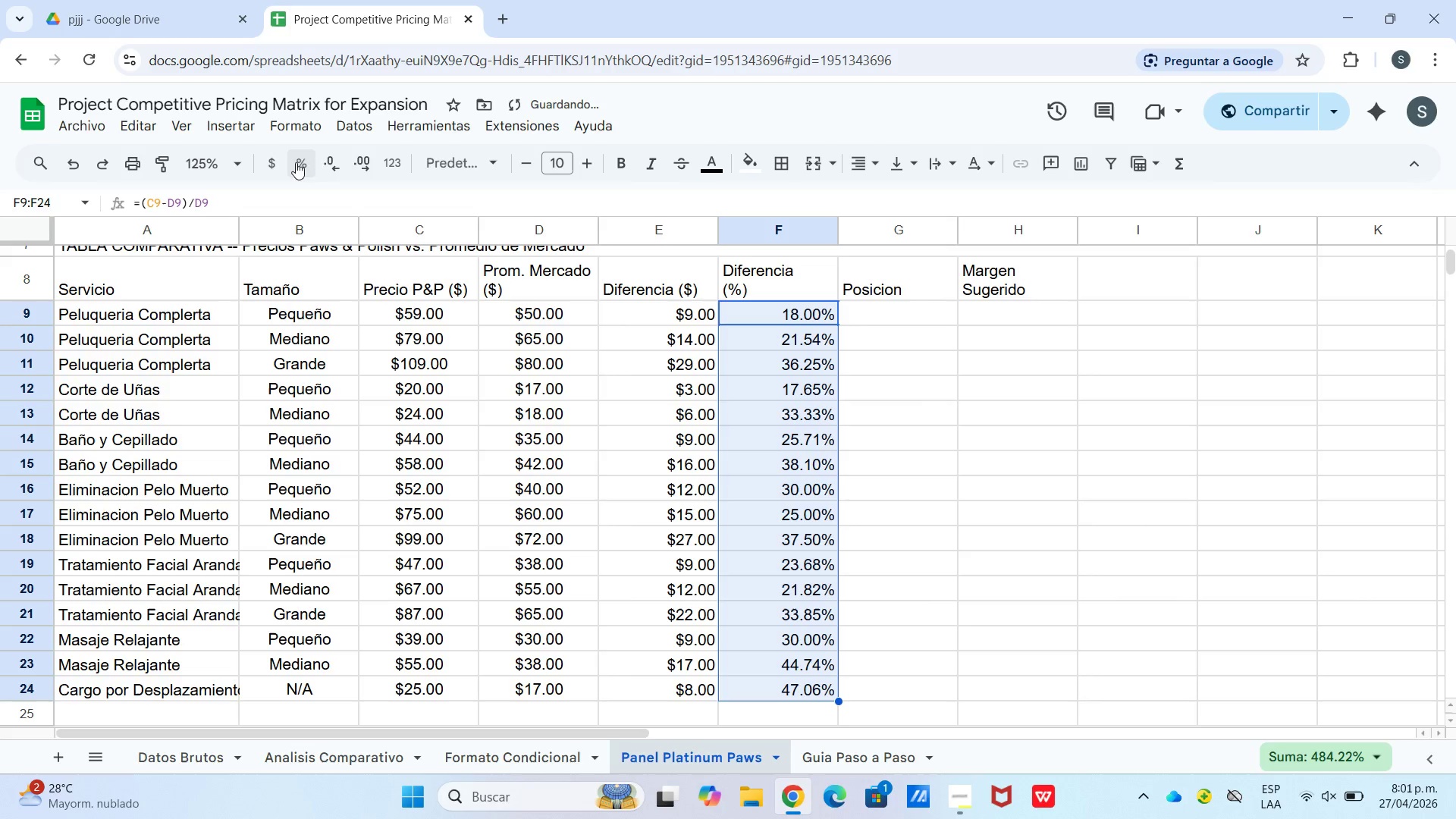 
left_click([334, 155])
 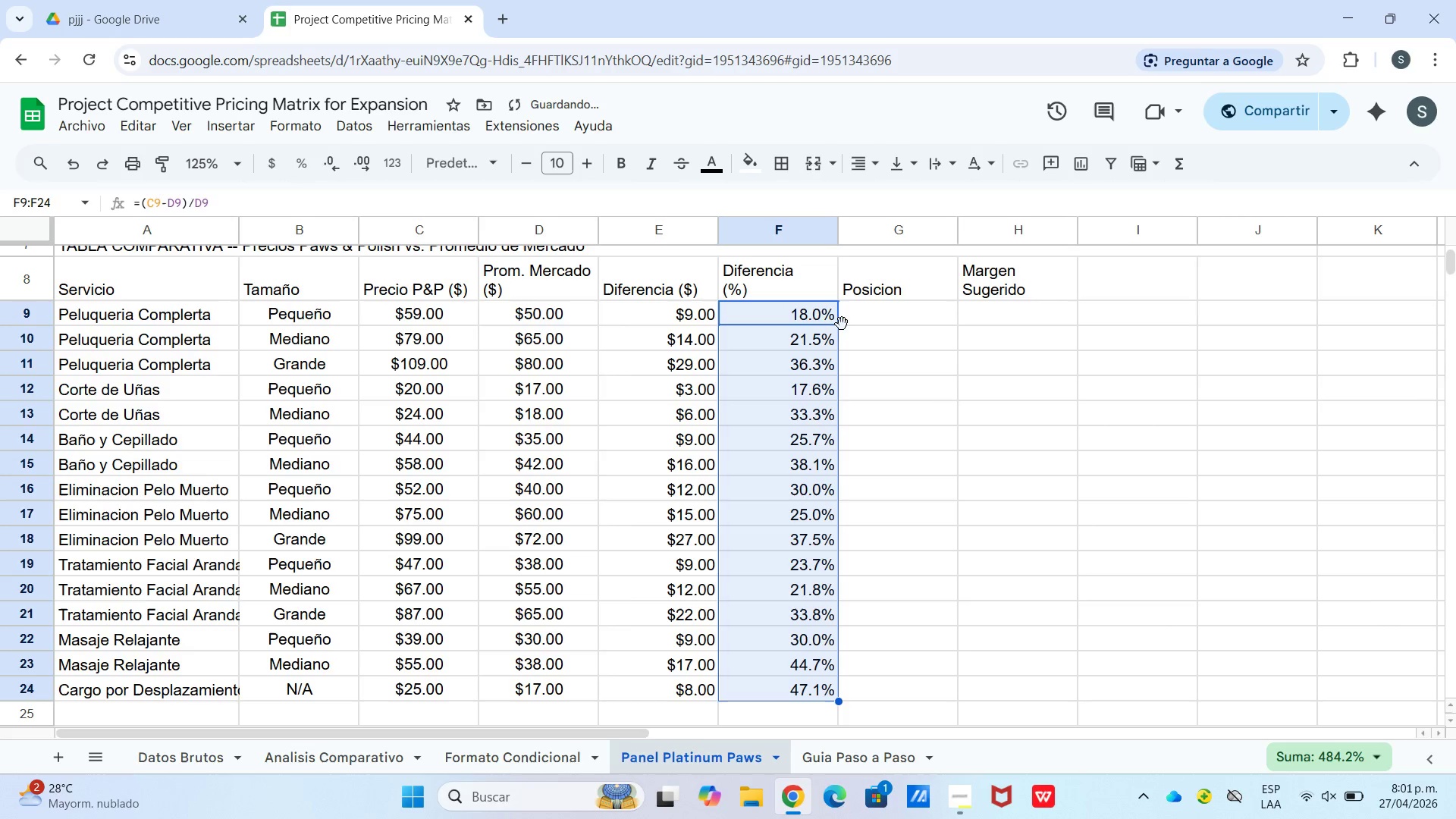 
left_click([847, 324])
 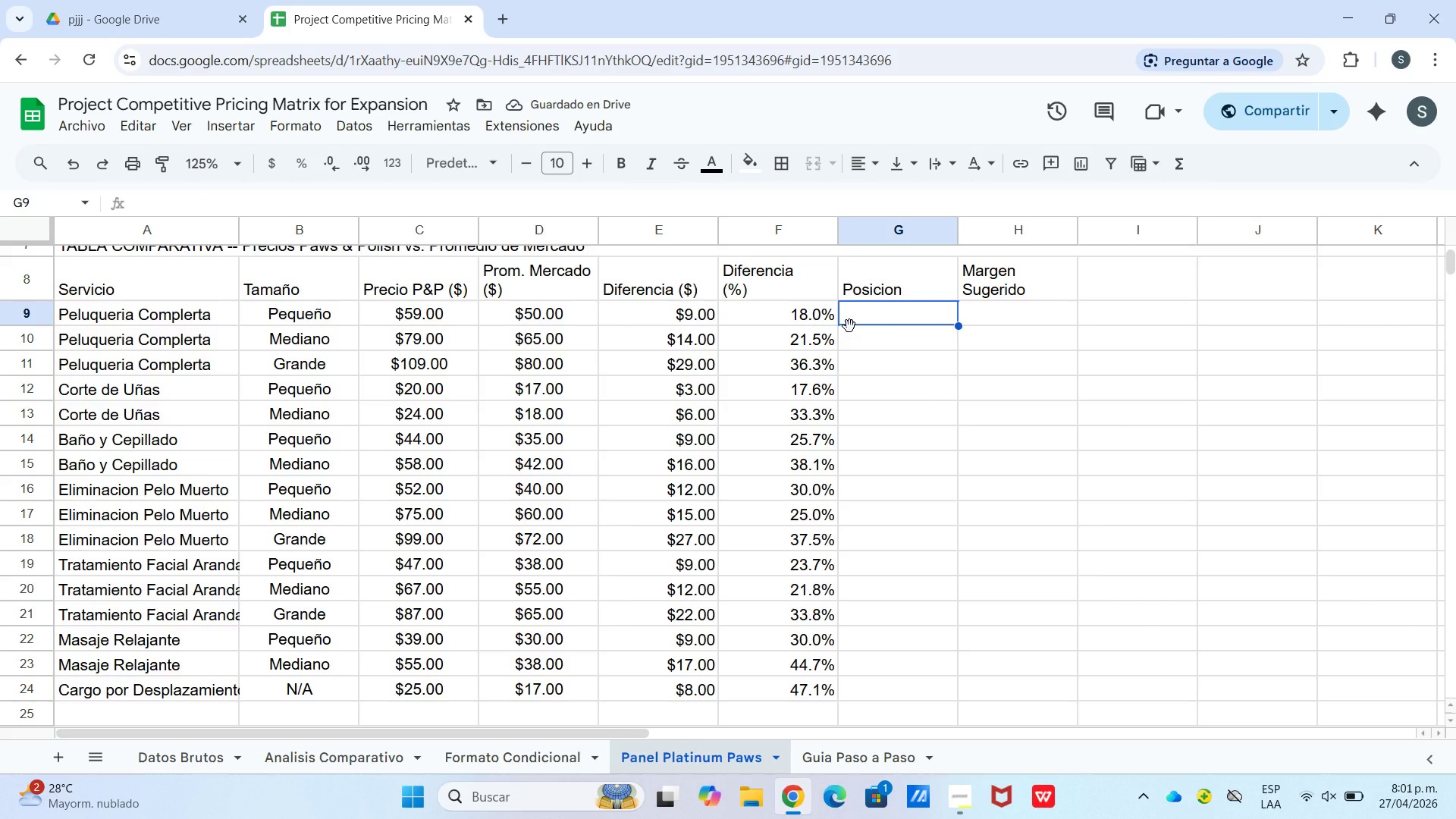 
type()si.)
key(Backspace)
key(Tab)
 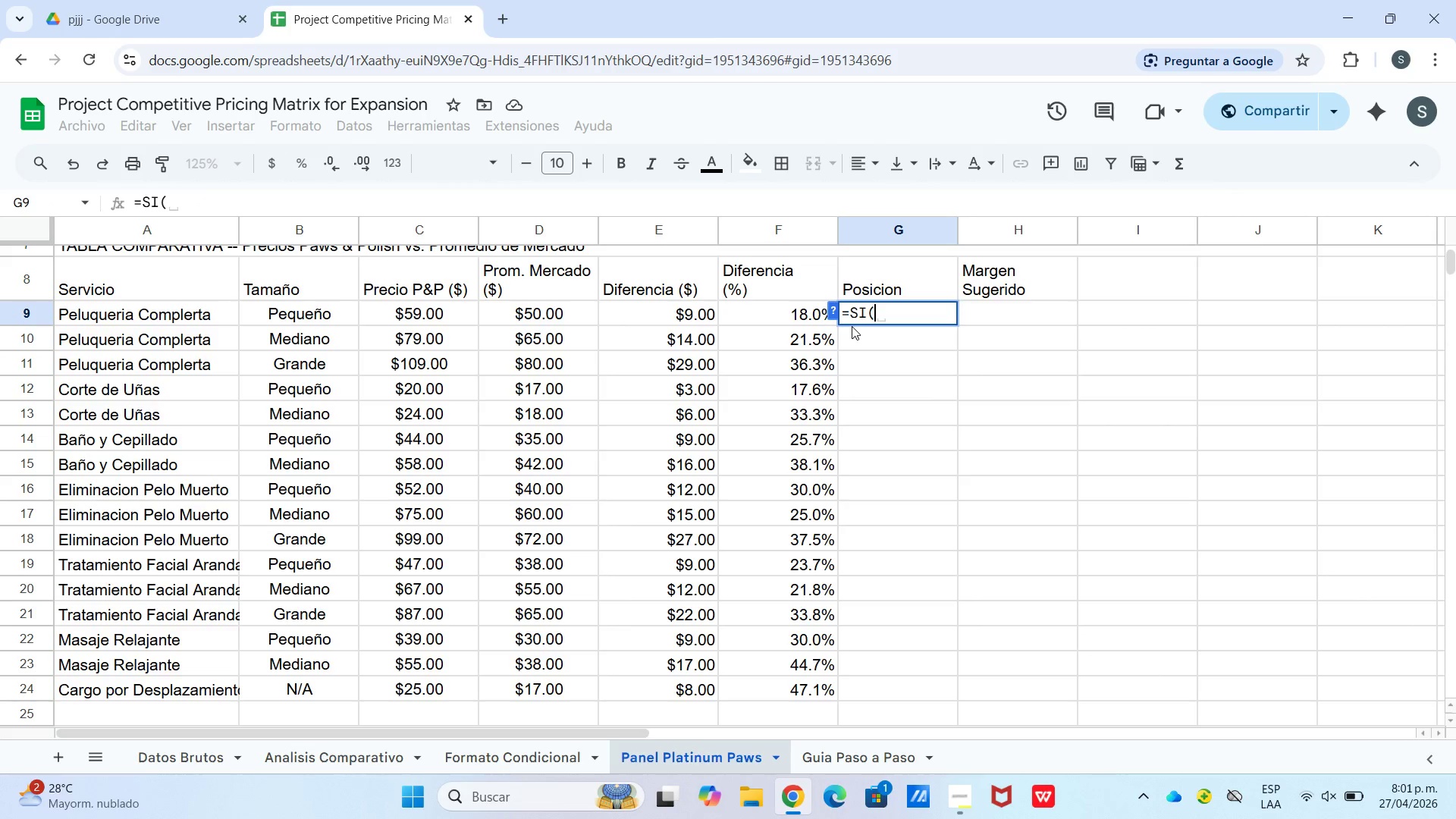 
type(f9[Break]0.2,@Premium@,si)
key(Tab)
type(f9[Break]0,@)
 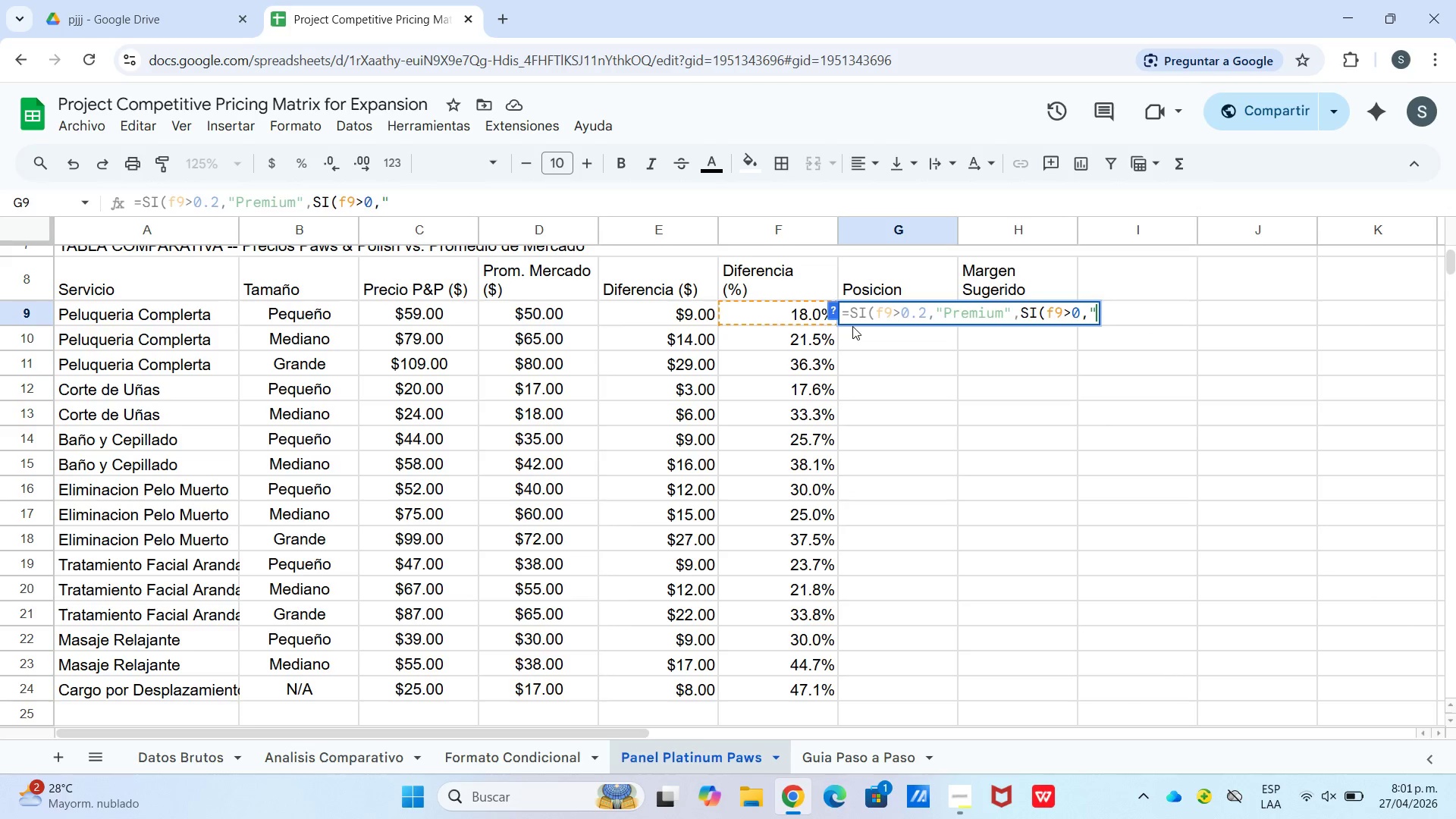 
type(Competitivo@,@Bajo Mera)
key(Backspace)
type(ca)
 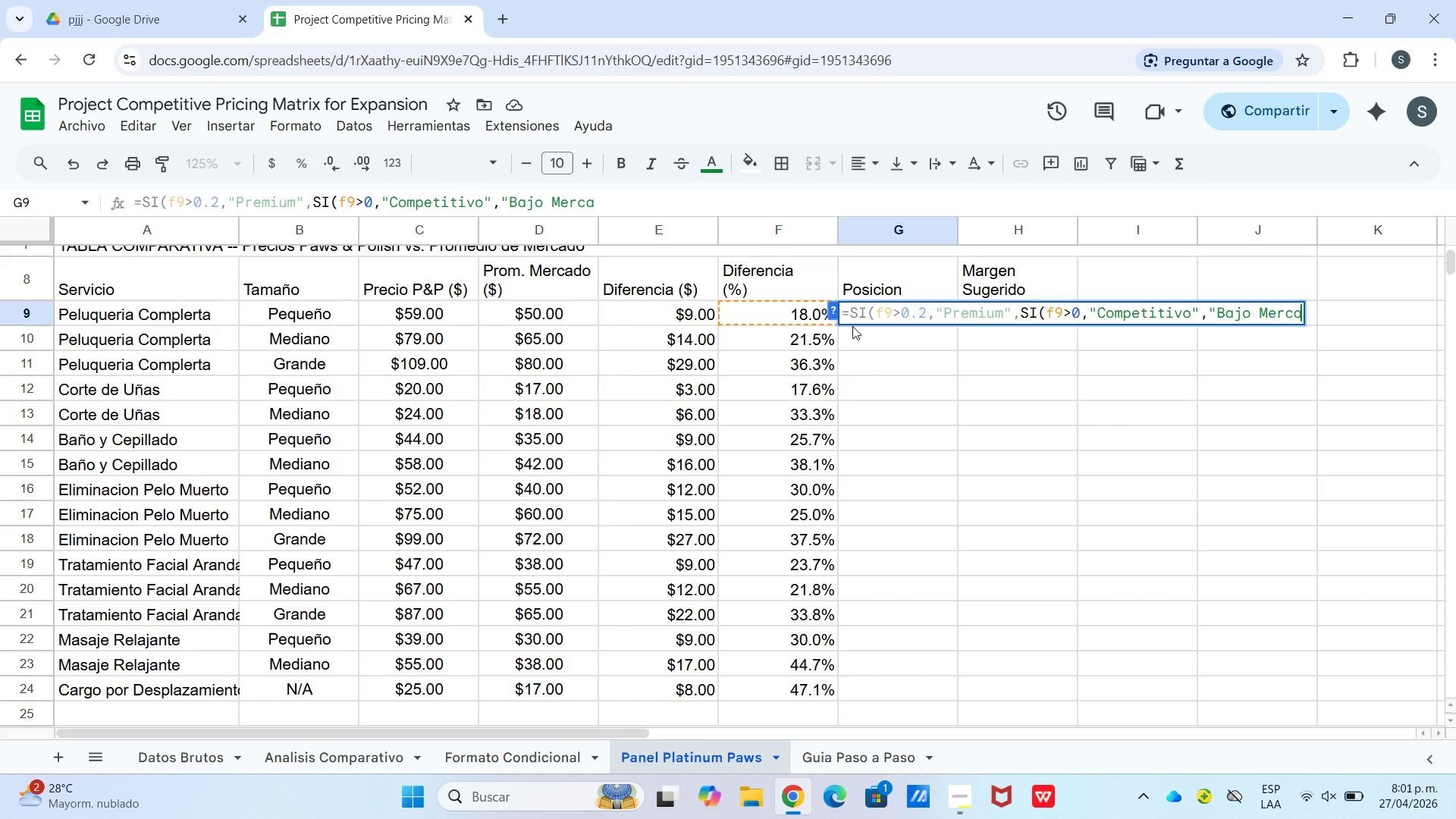 
wait(5.89)
 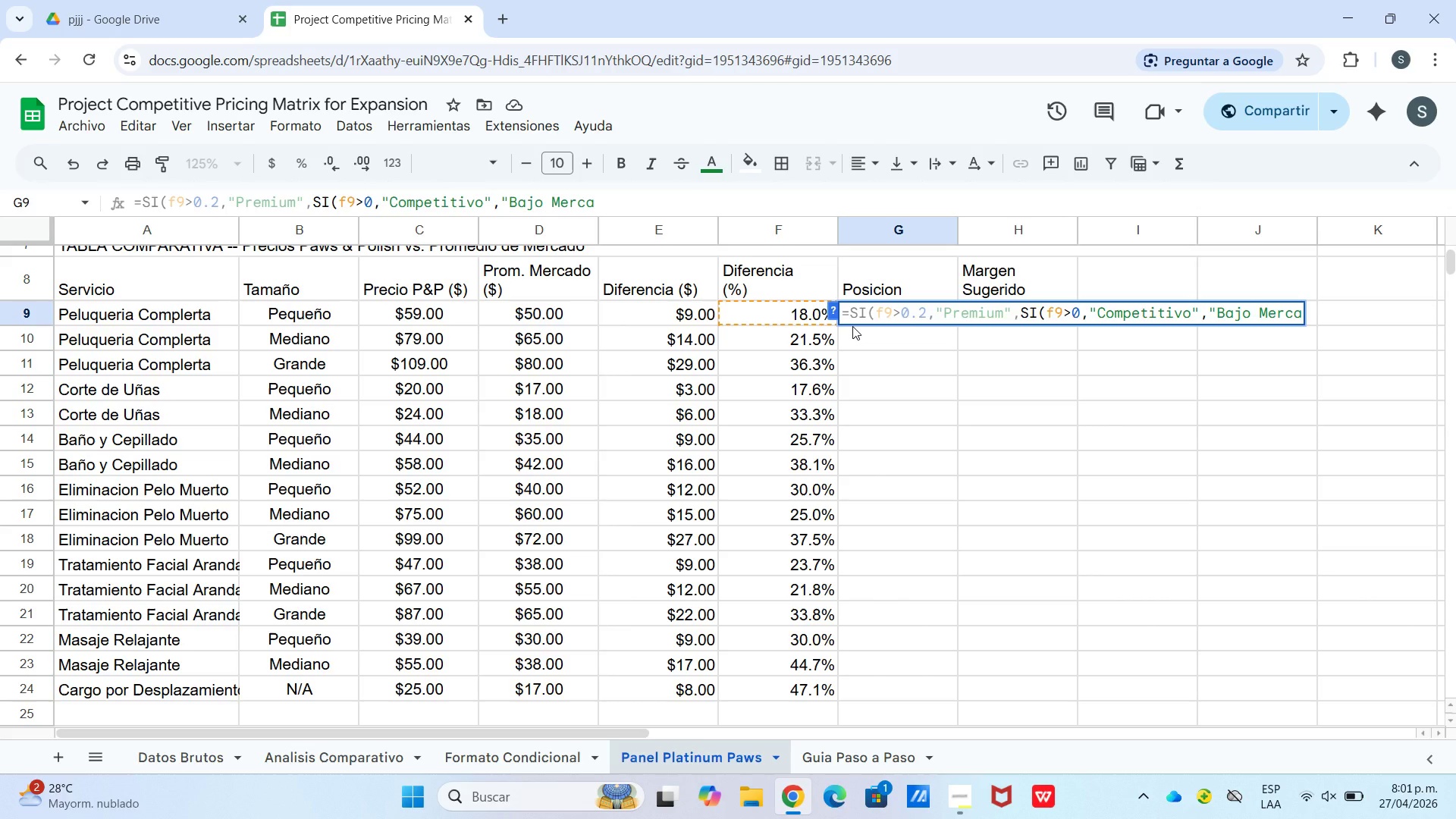 
type(do@(()
 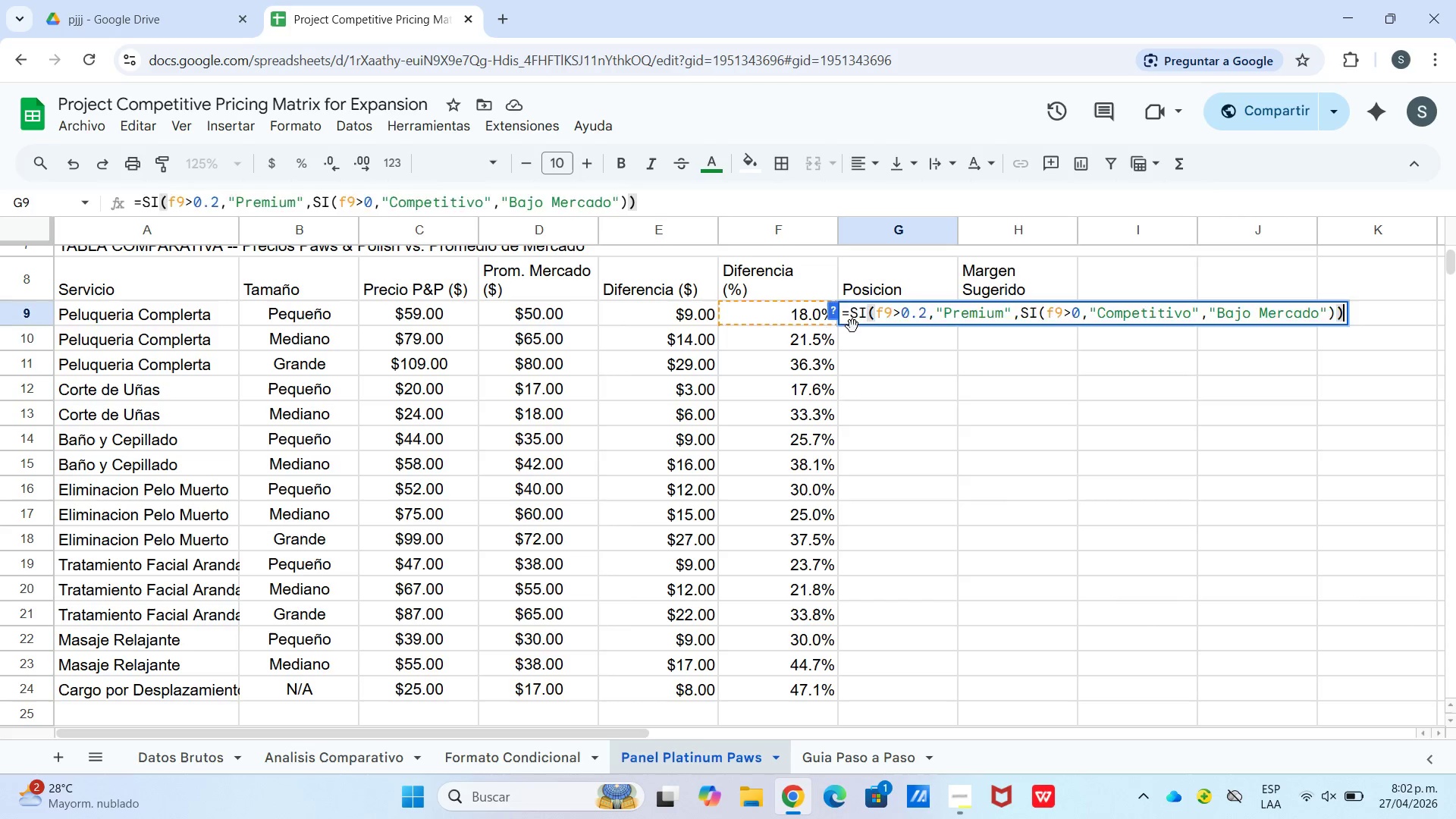 
 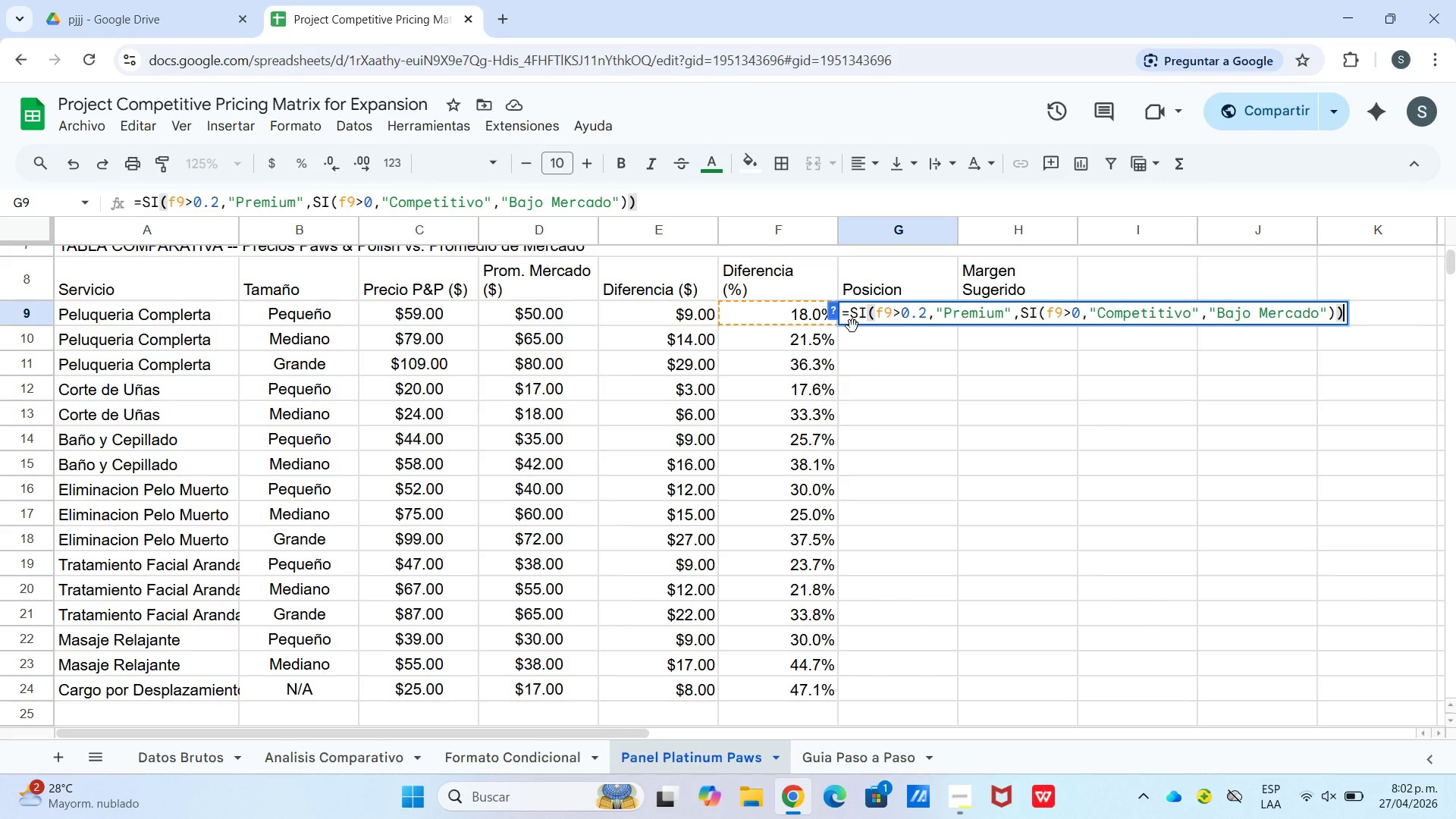 
key(Enter)
 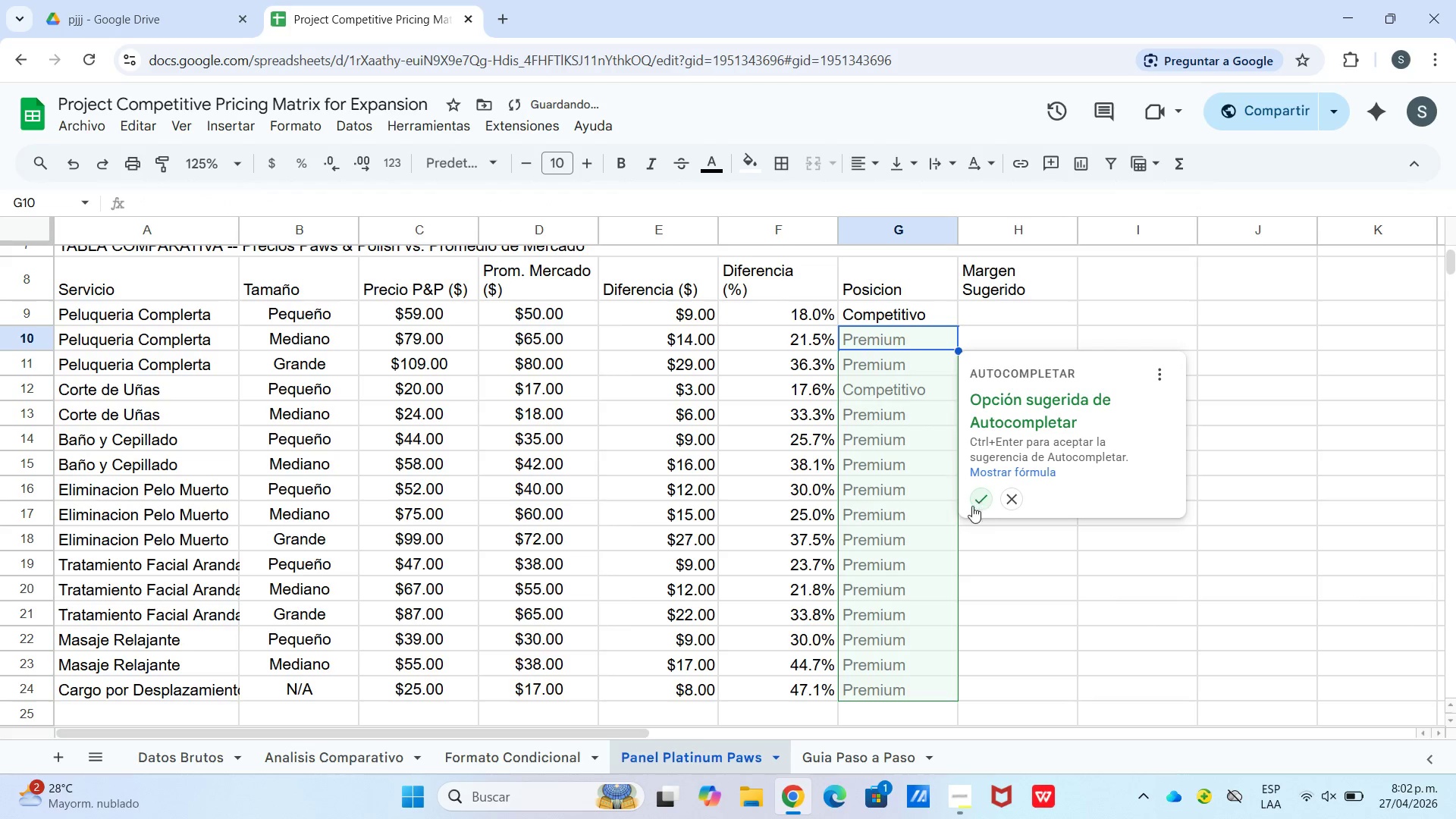 
left_click([986, 497])
 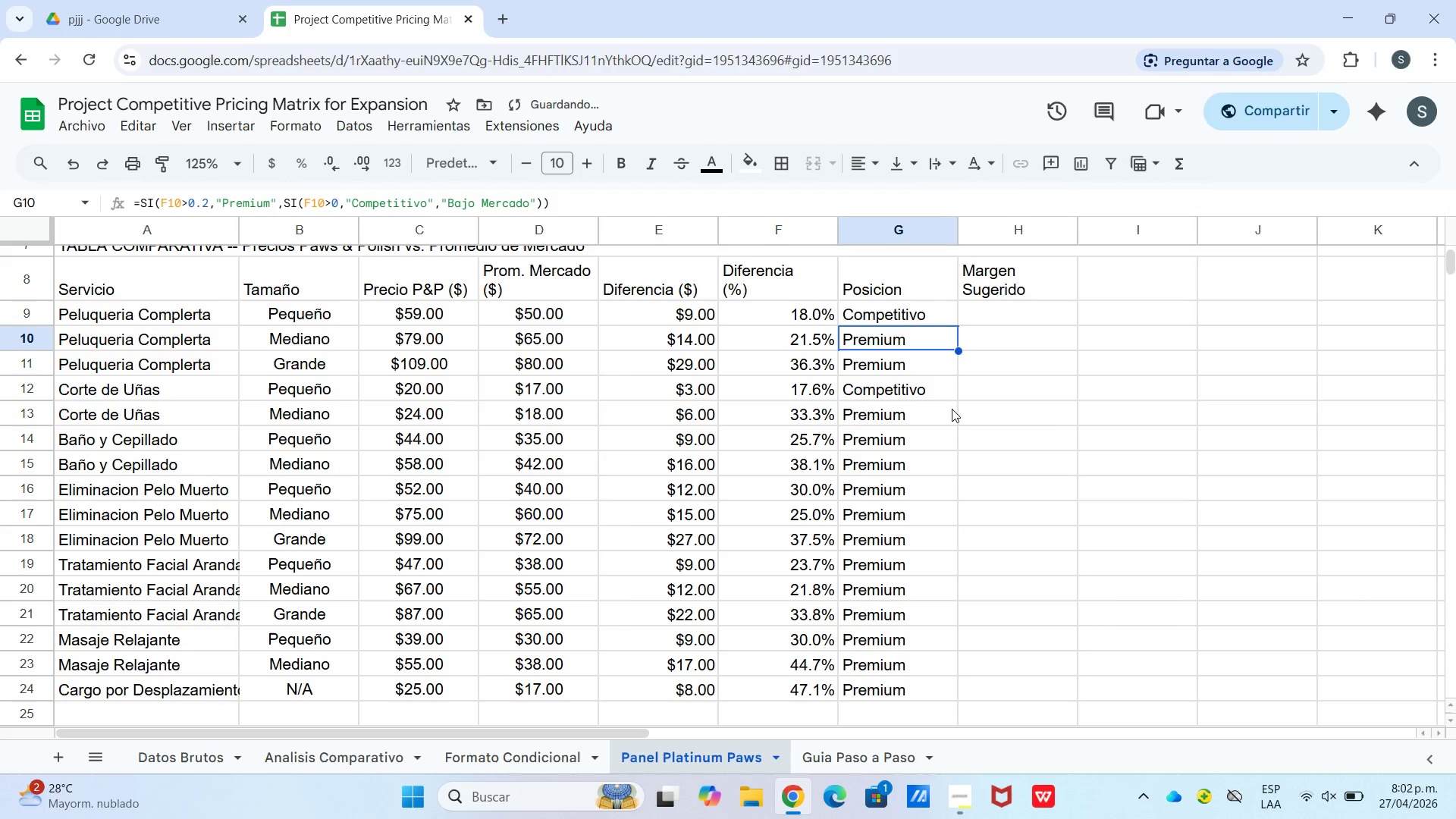 
left_click([1003, 414])
 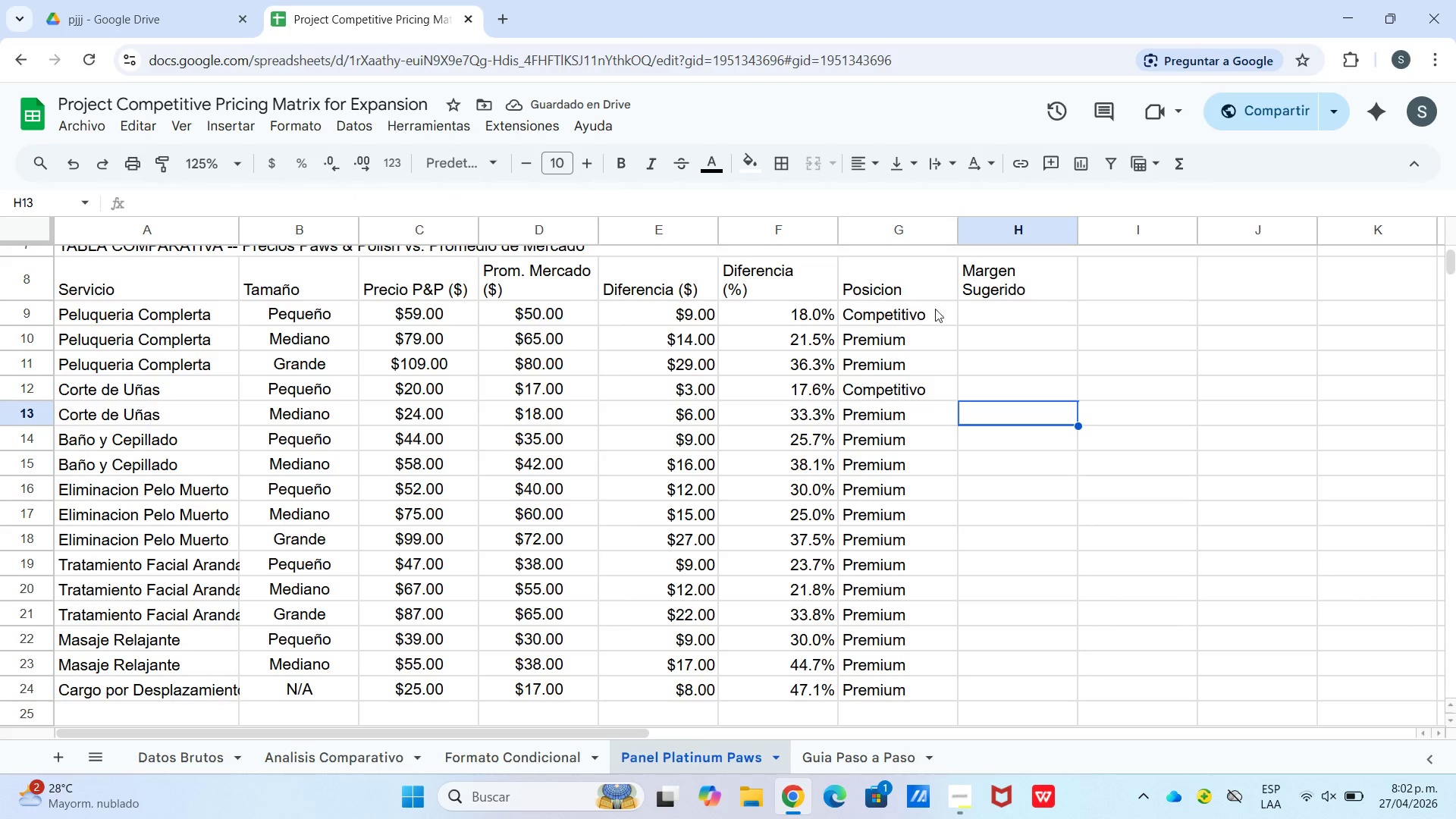 
left_click_drag(start_coordinate=[995, 306], to_coordinate=[996, 310])
 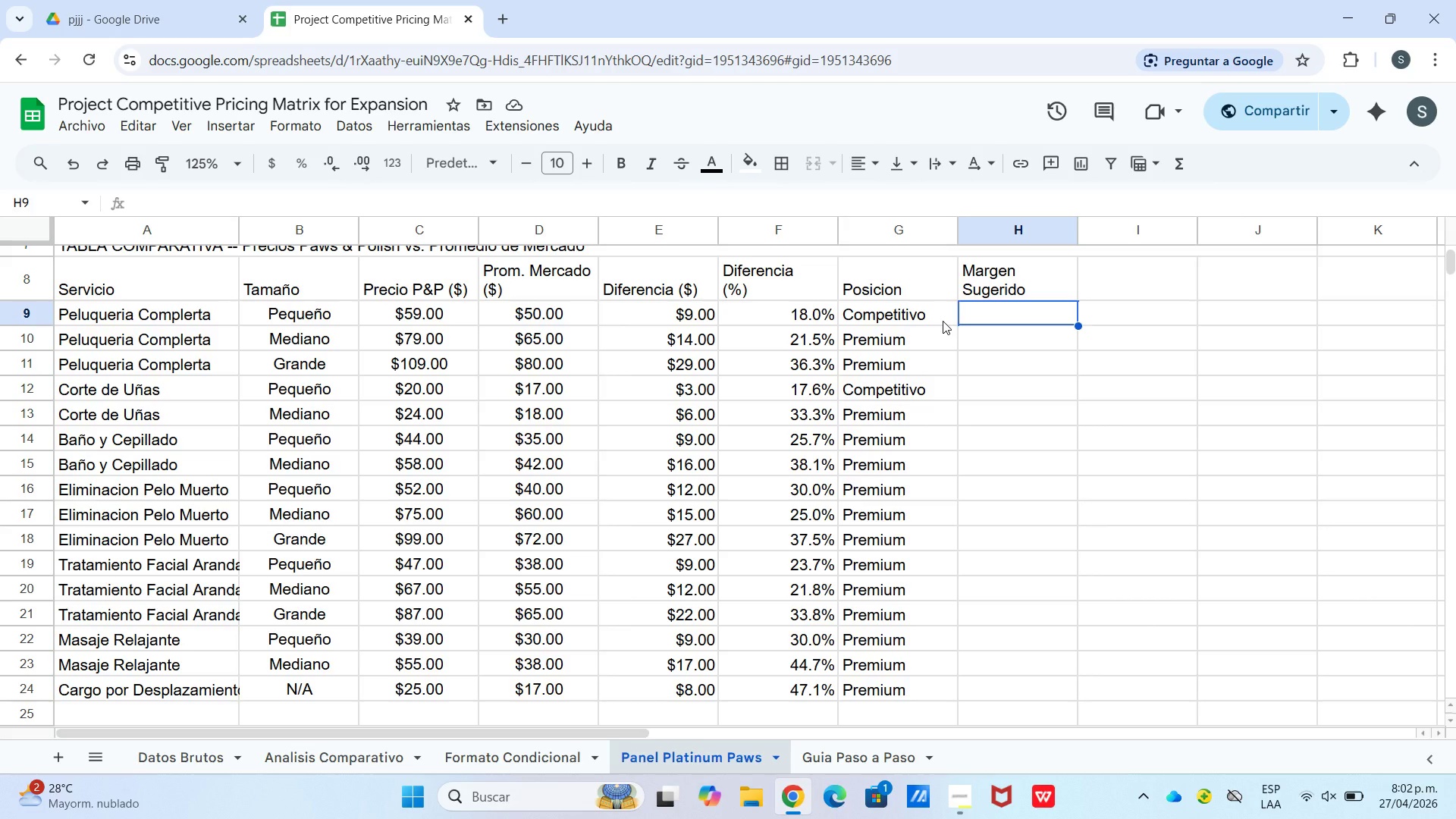 
wait(5.05)
 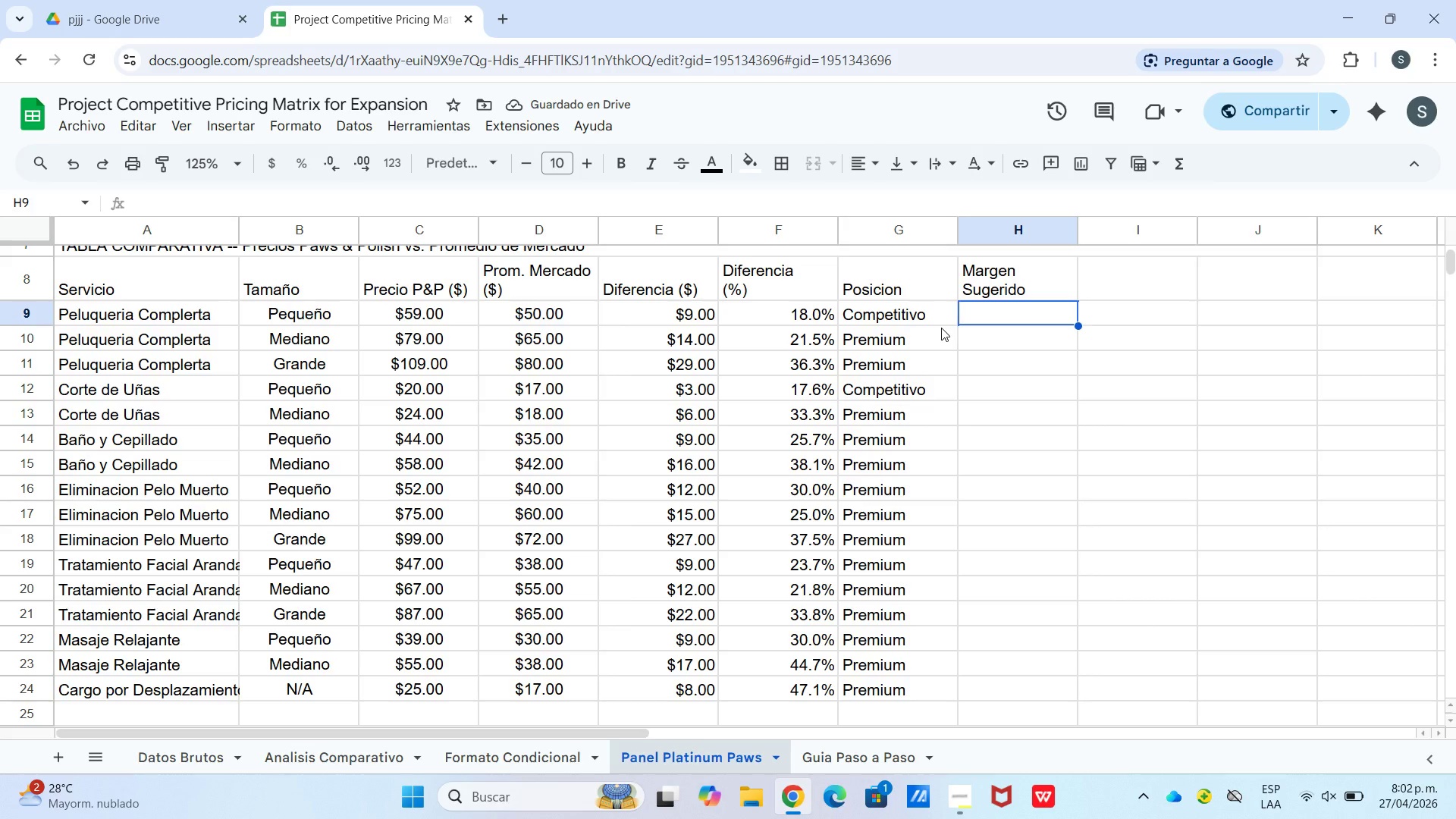 
key(Numpad1)
 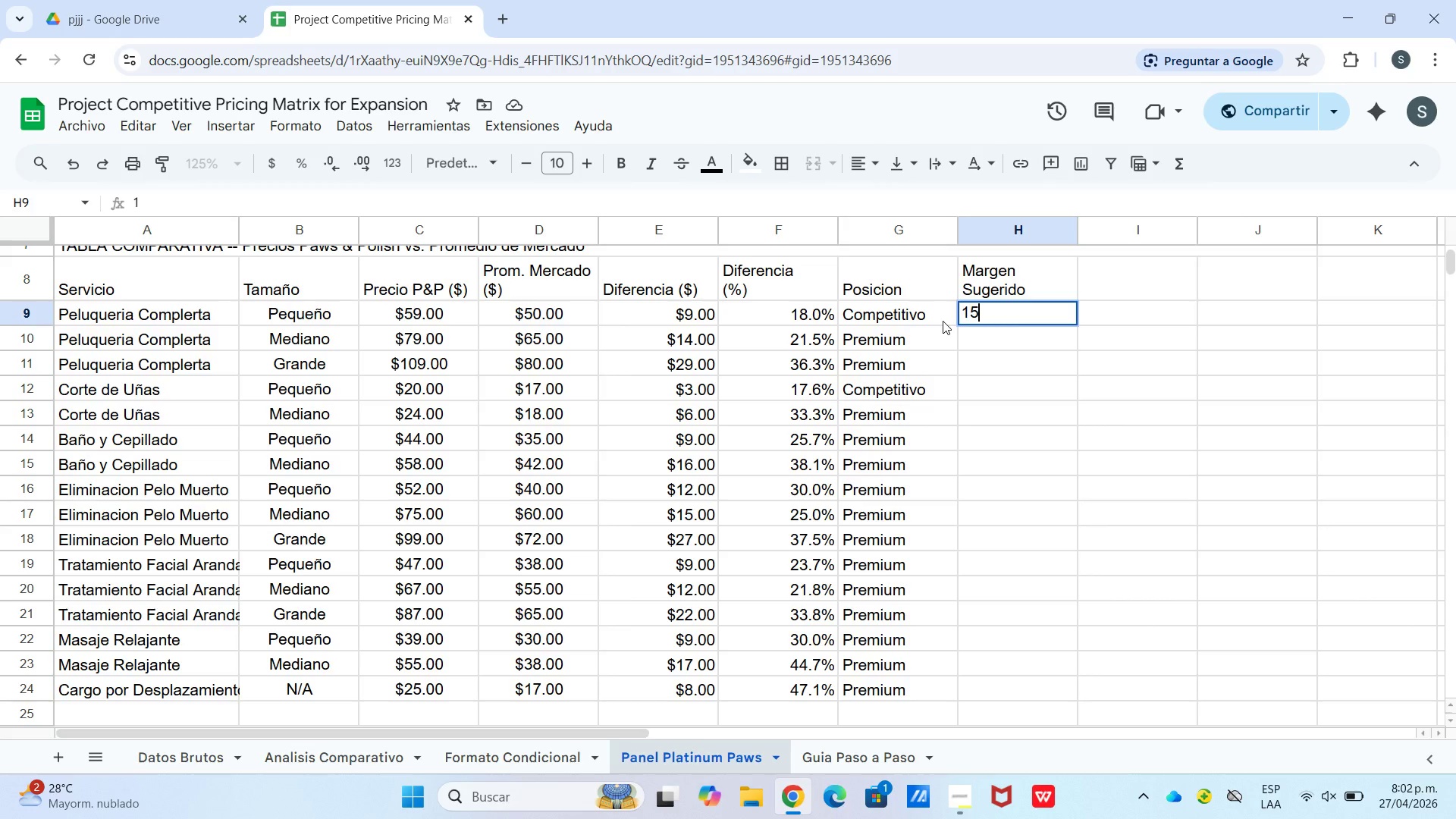 
key(Numpad5)
 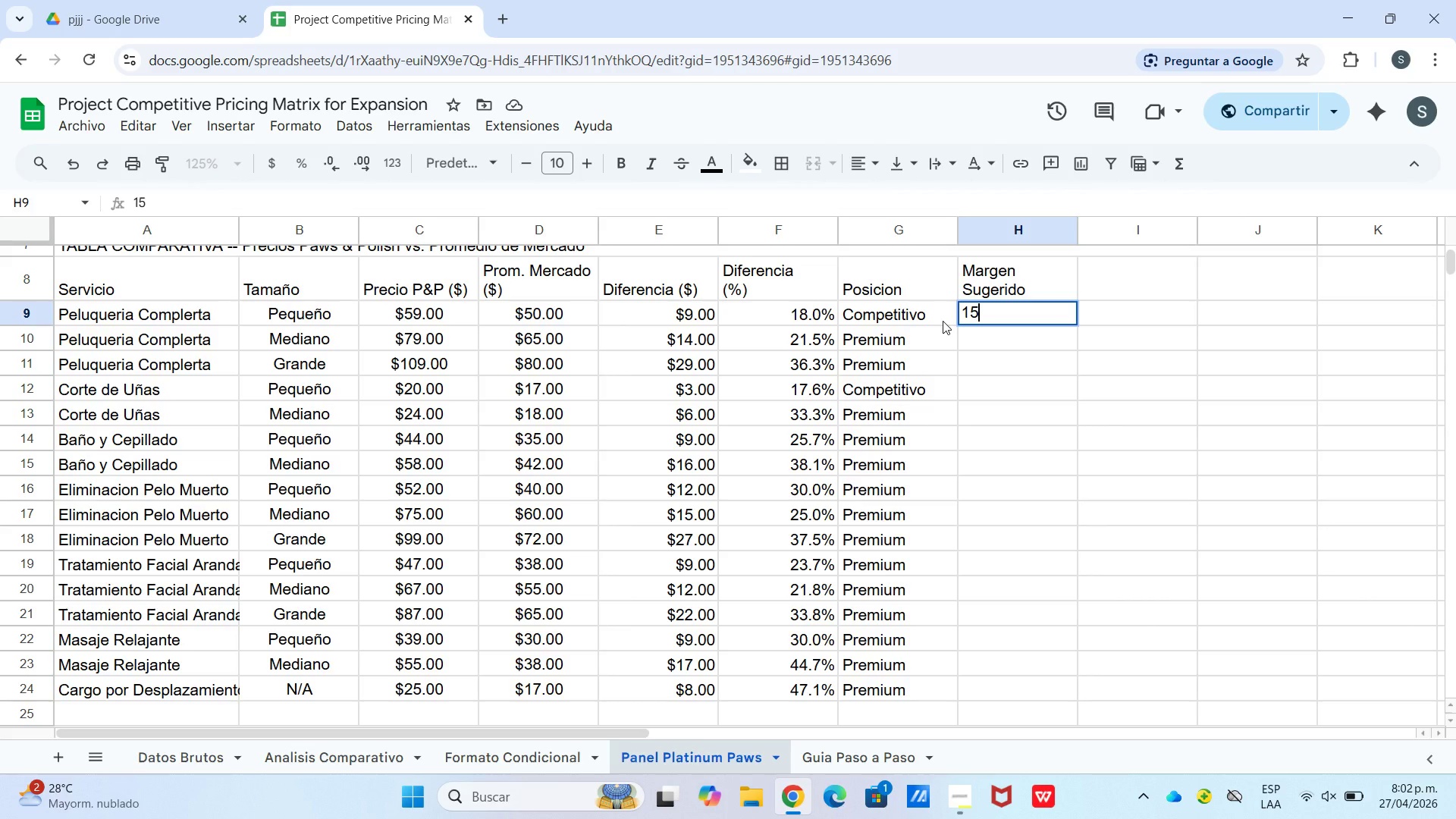 
key(Shift+5)
 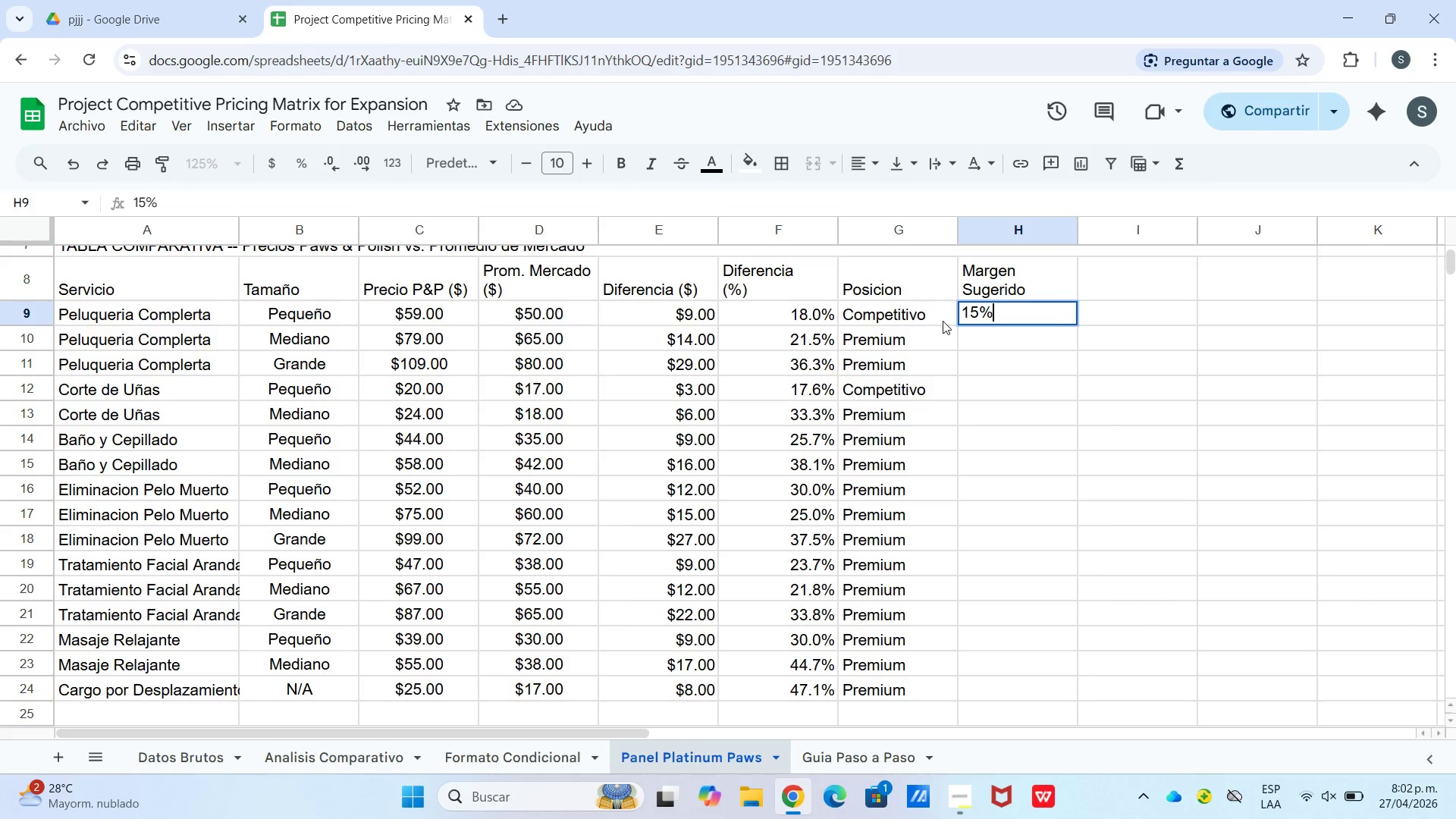 
key(Minus)
 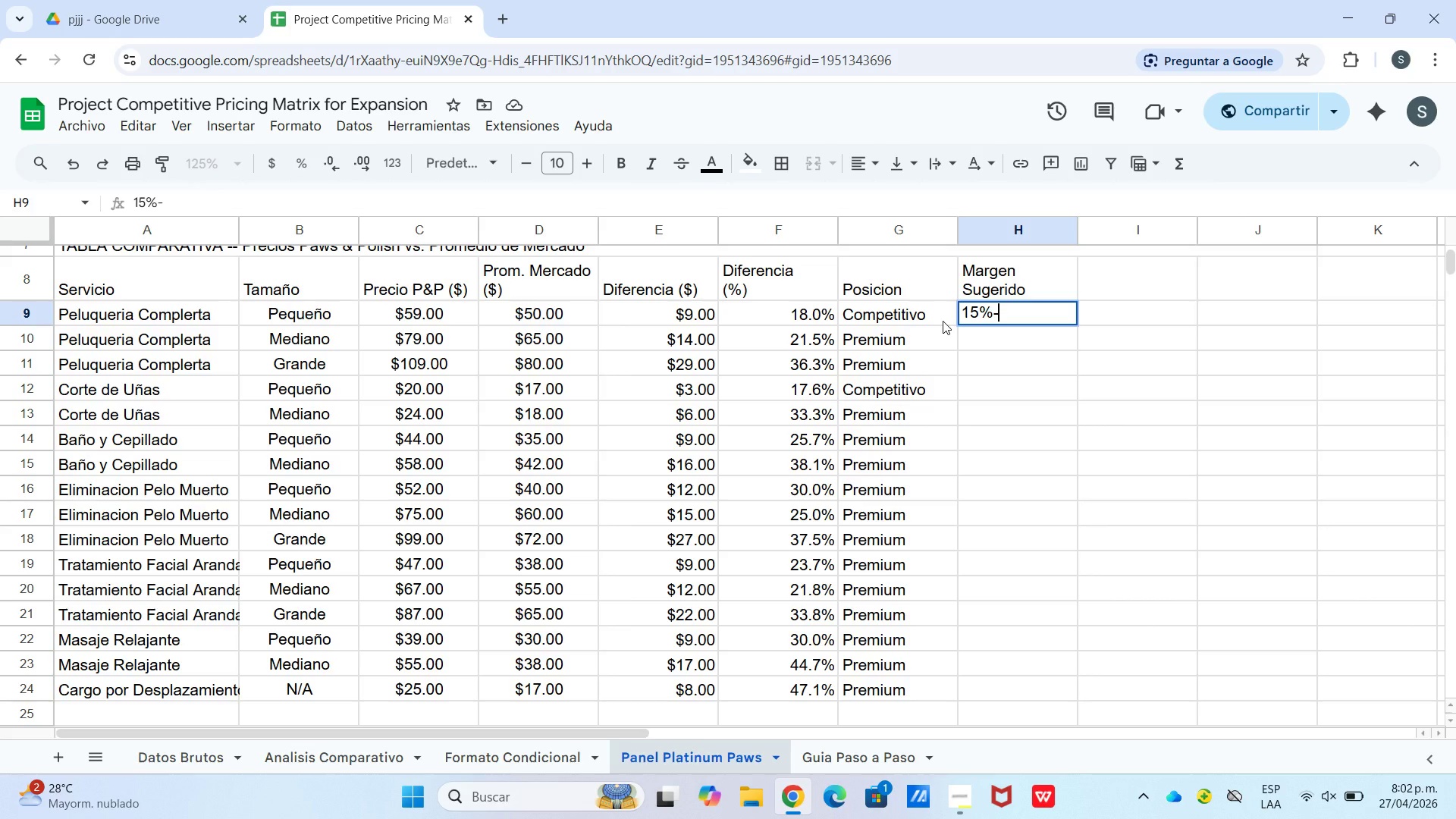 
key(Numpad2)
 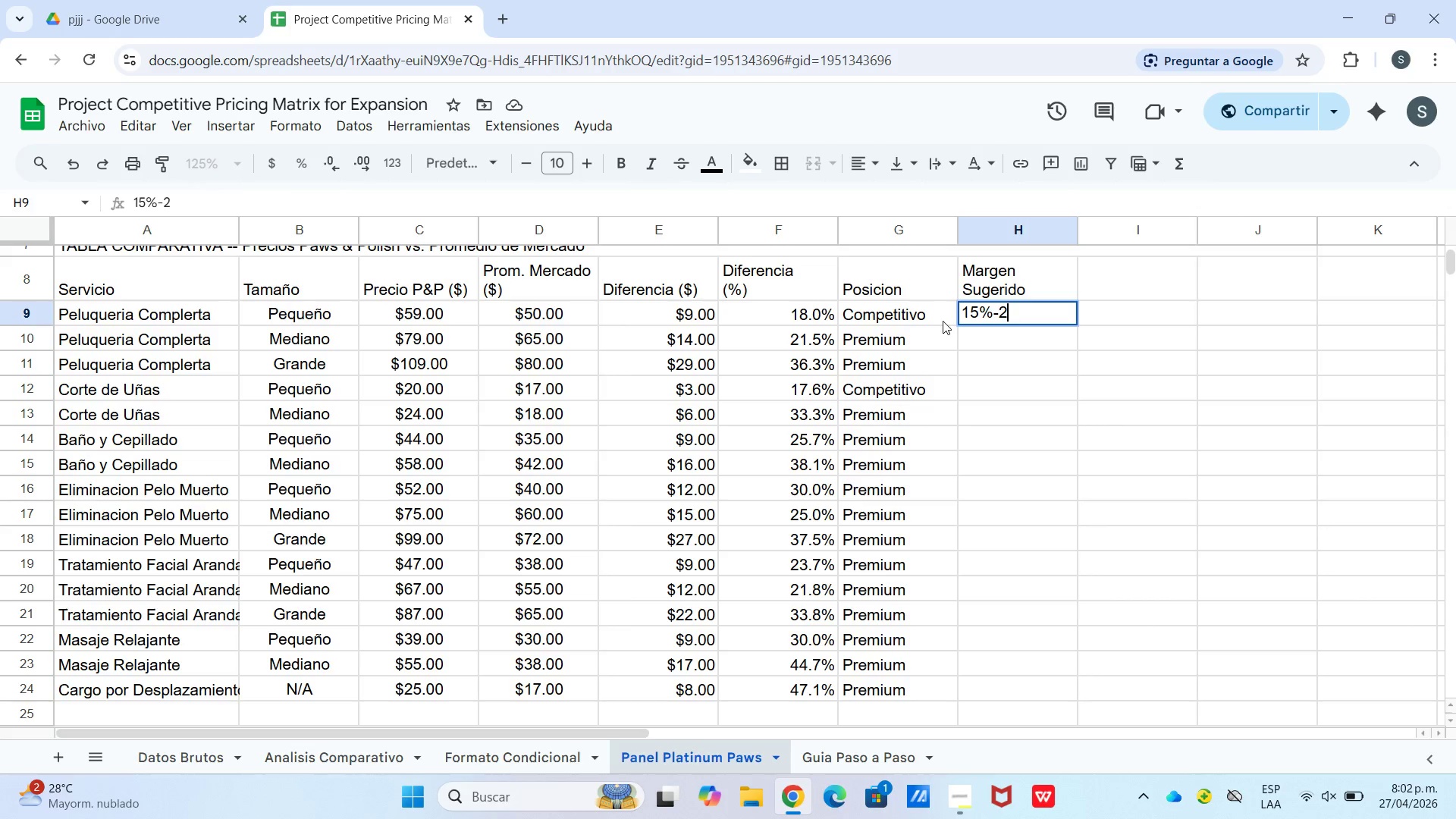 
key(Numpad0)
 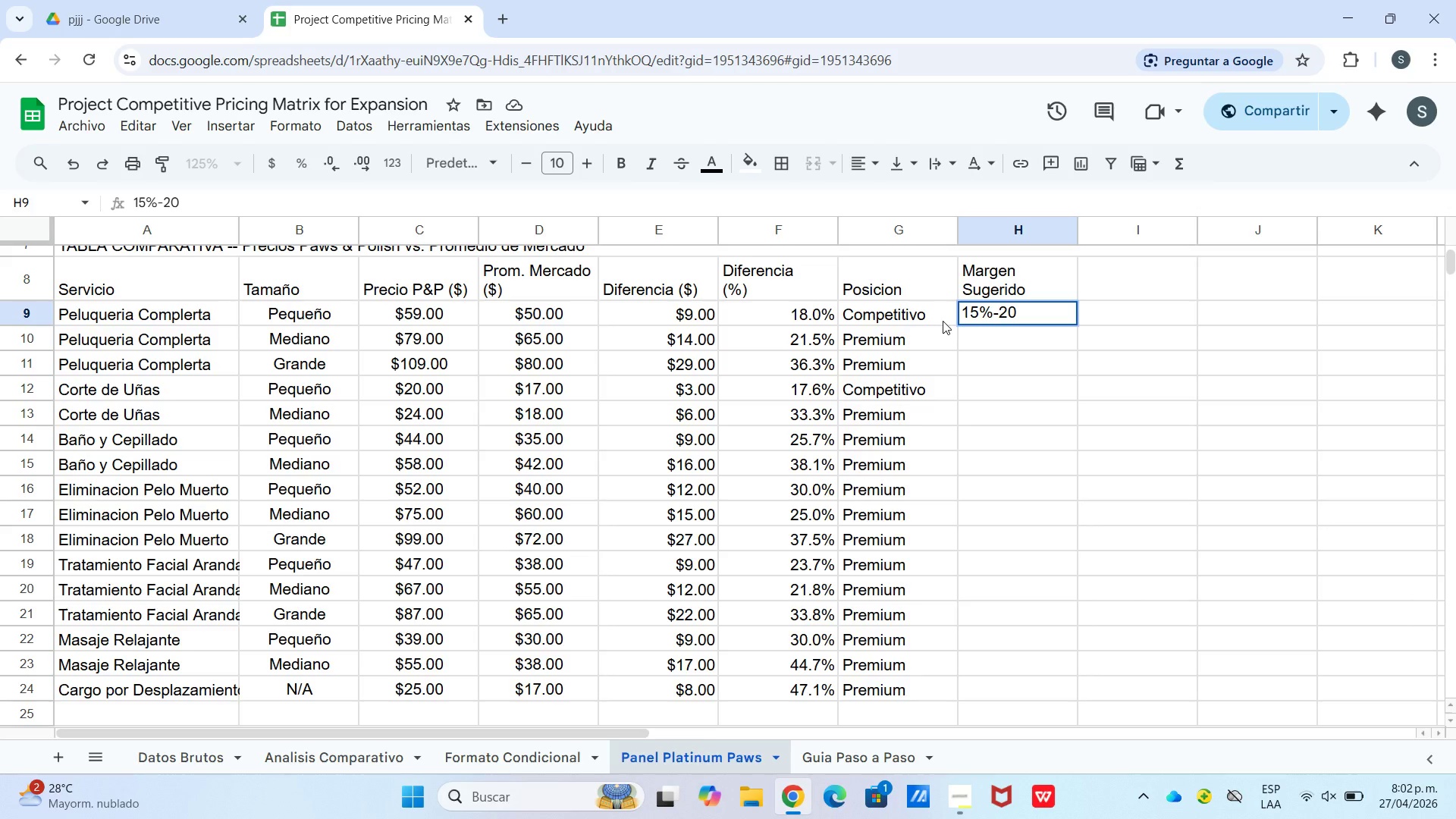 
key(Shift+5)
 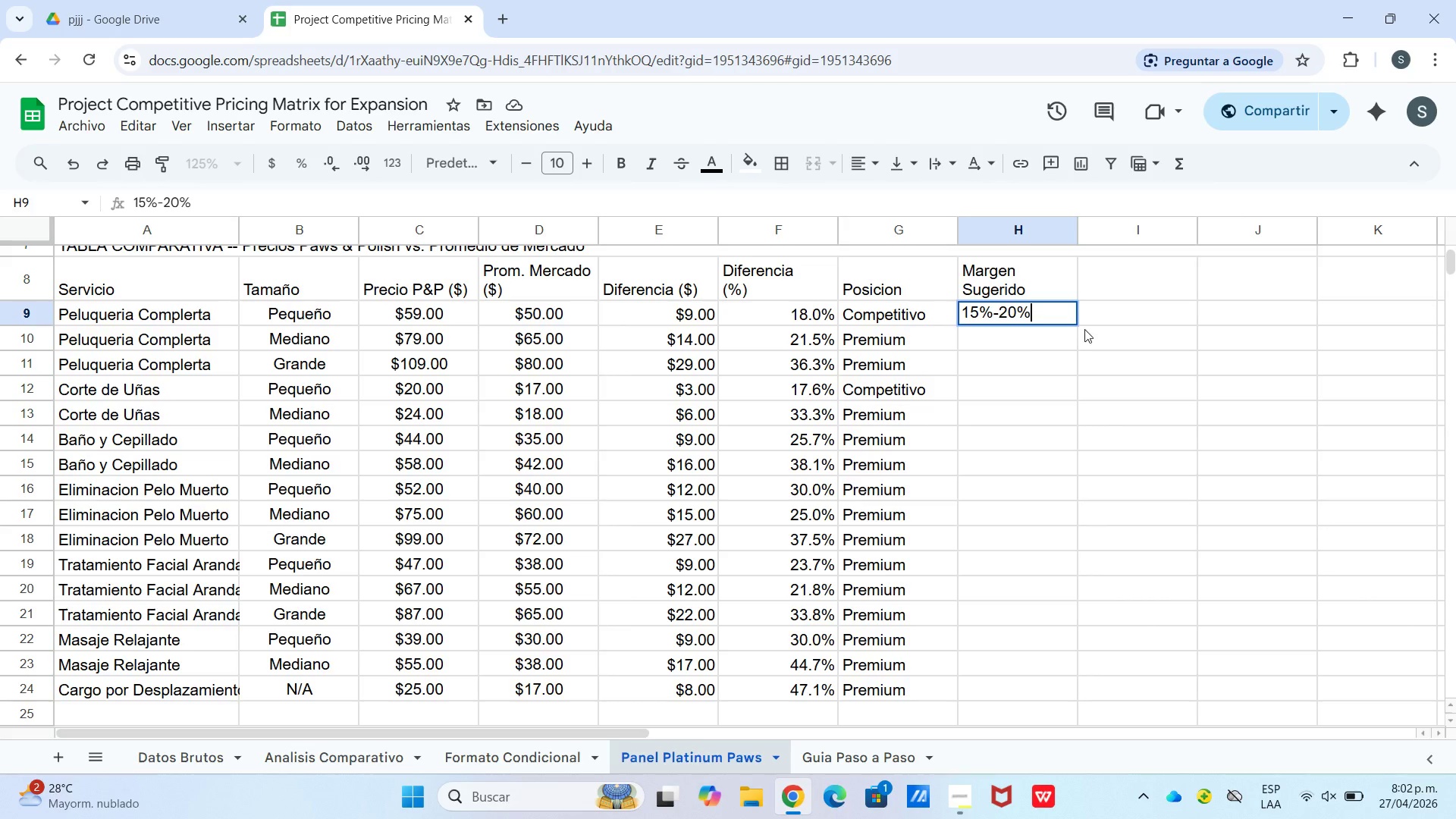 
left_click_drag(start_coordinate=[1089, 337], to_coordinate=[1081, 341])
 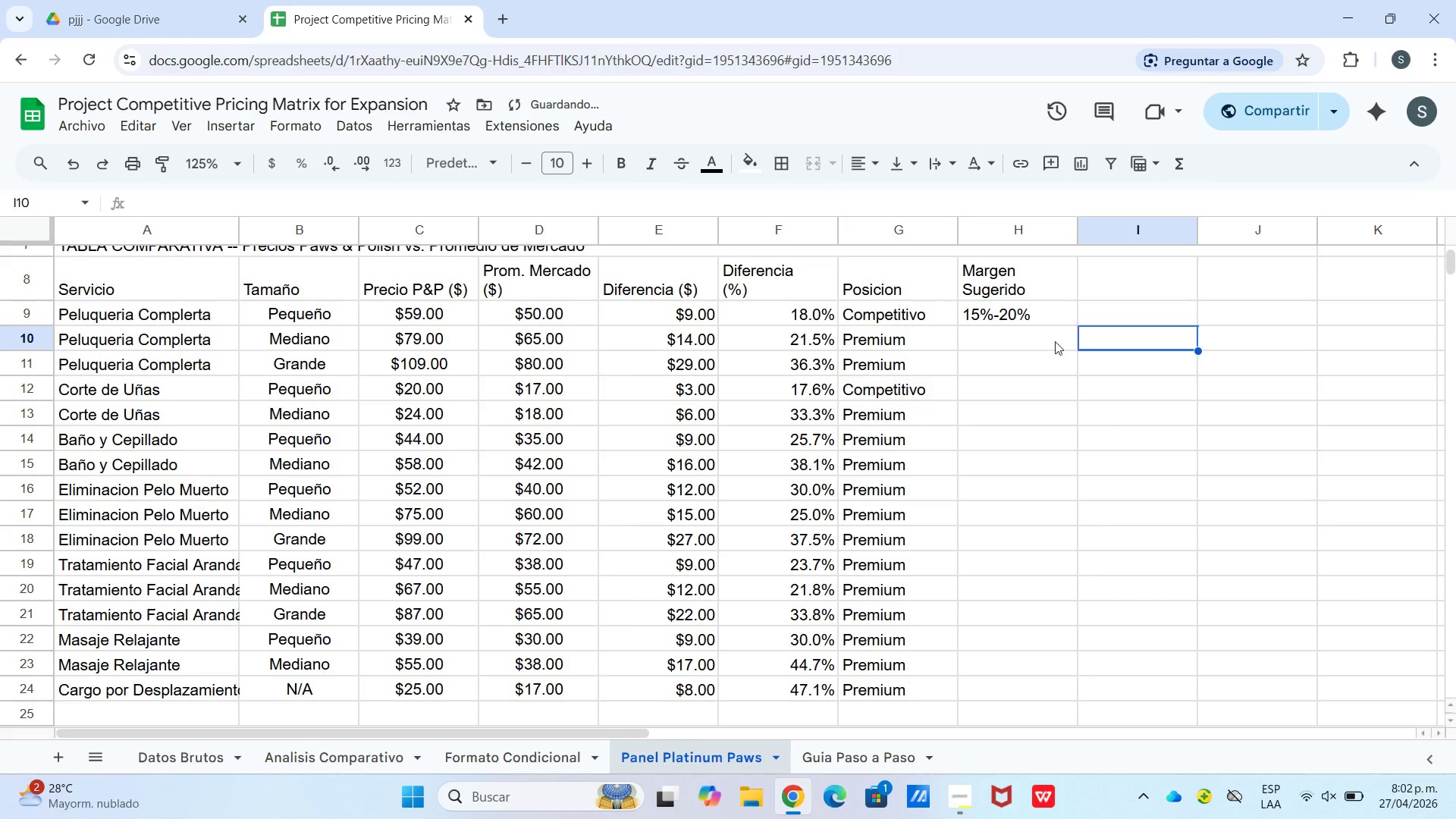 
double_click([1053, 341])
 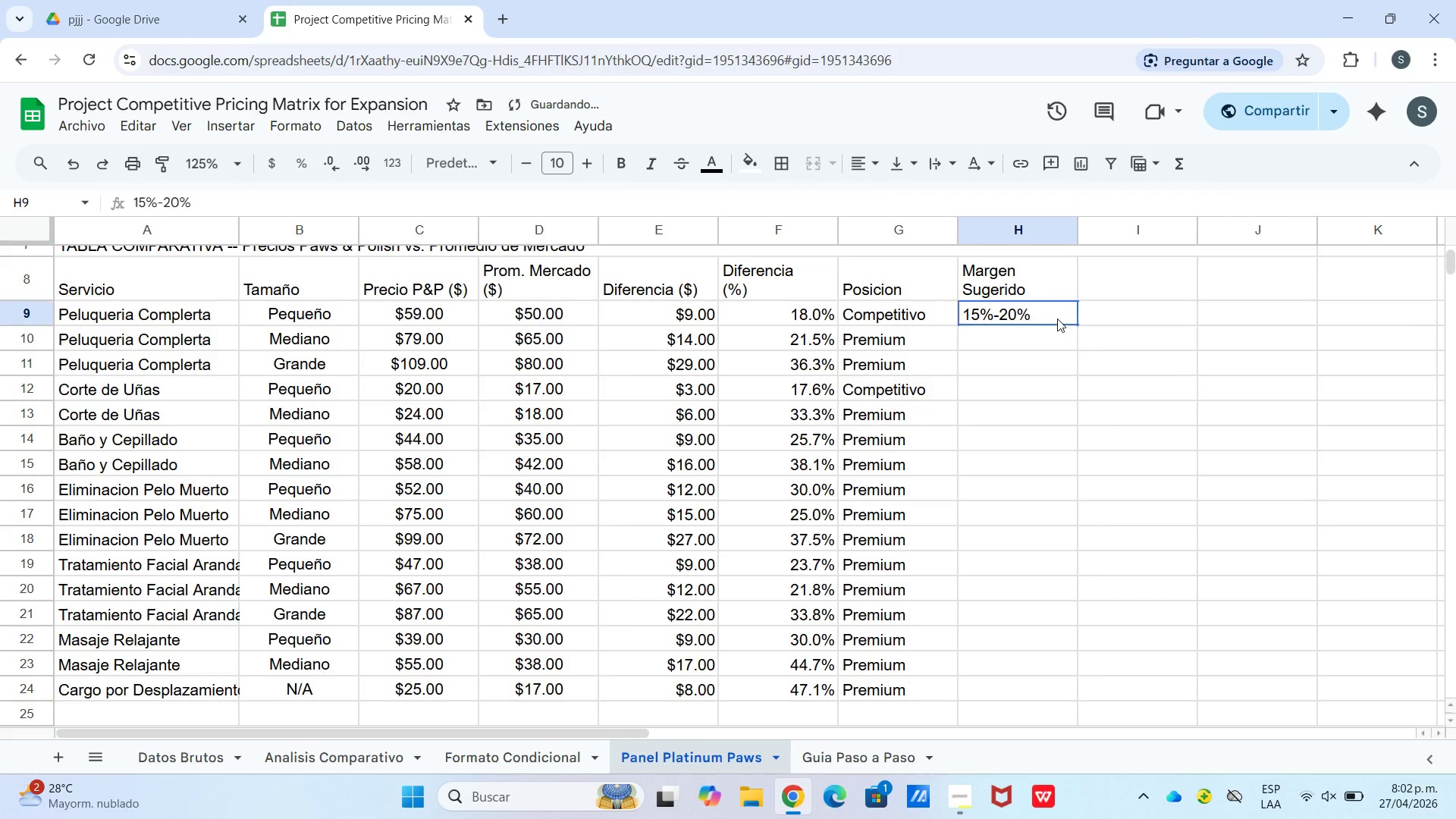 
triple_click([1057, 318])
 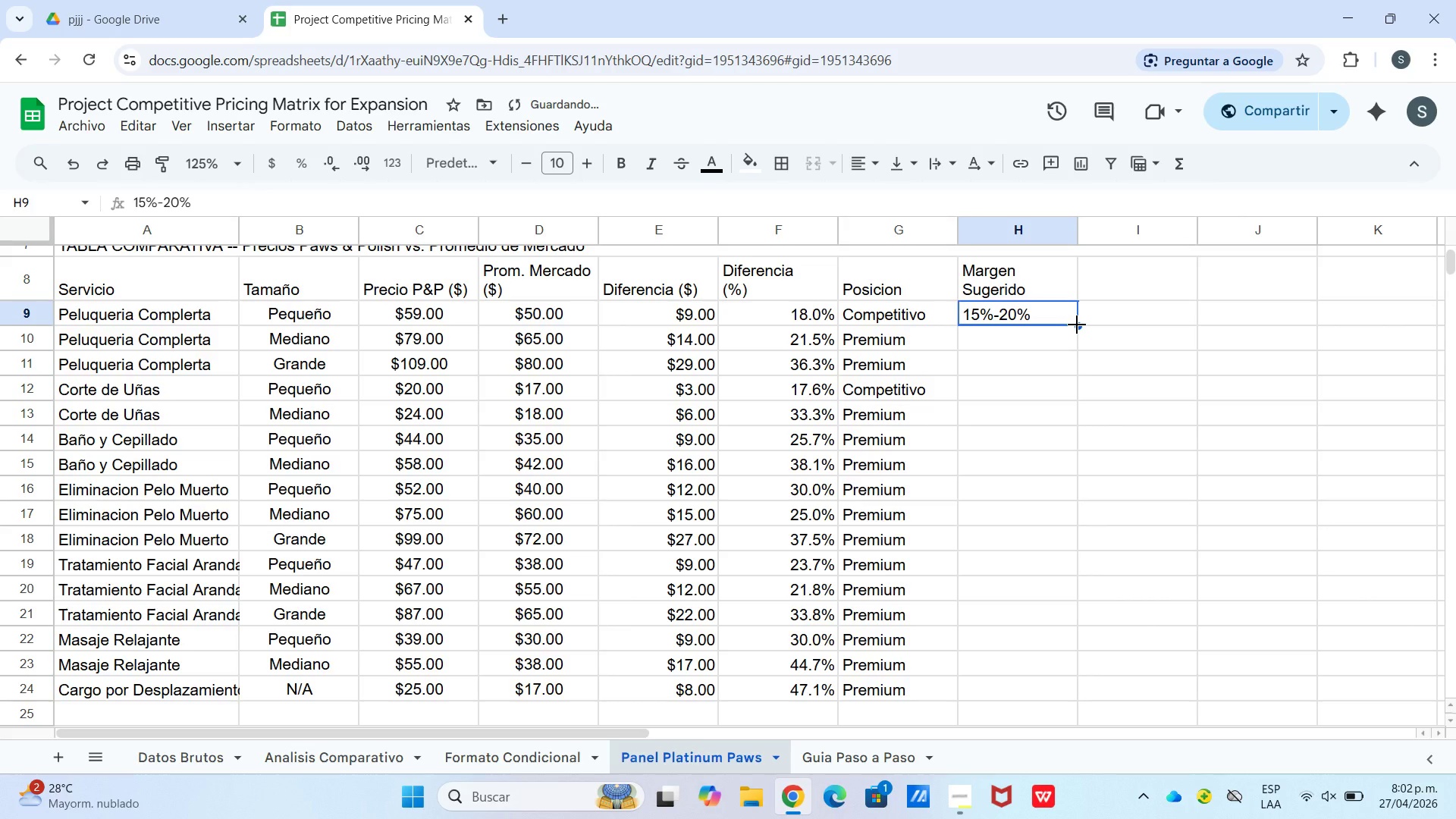 
left_click_drag(start_coordinate=[1077, 325], to_coordinate=[1074, 341])
 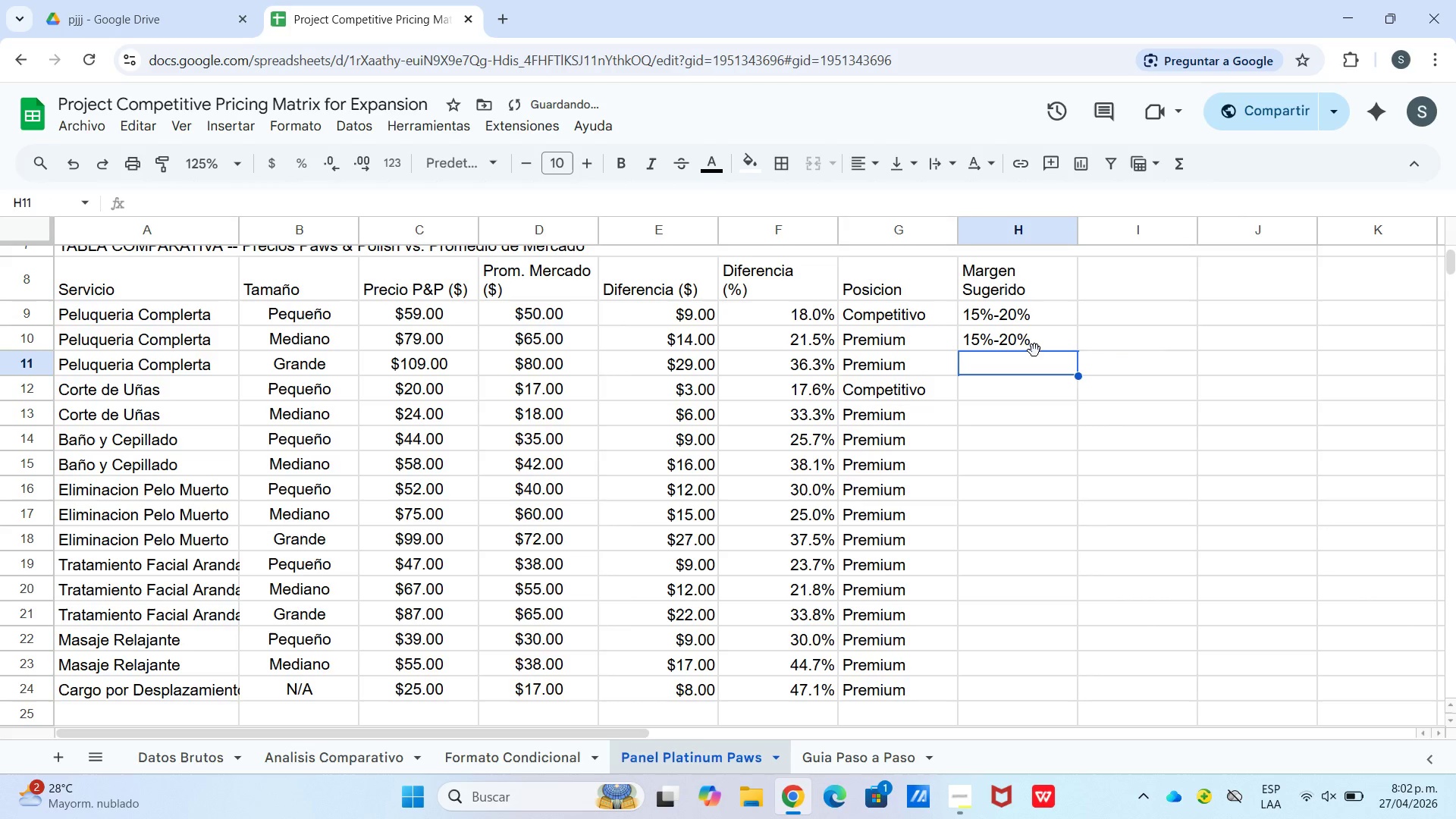 
left_click([1025, 336])
 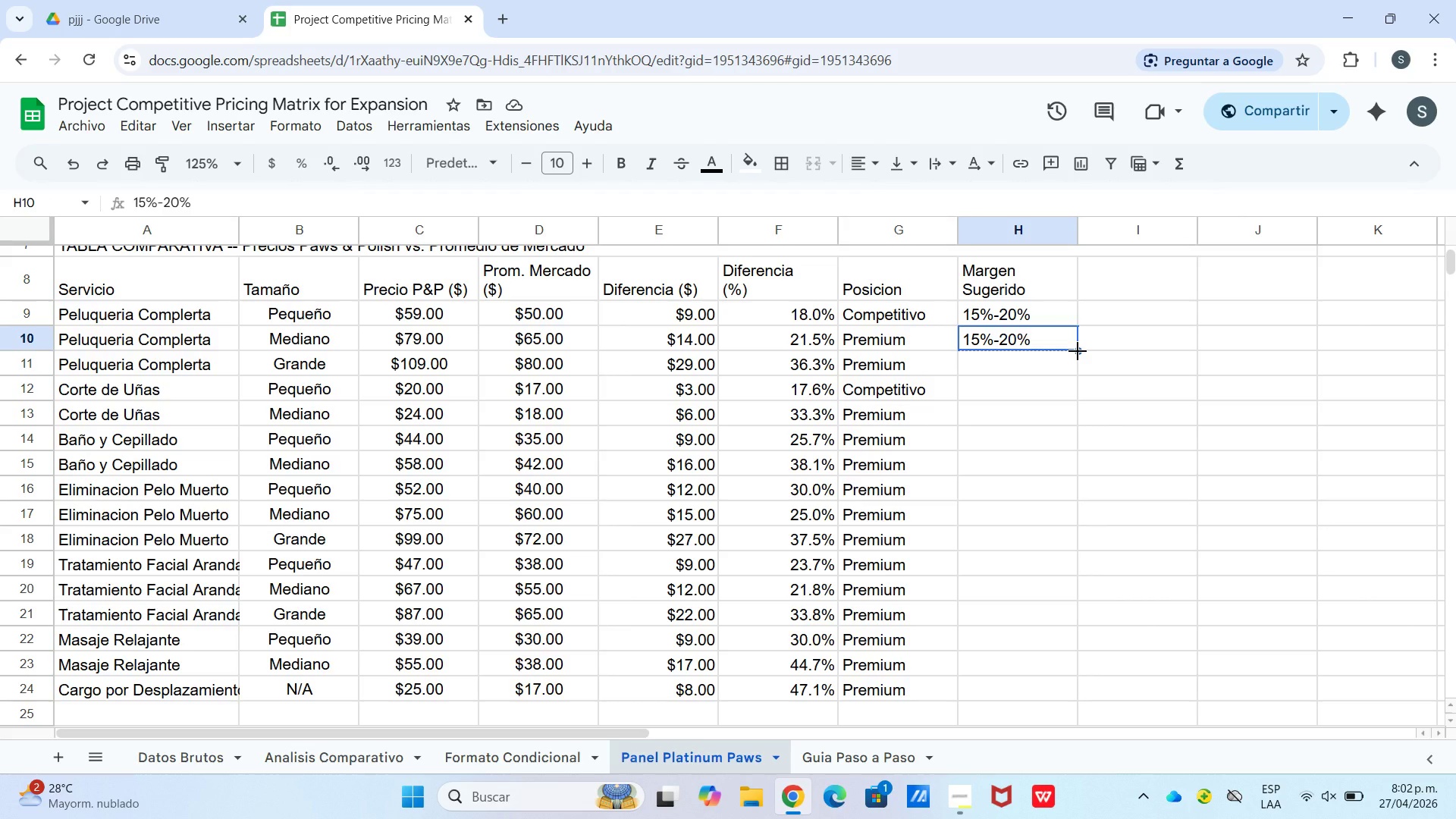 
left_click([1012, 358])
 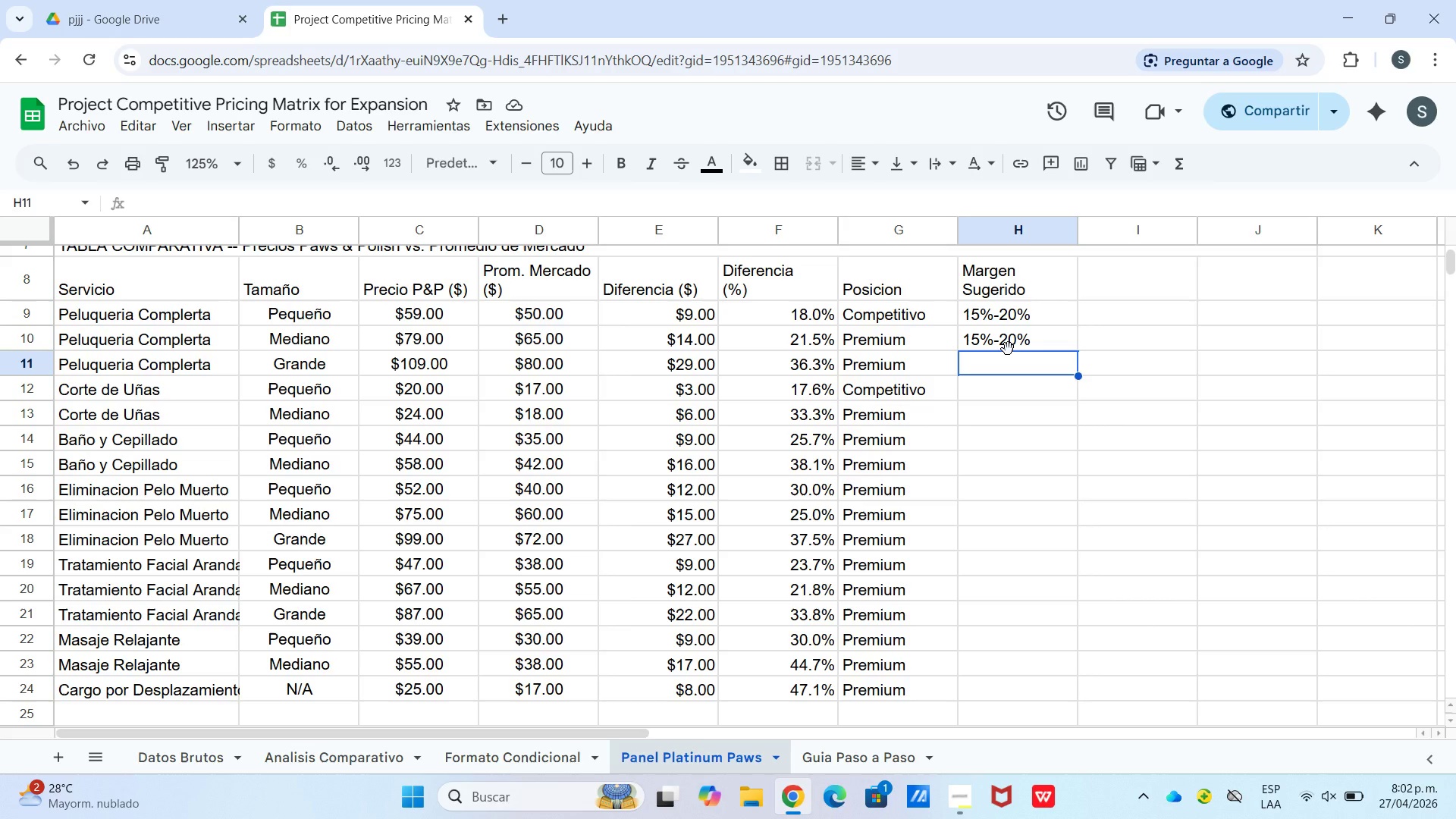 
key(Shift+5)
 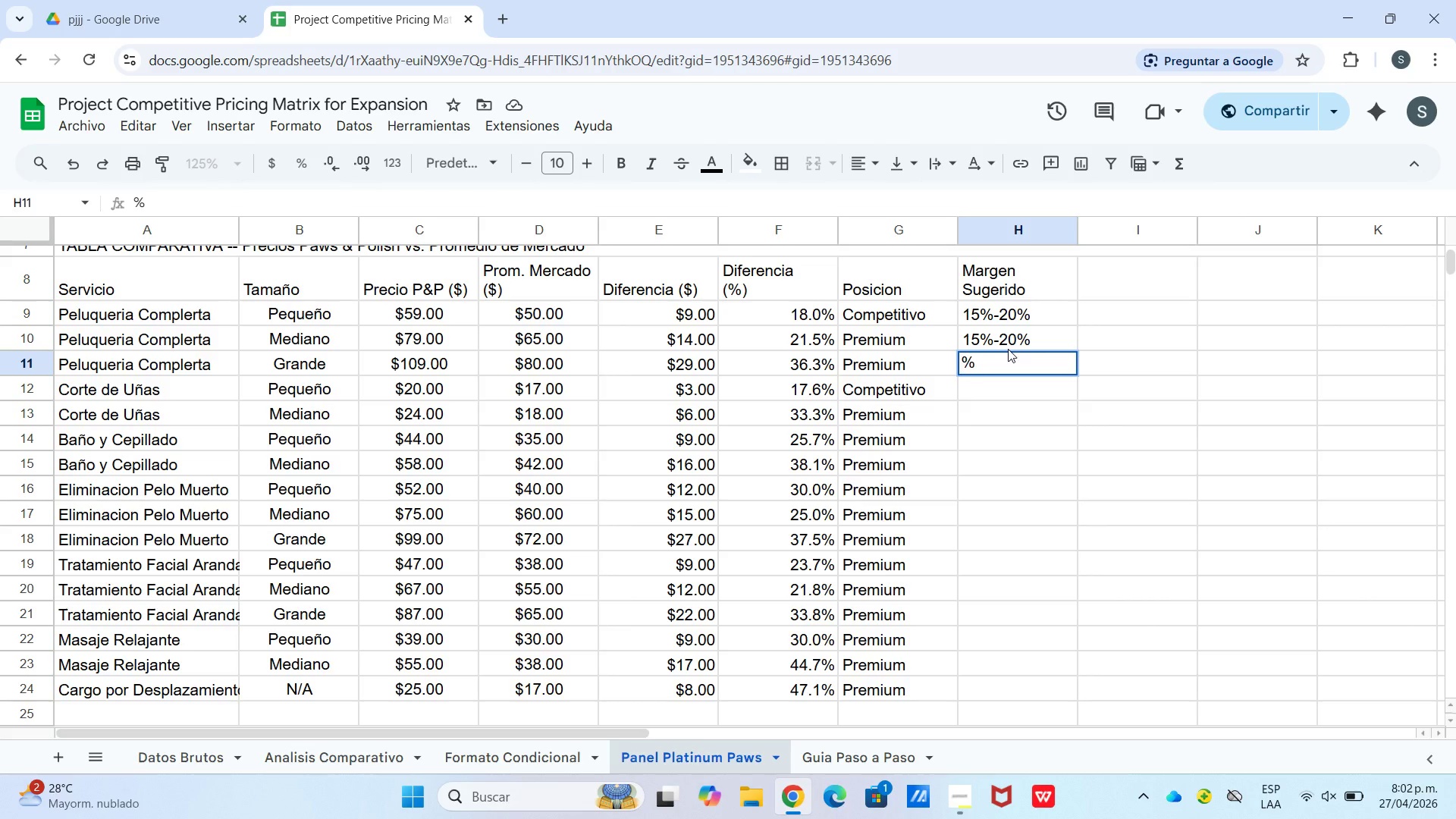 
key(Shift+ShiftLeft)
 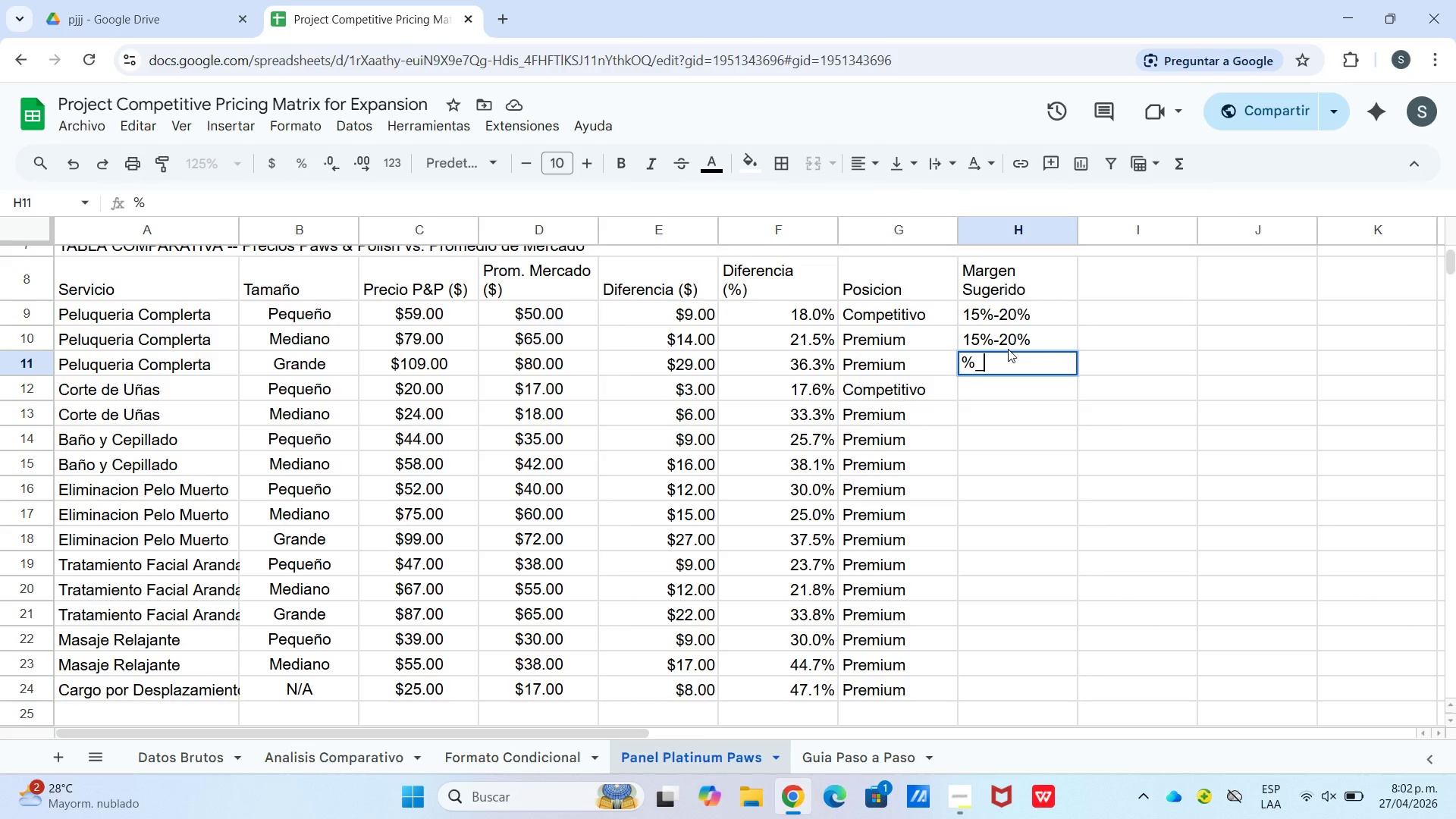 
key(Shift+Minus)
 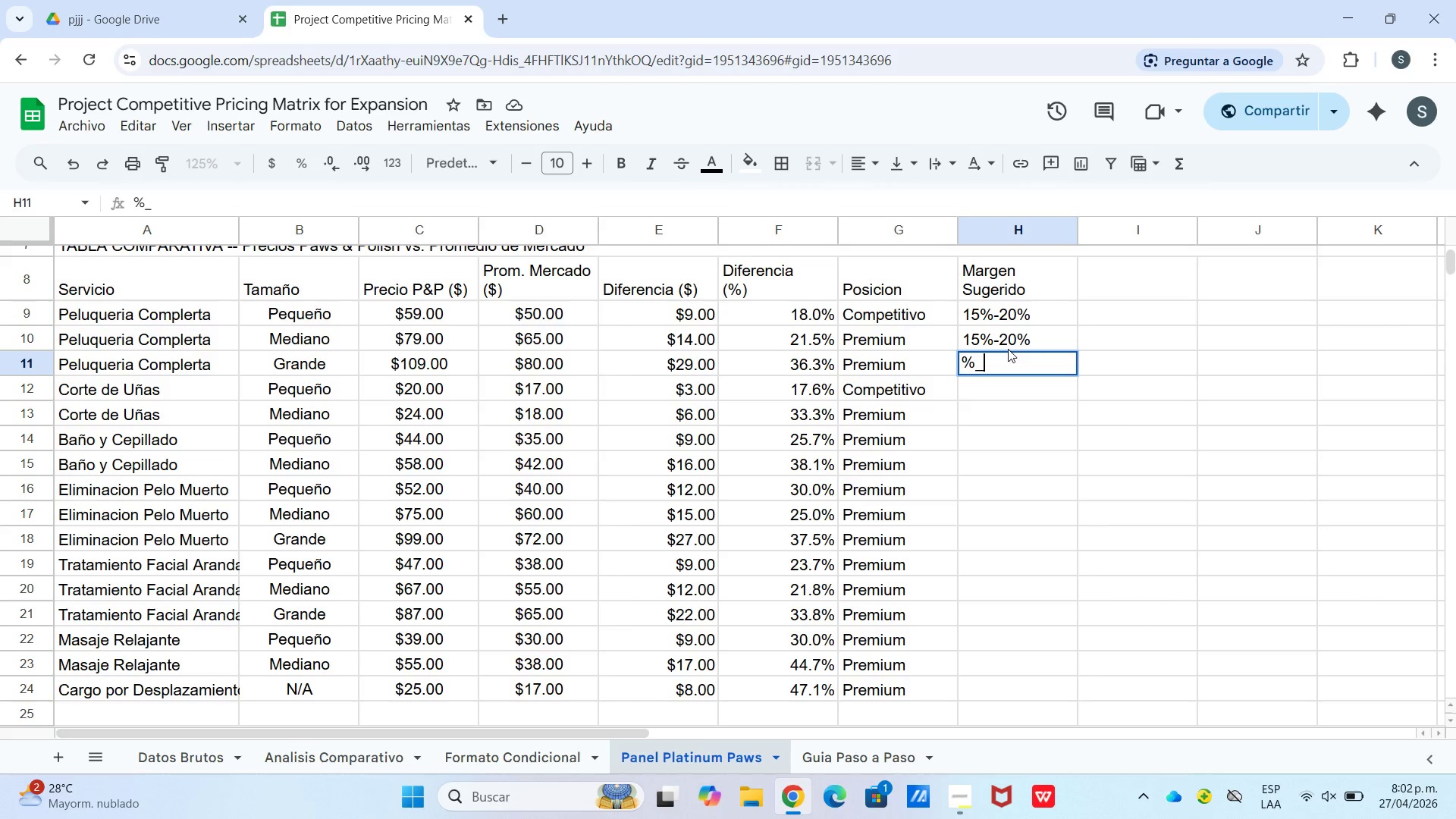 
hold_key(key=ShiftLeft, duration=0.47)
 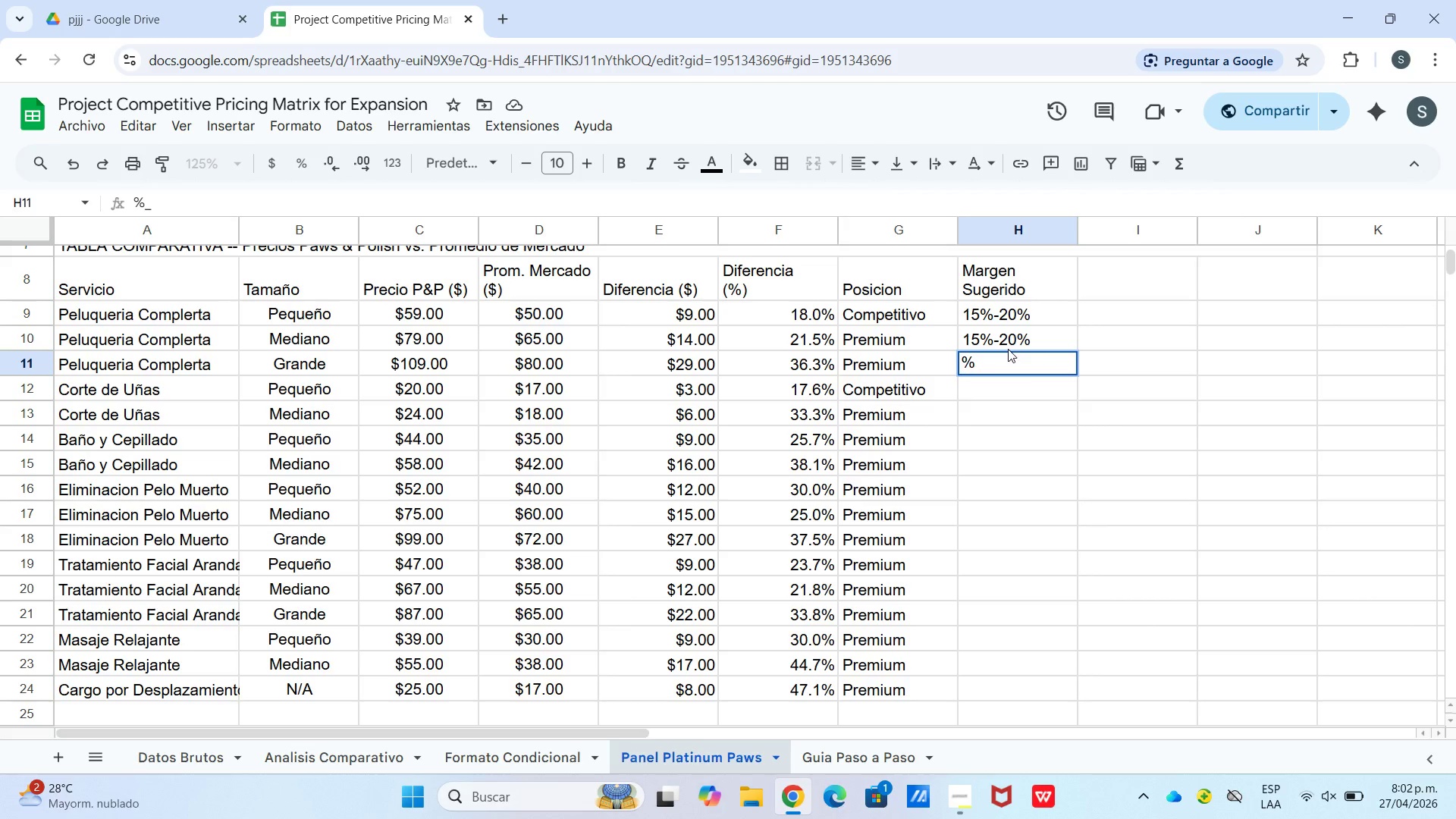 
key(Backspace)
 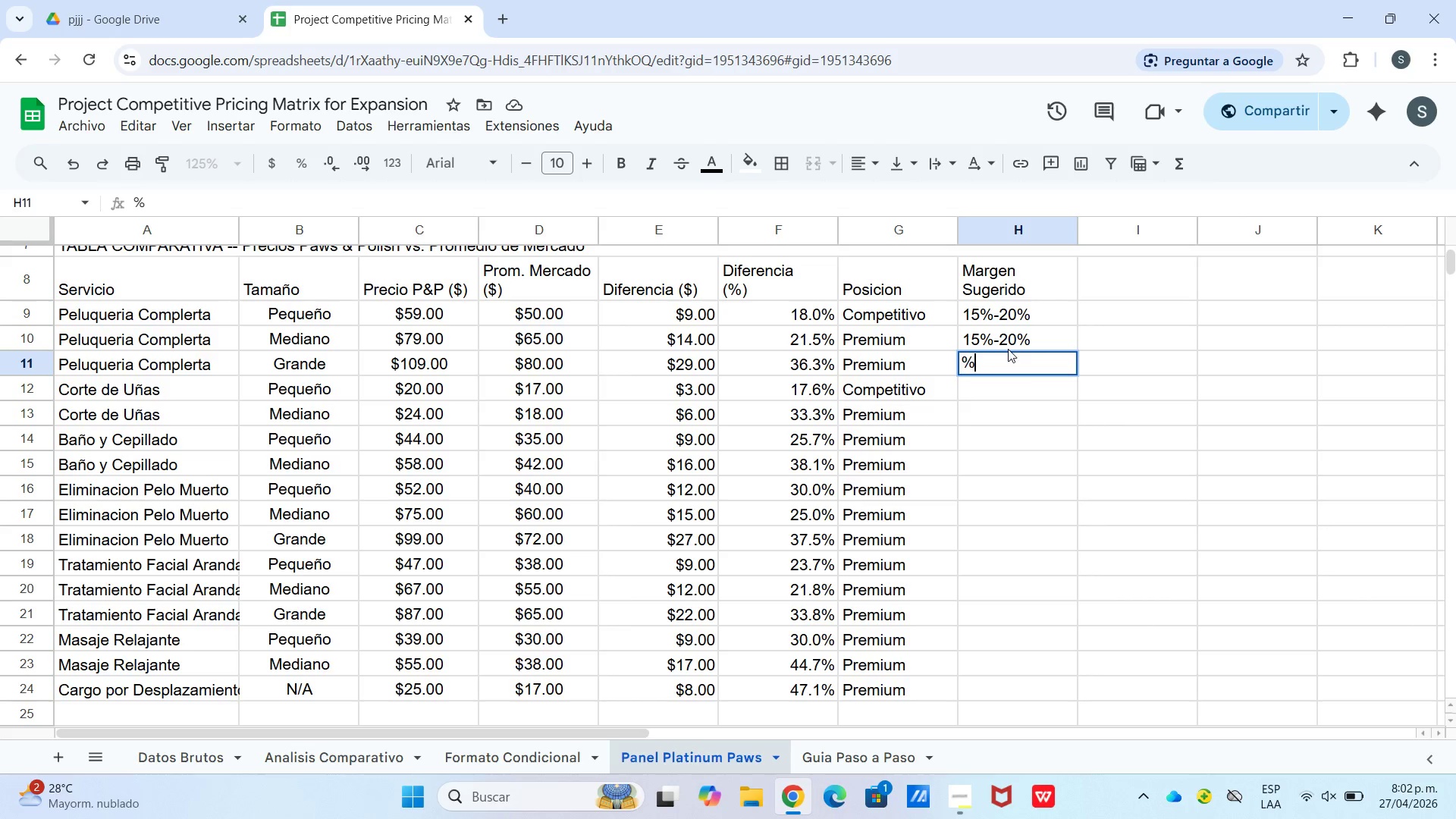 
key(Shift+Minus)
 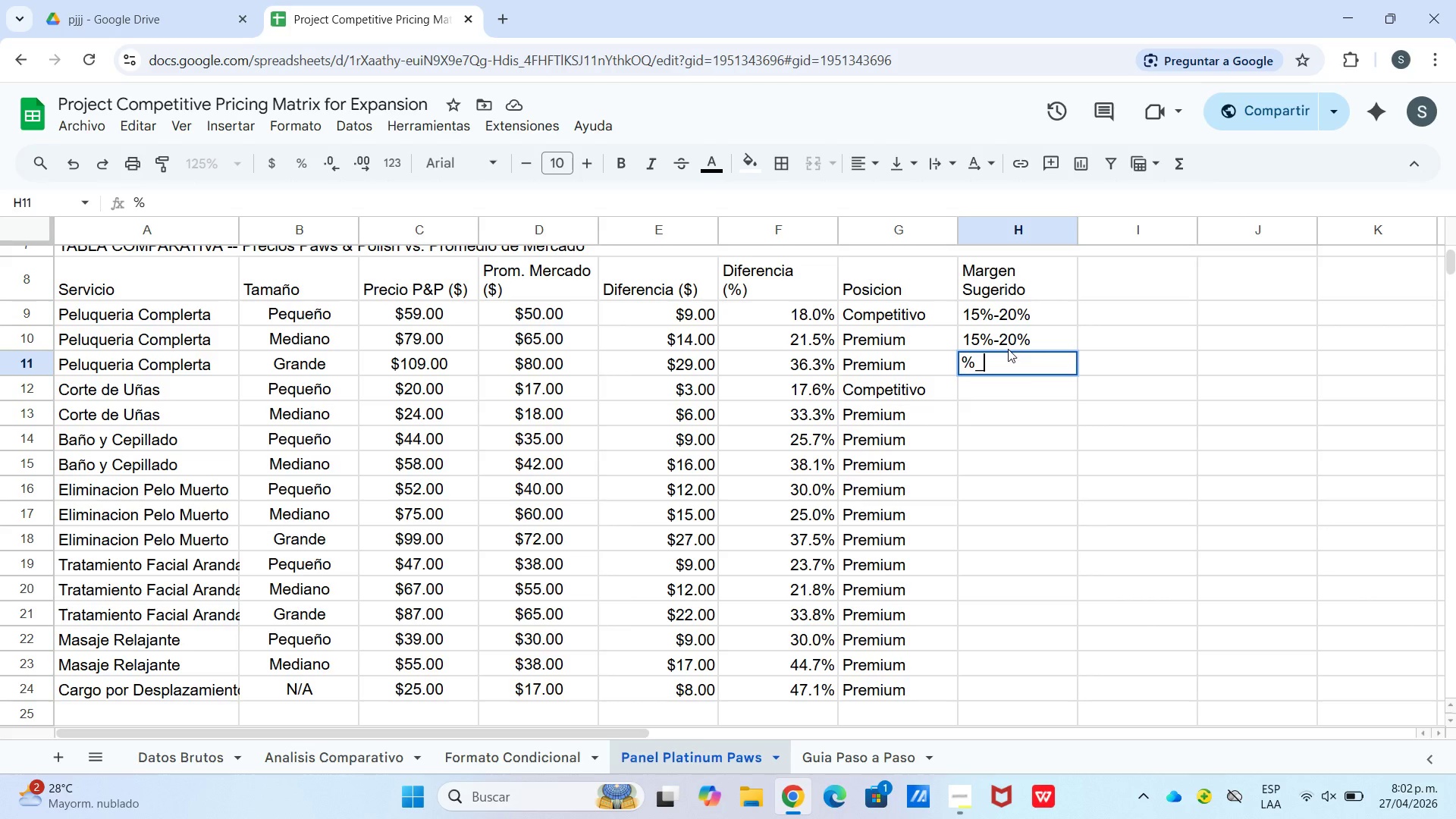 
key(Shift+5)
 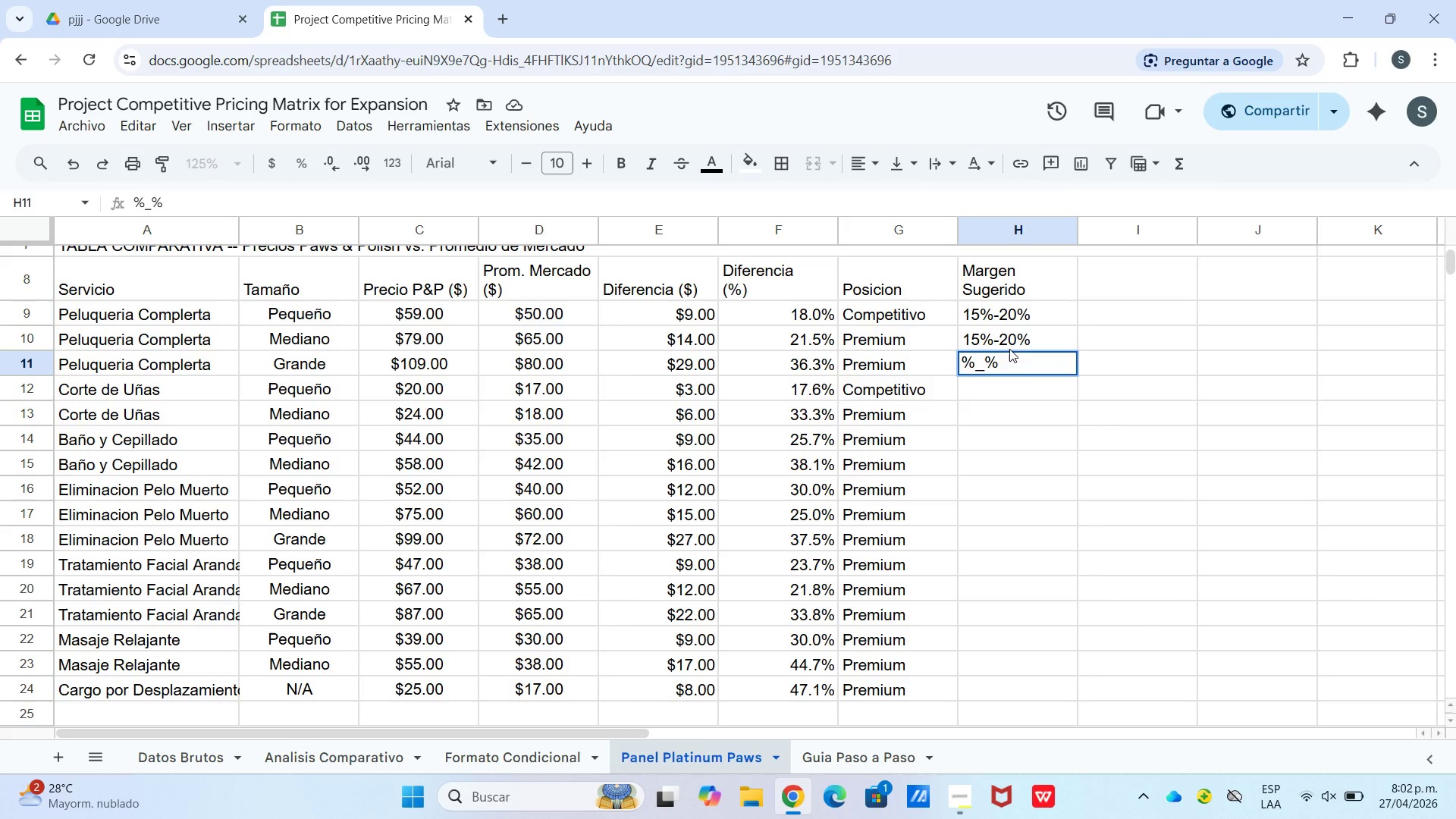 
key(Backspace)
 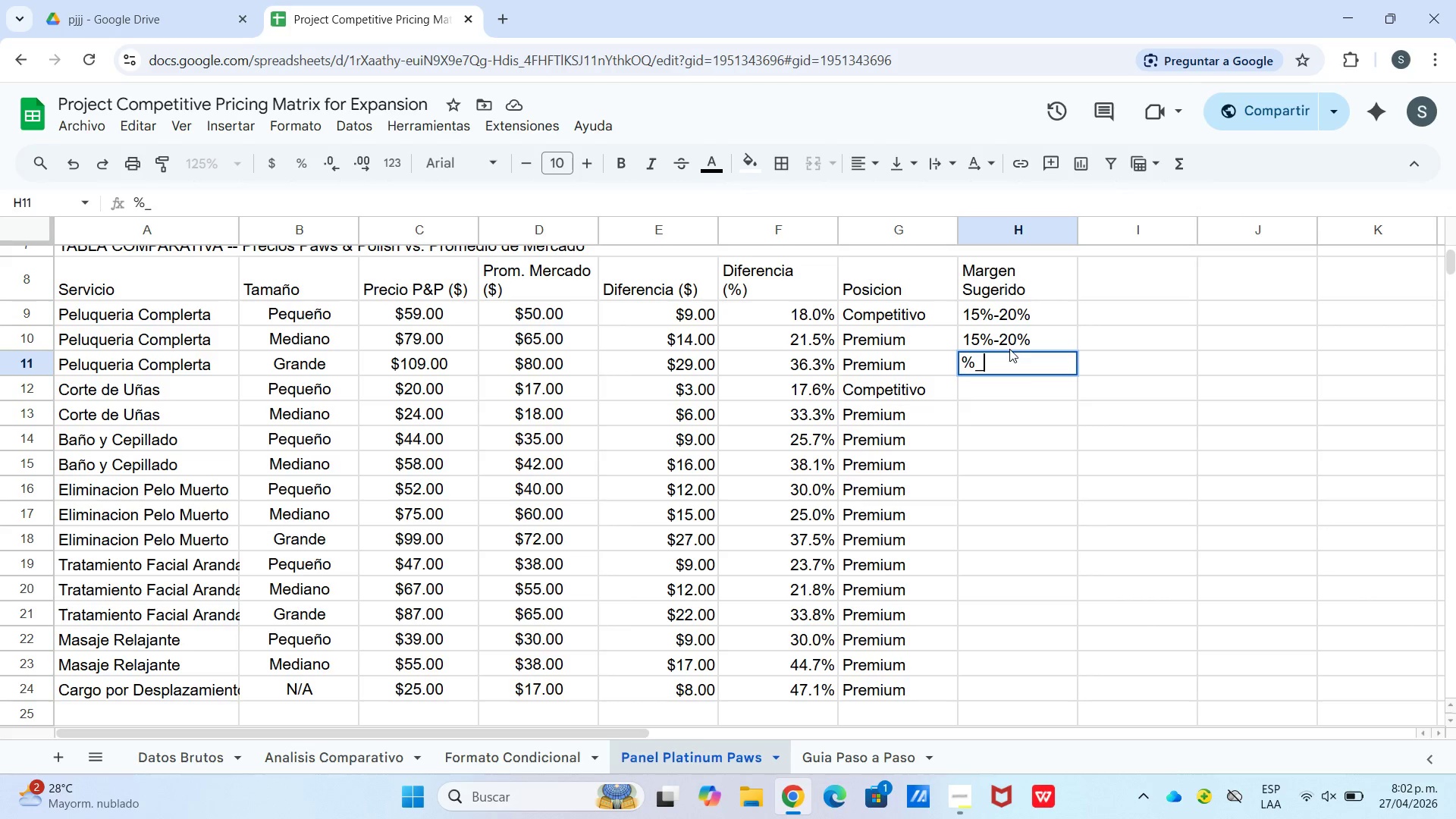 
key(Backspace)
 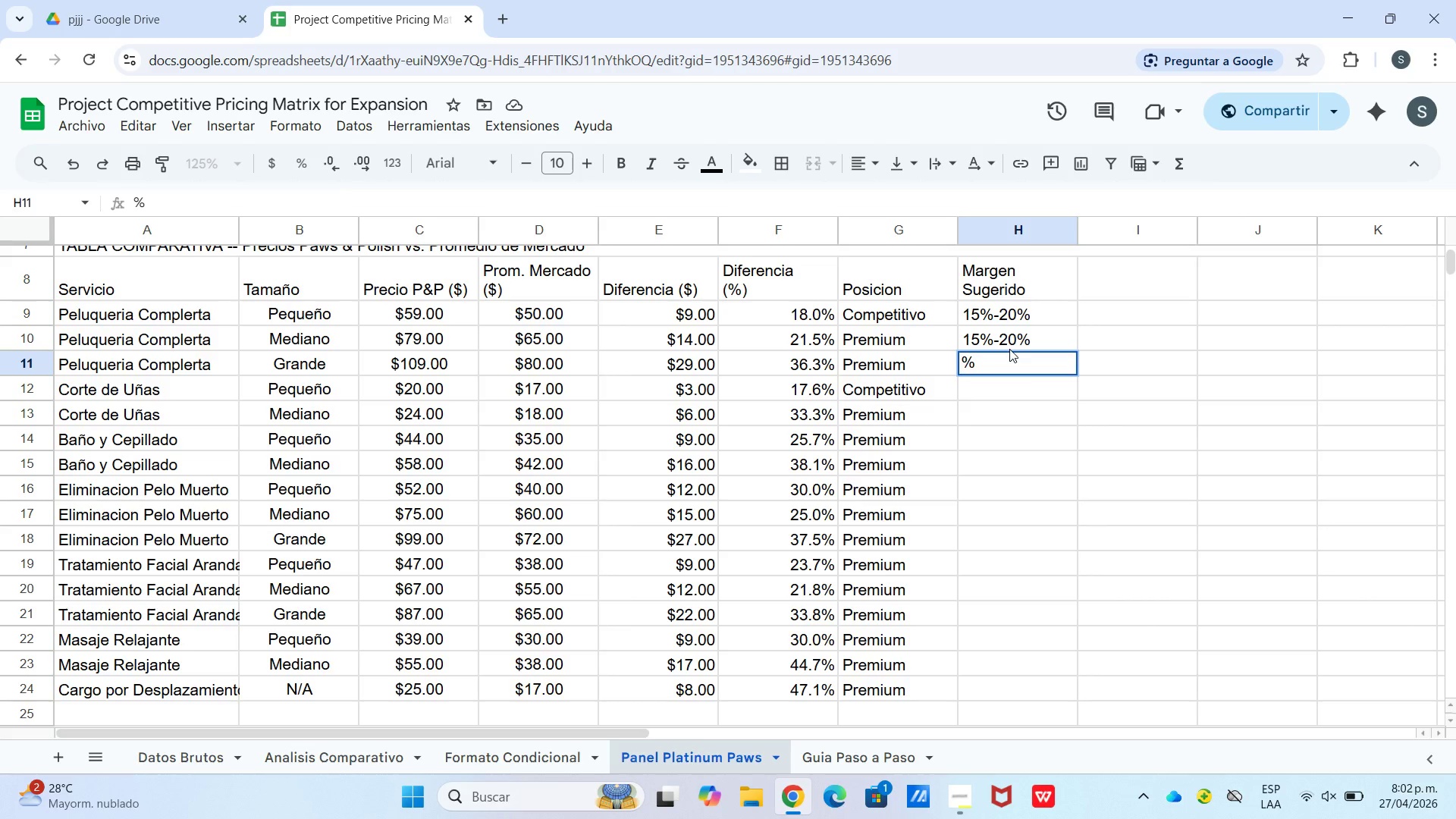 
key(Minus)
 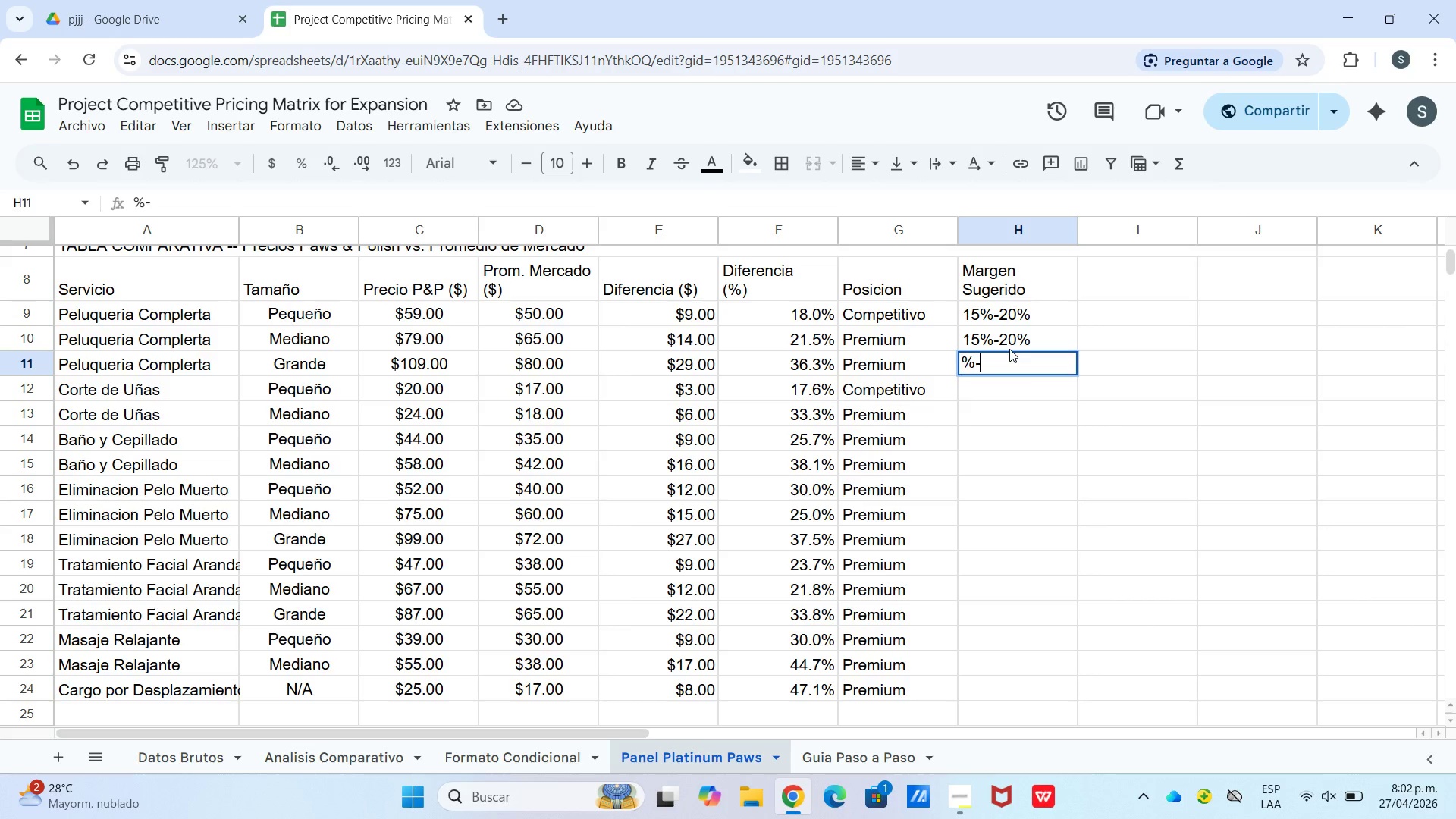 
key(Shift+5)
 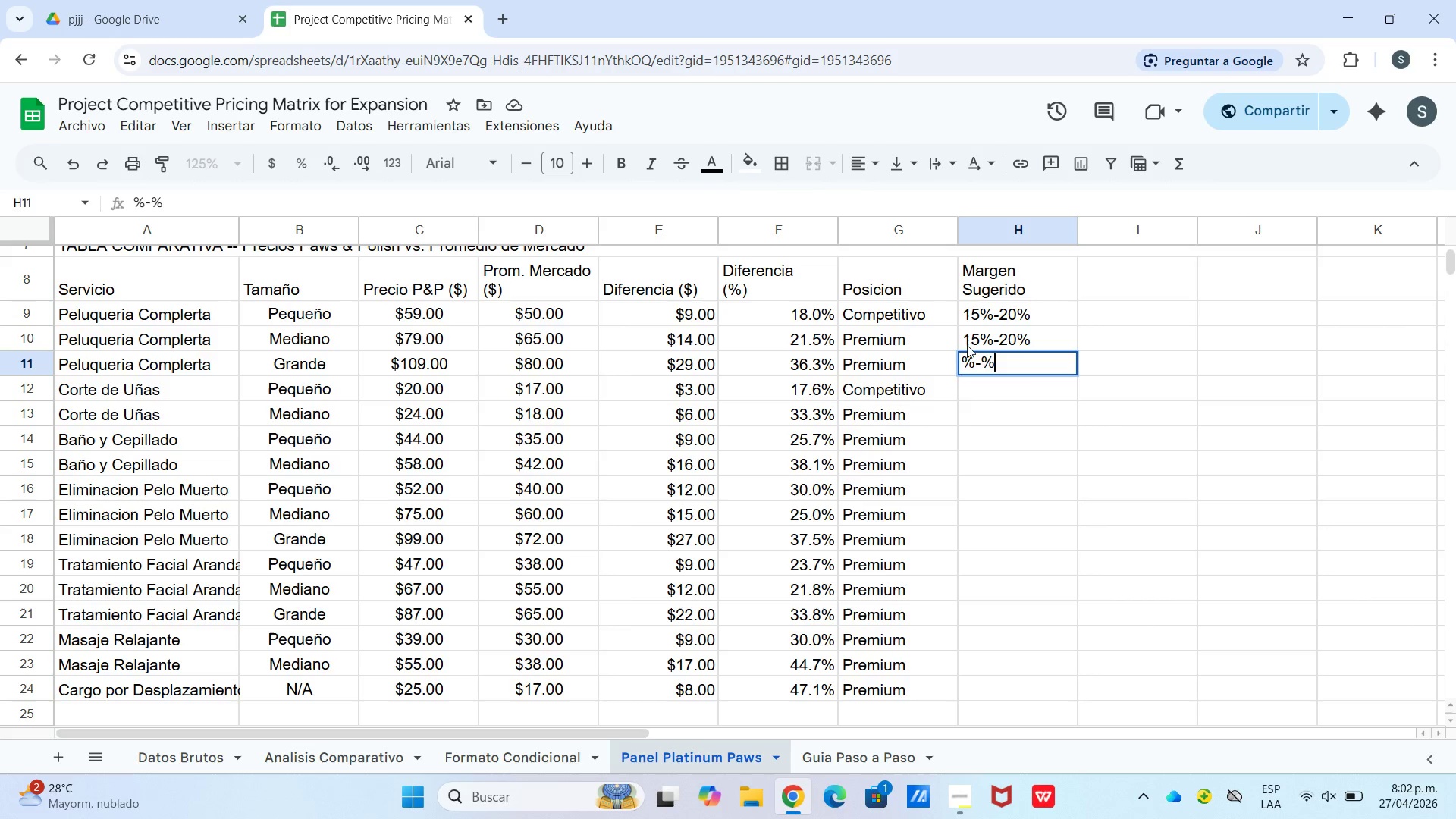 
left_click([1028, 378])
 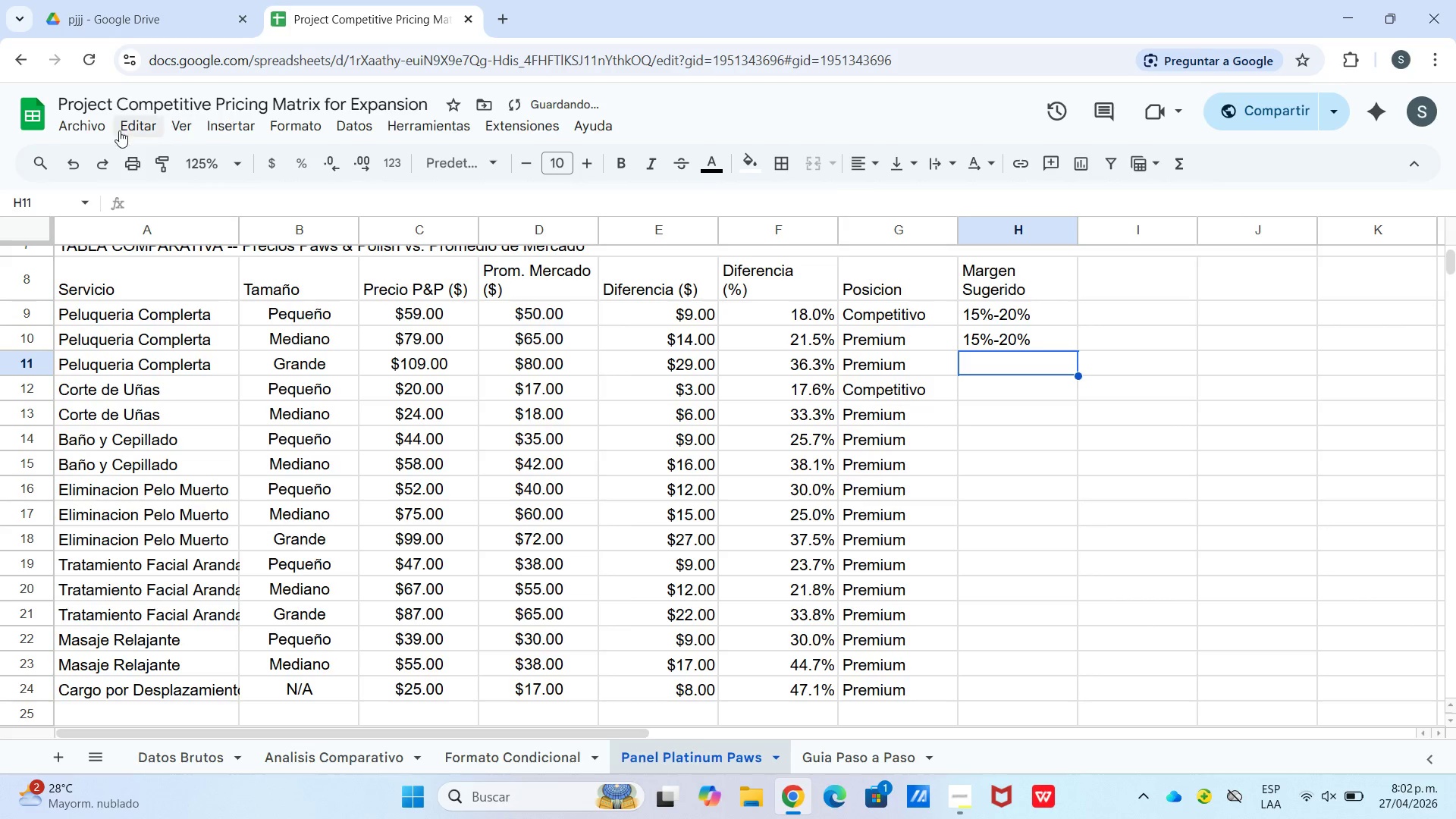 
left_click([89, 162])
 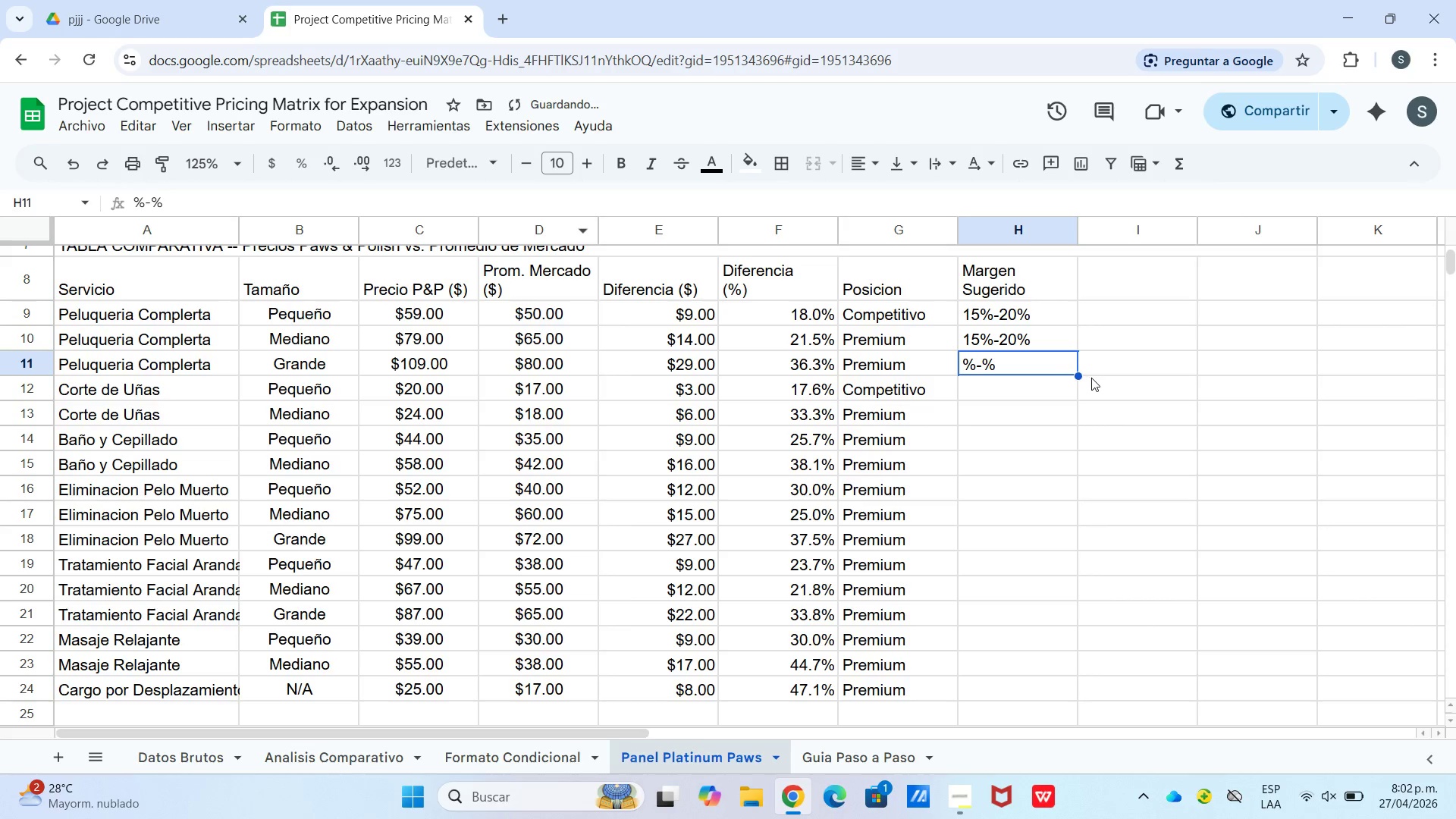 
left_click_drag(start_coordinate=[1075, 373], to_coordinate=[1046, 687])
 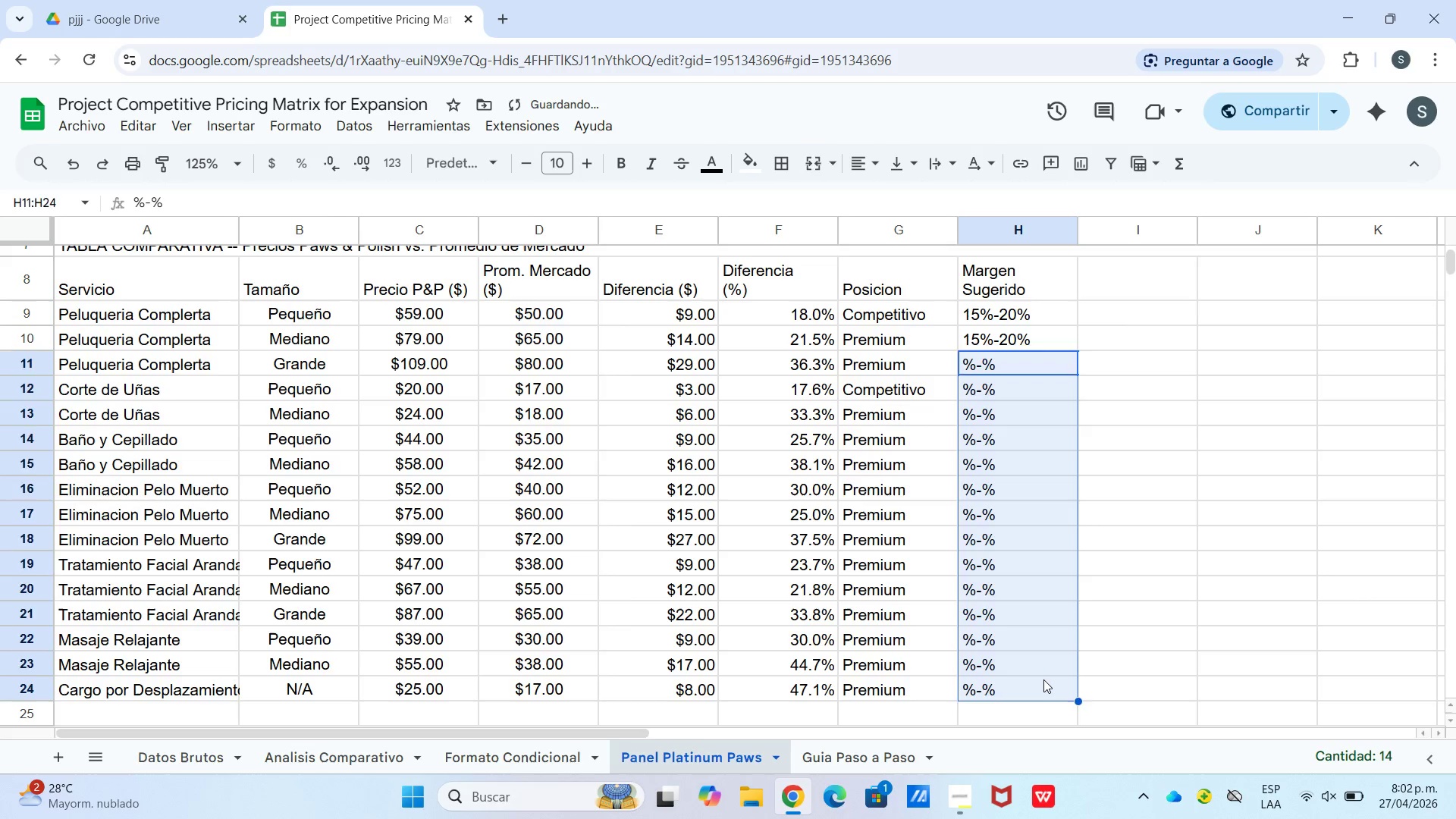 
left_click([1043, 679])
 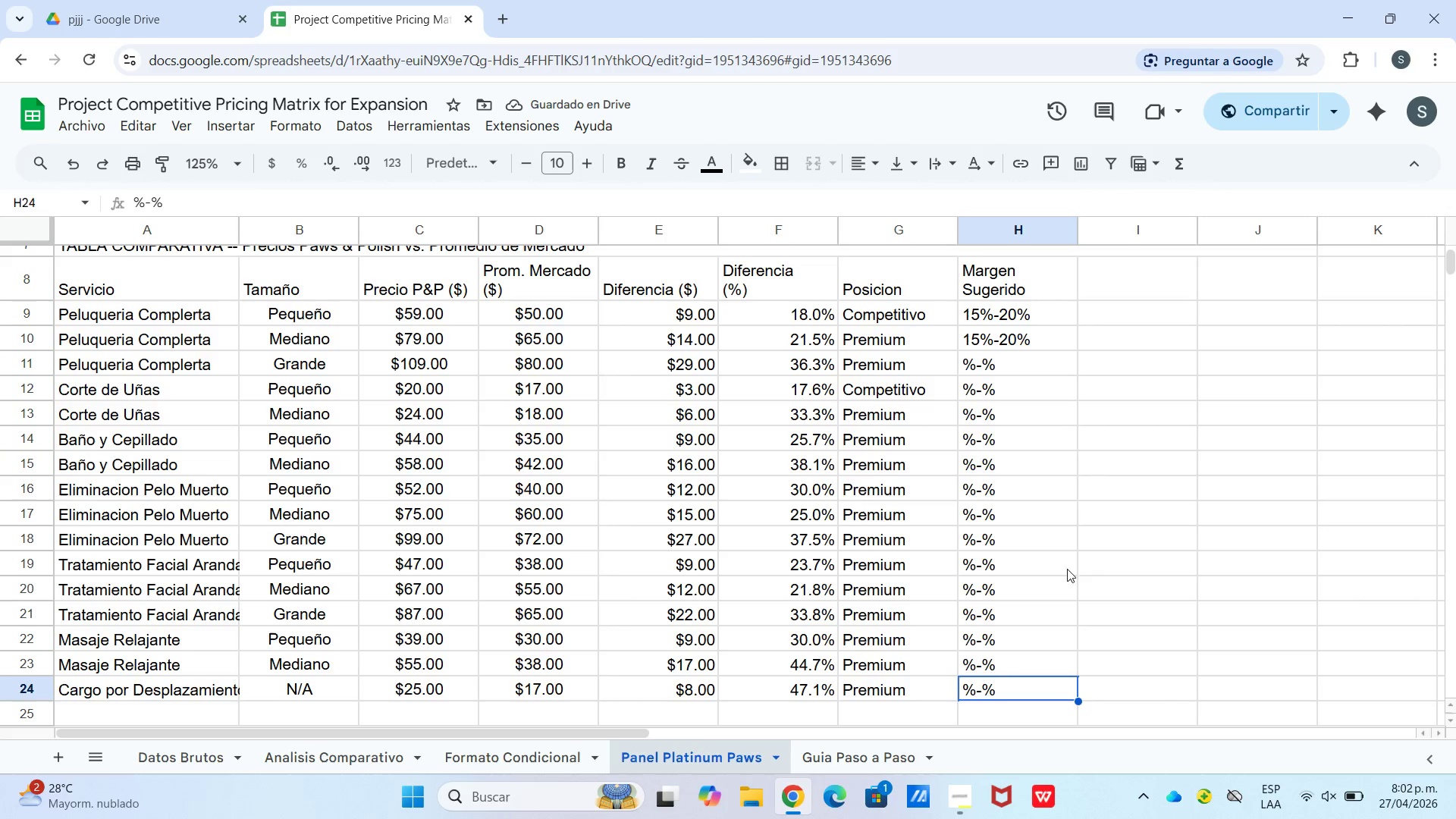 
double_click([1010, 374])
 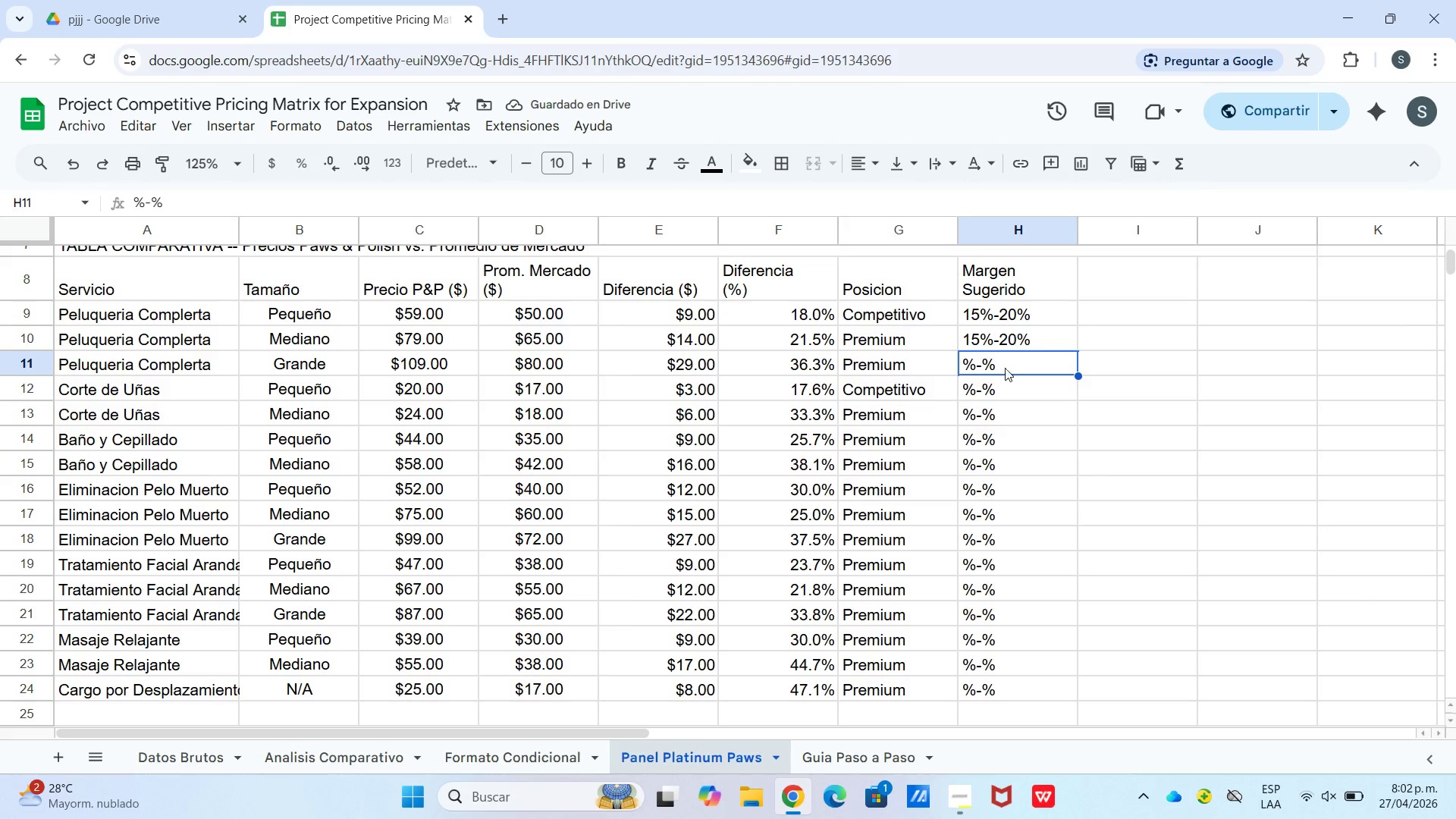 
triple_click([1006, 359])
 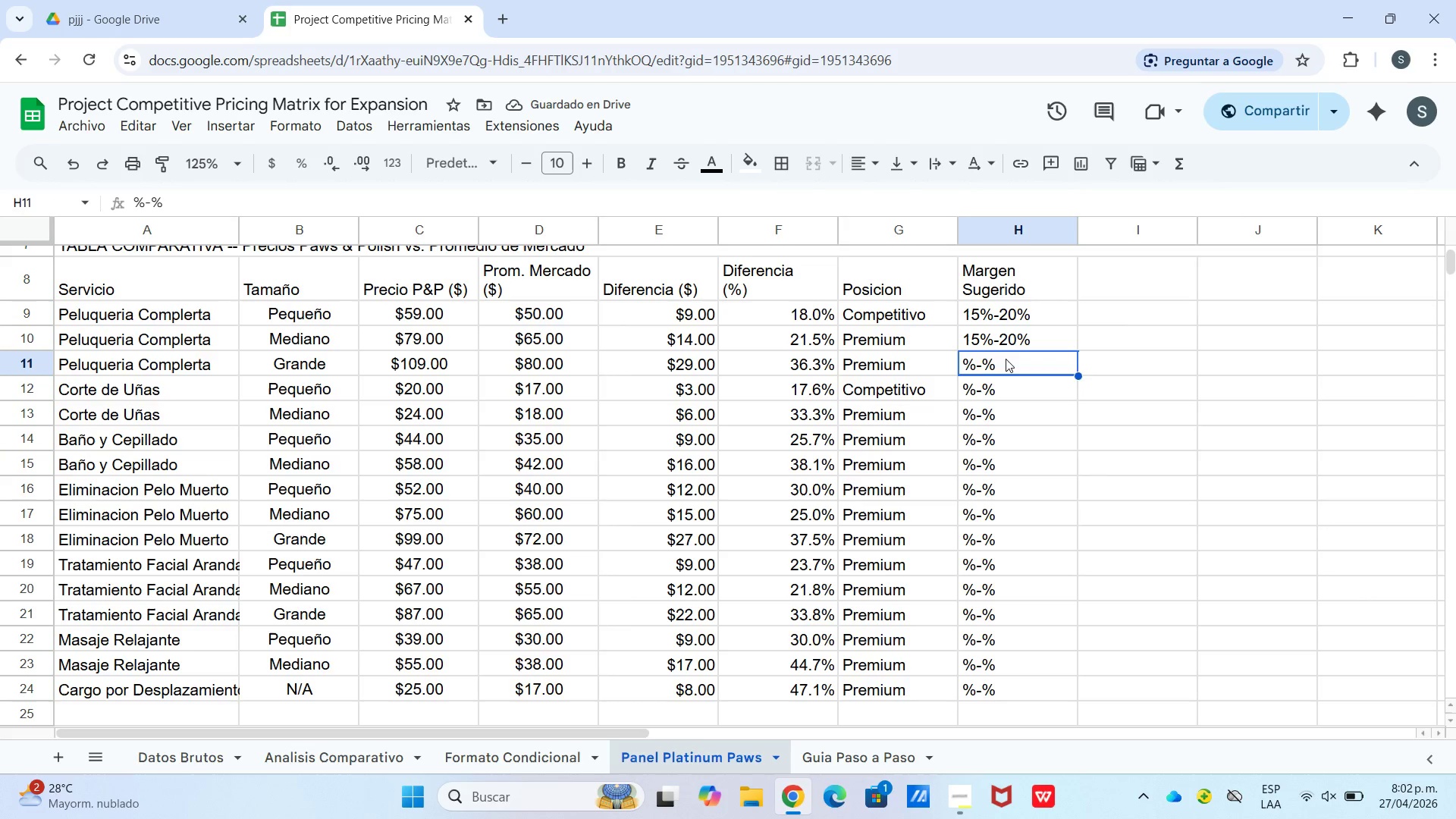 
triple_click([1006, 359])
 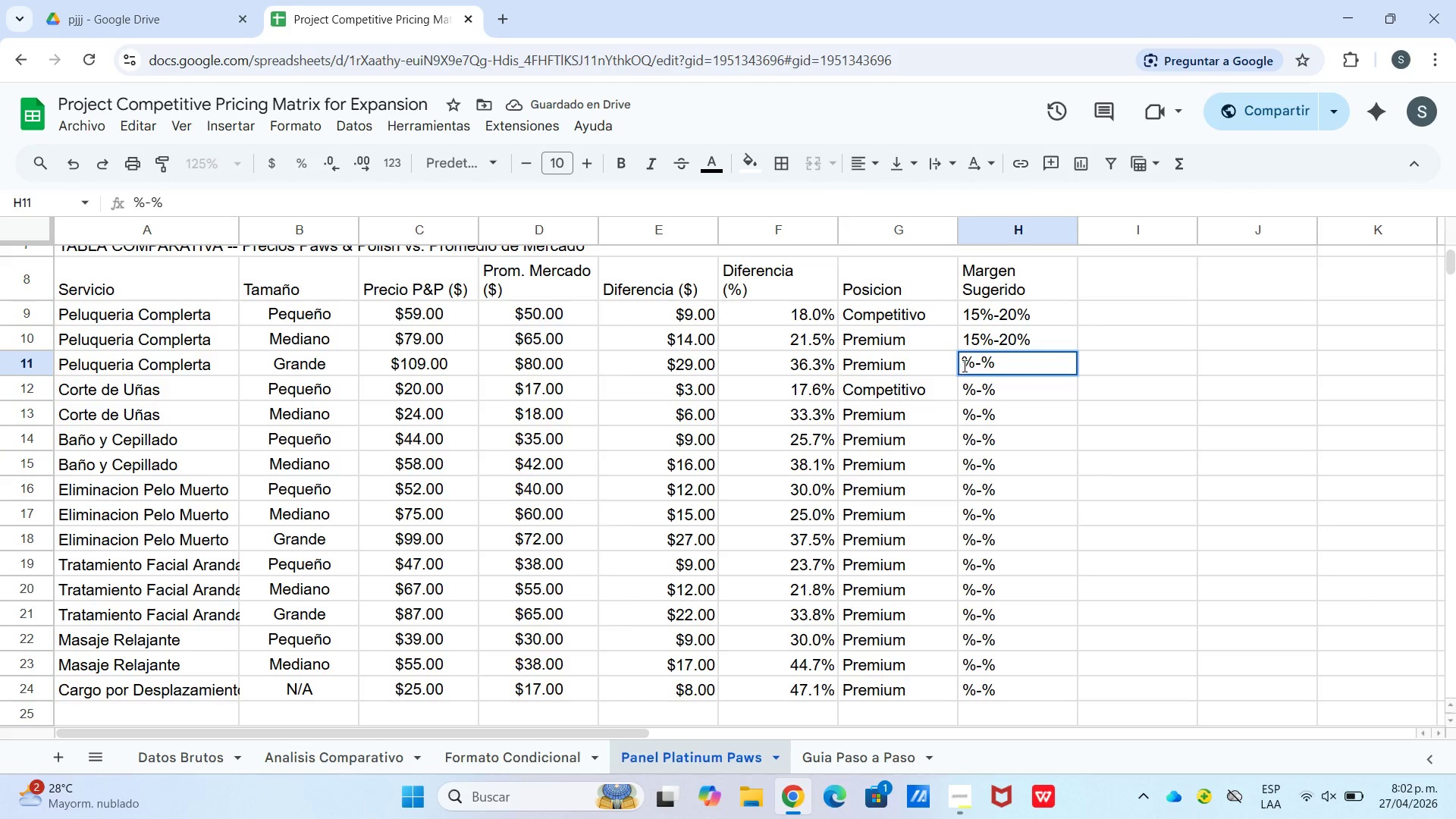 
left_click([964, 364])
 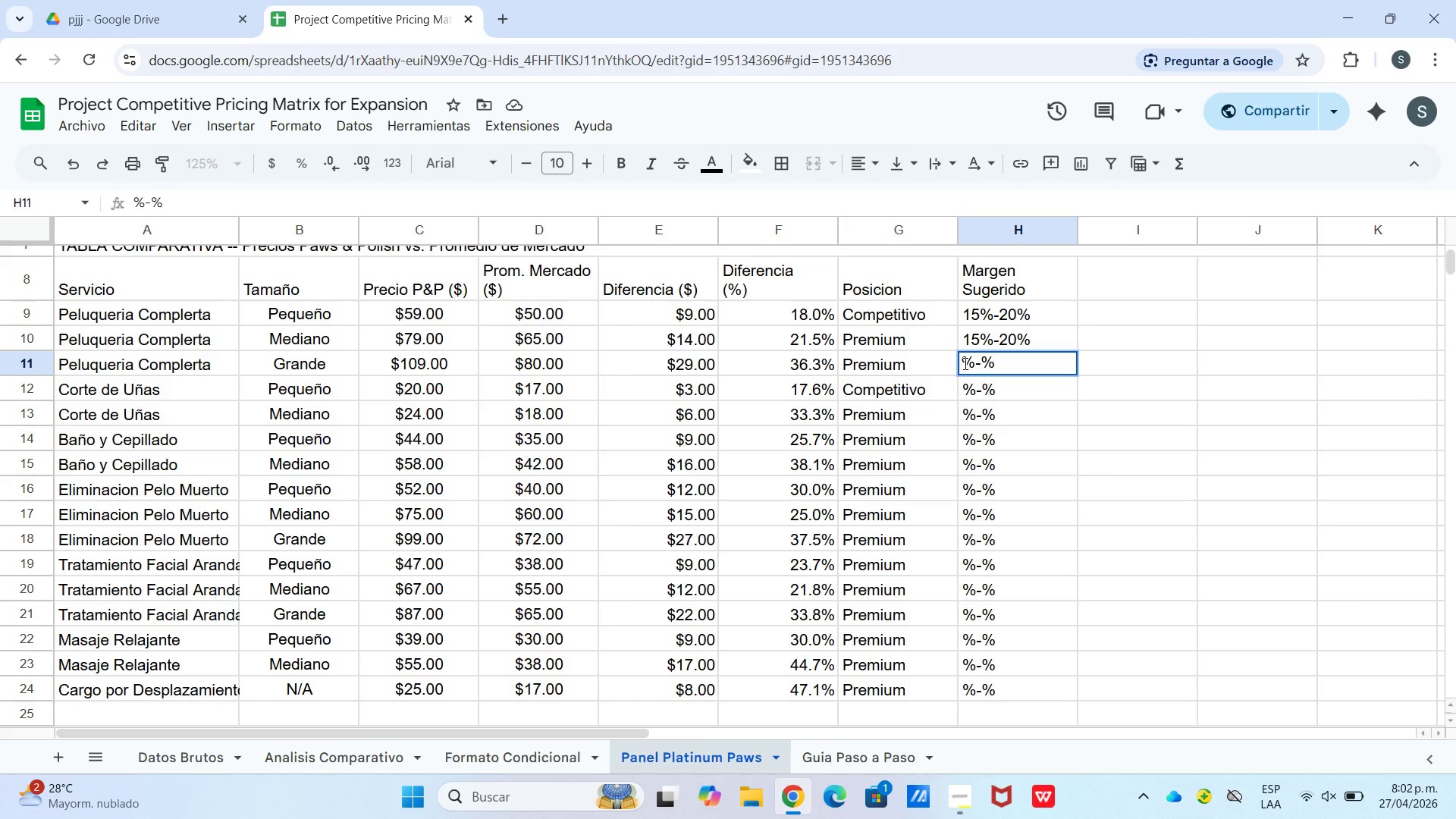 
key(Numpad2)
 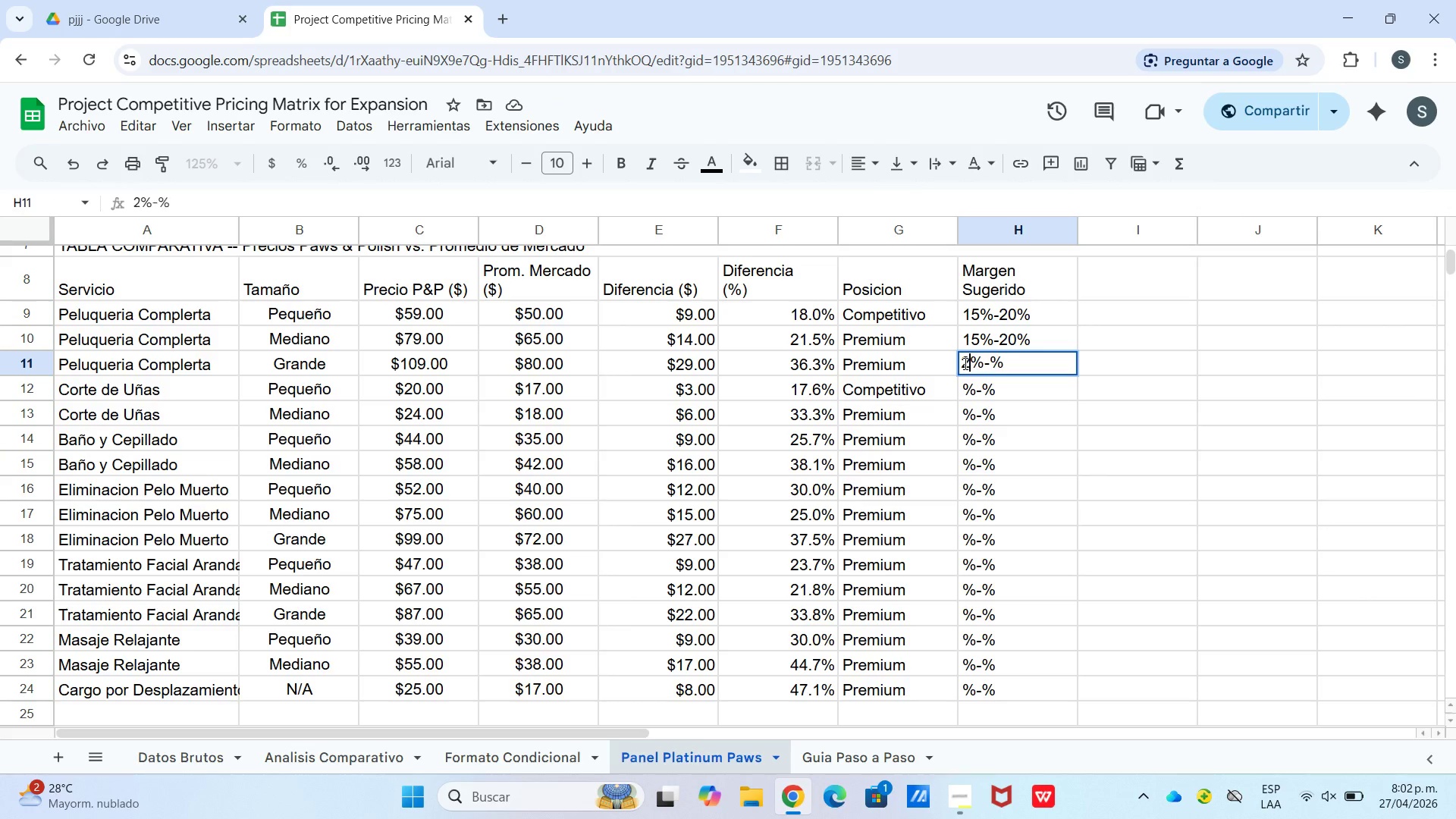 
key(Numpad0)
 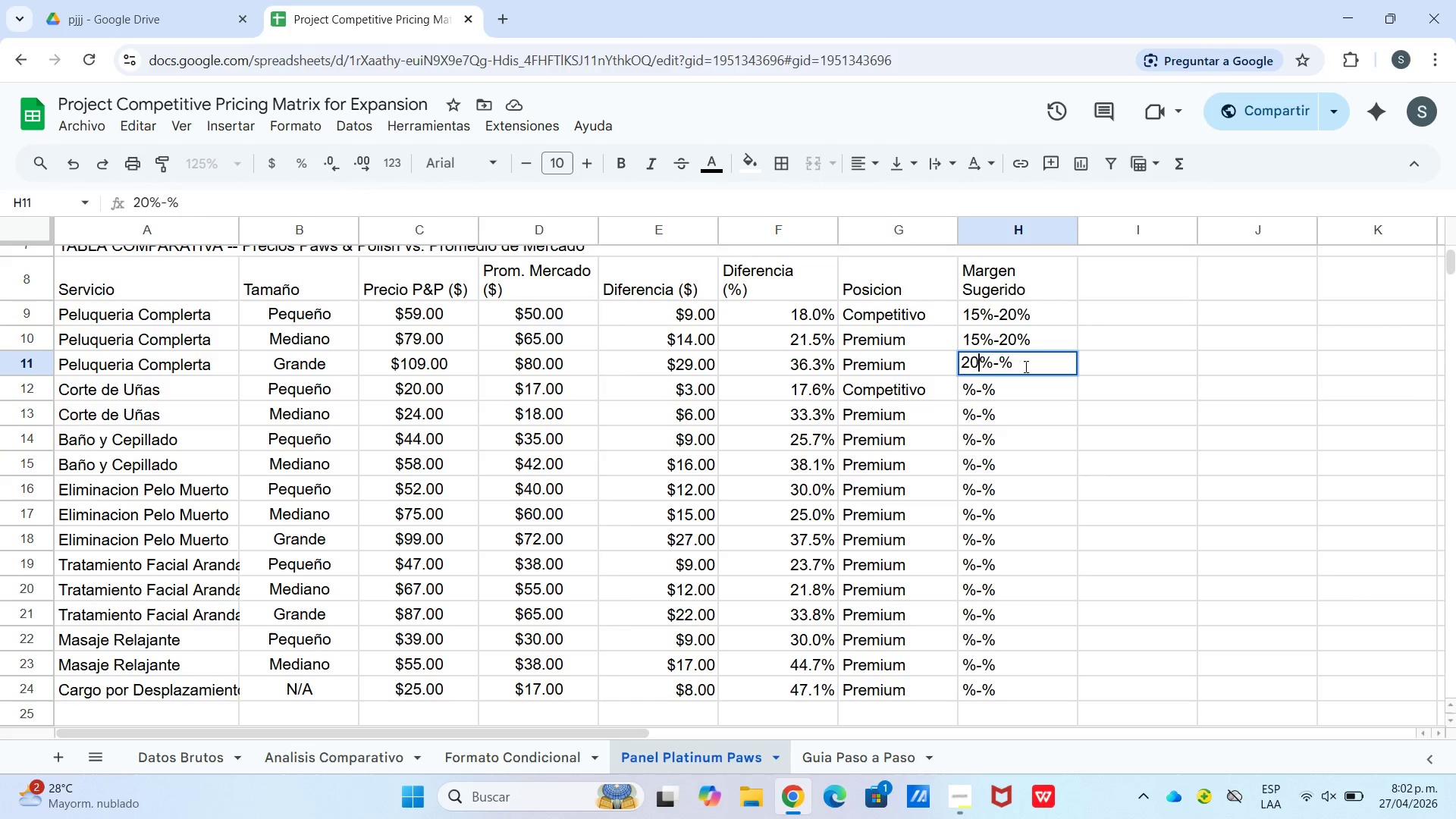 
left_click([1025, 366])
 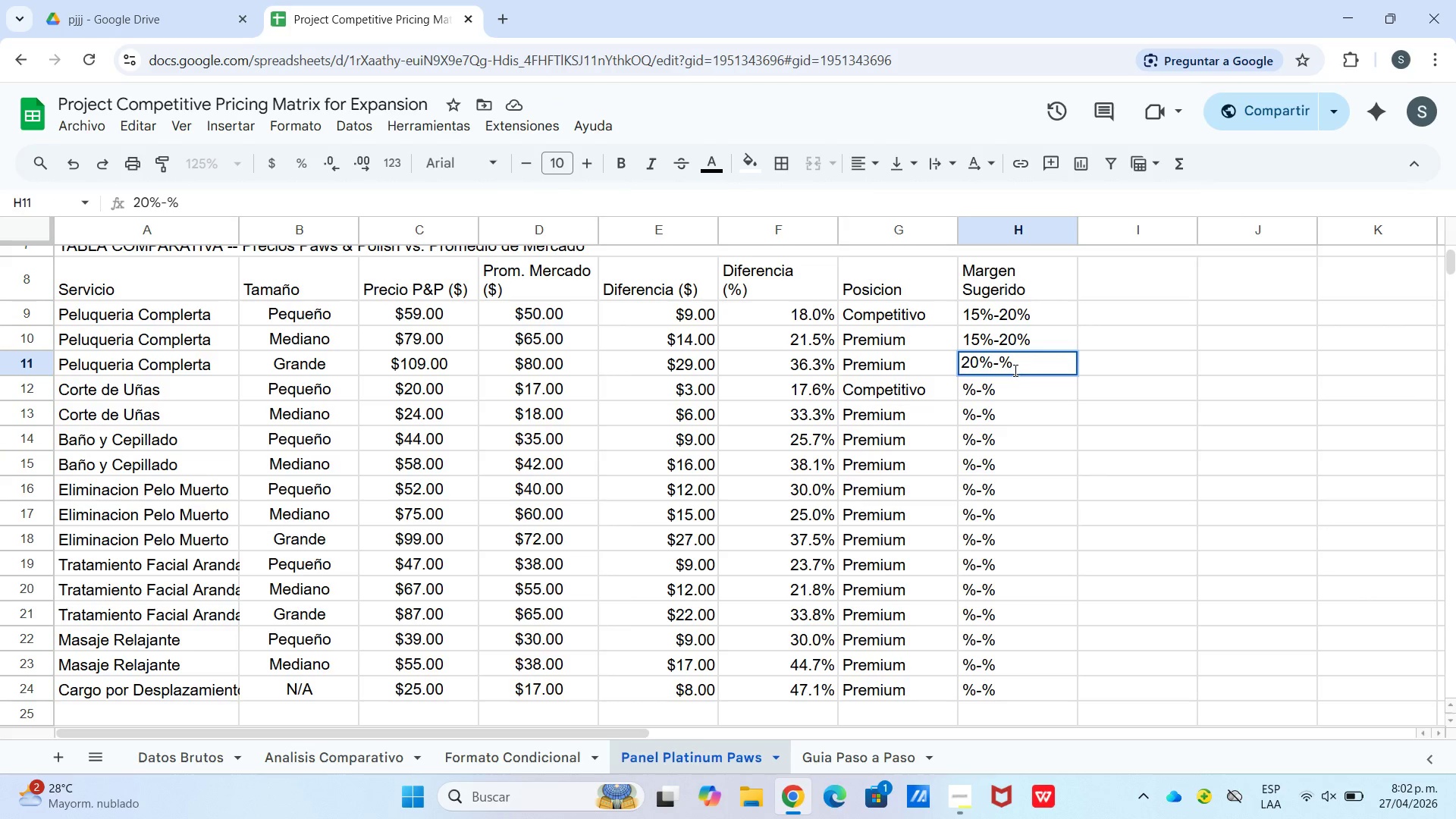 
key(Numpad2)
 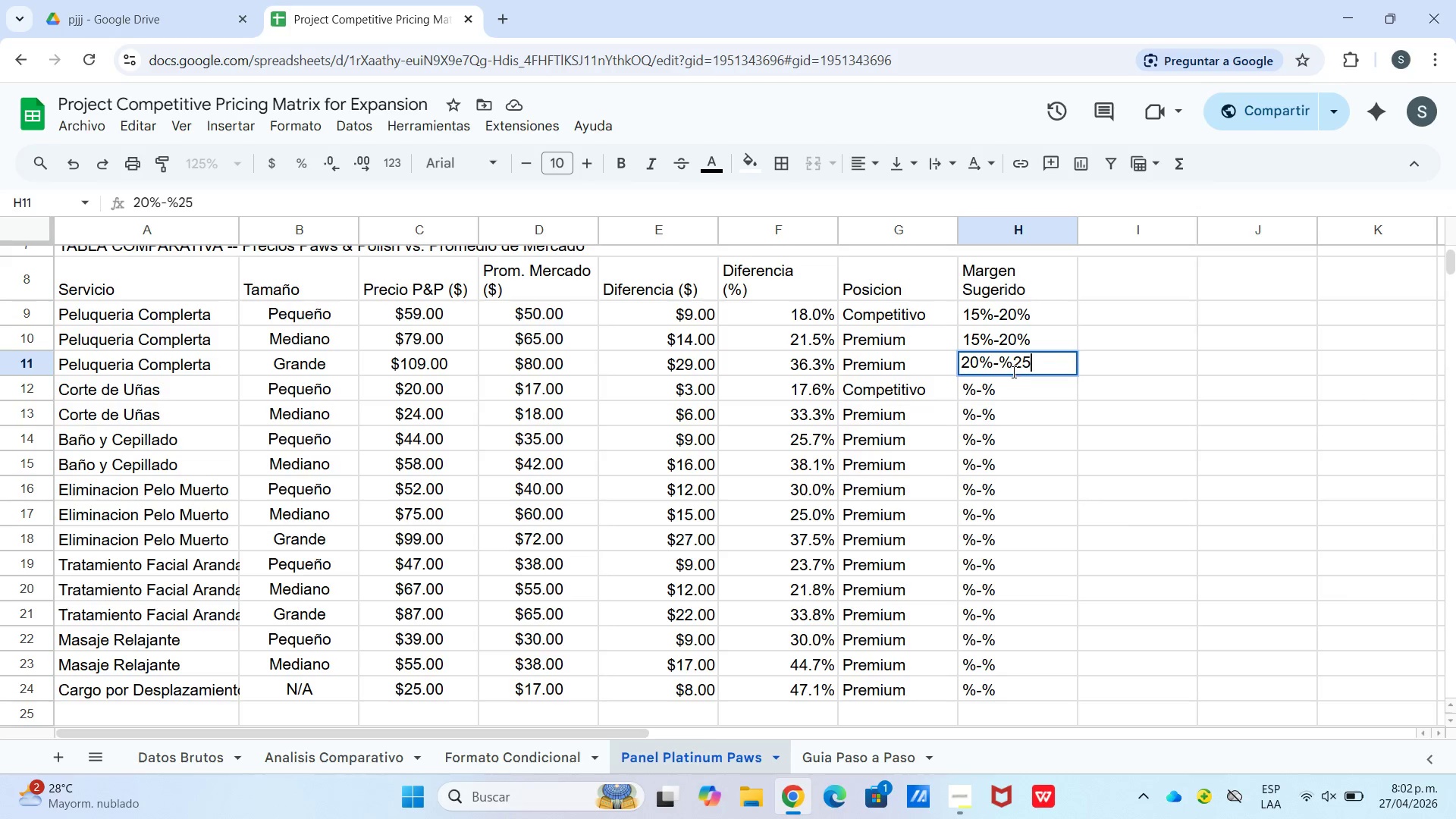 
key(Numpad5)
 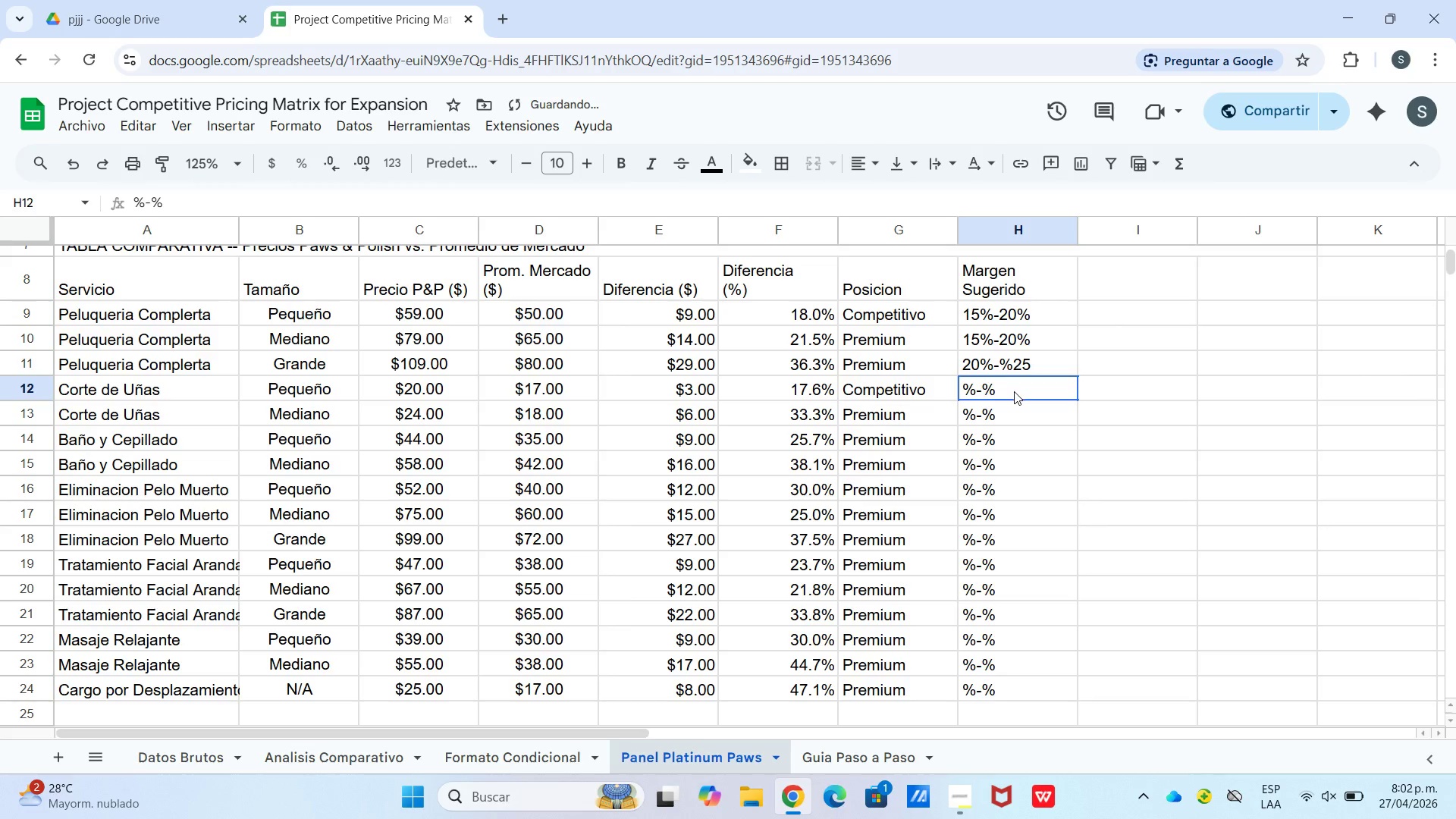 
double_click([1014, 391])
 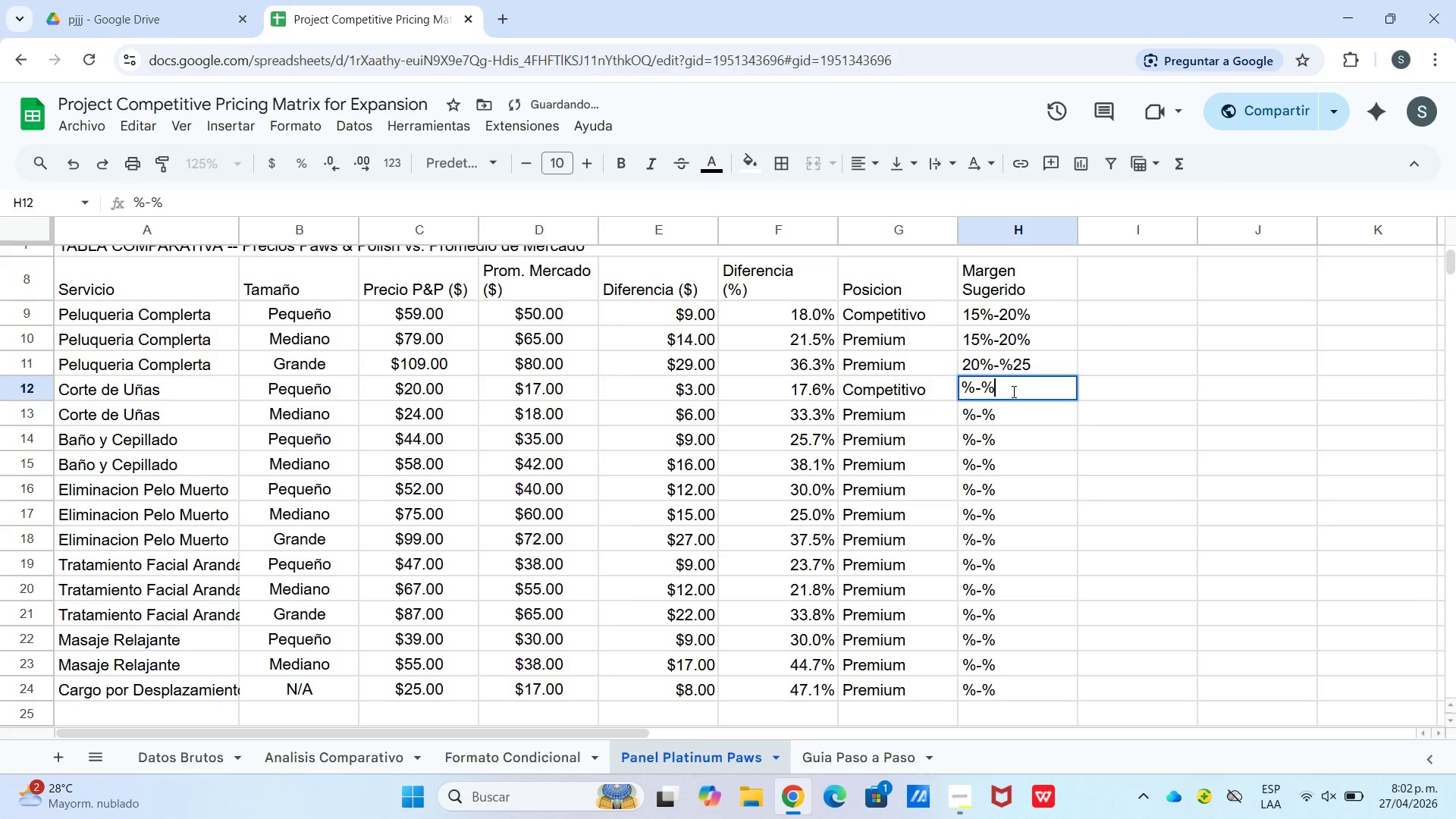 
key(Numpad2)
 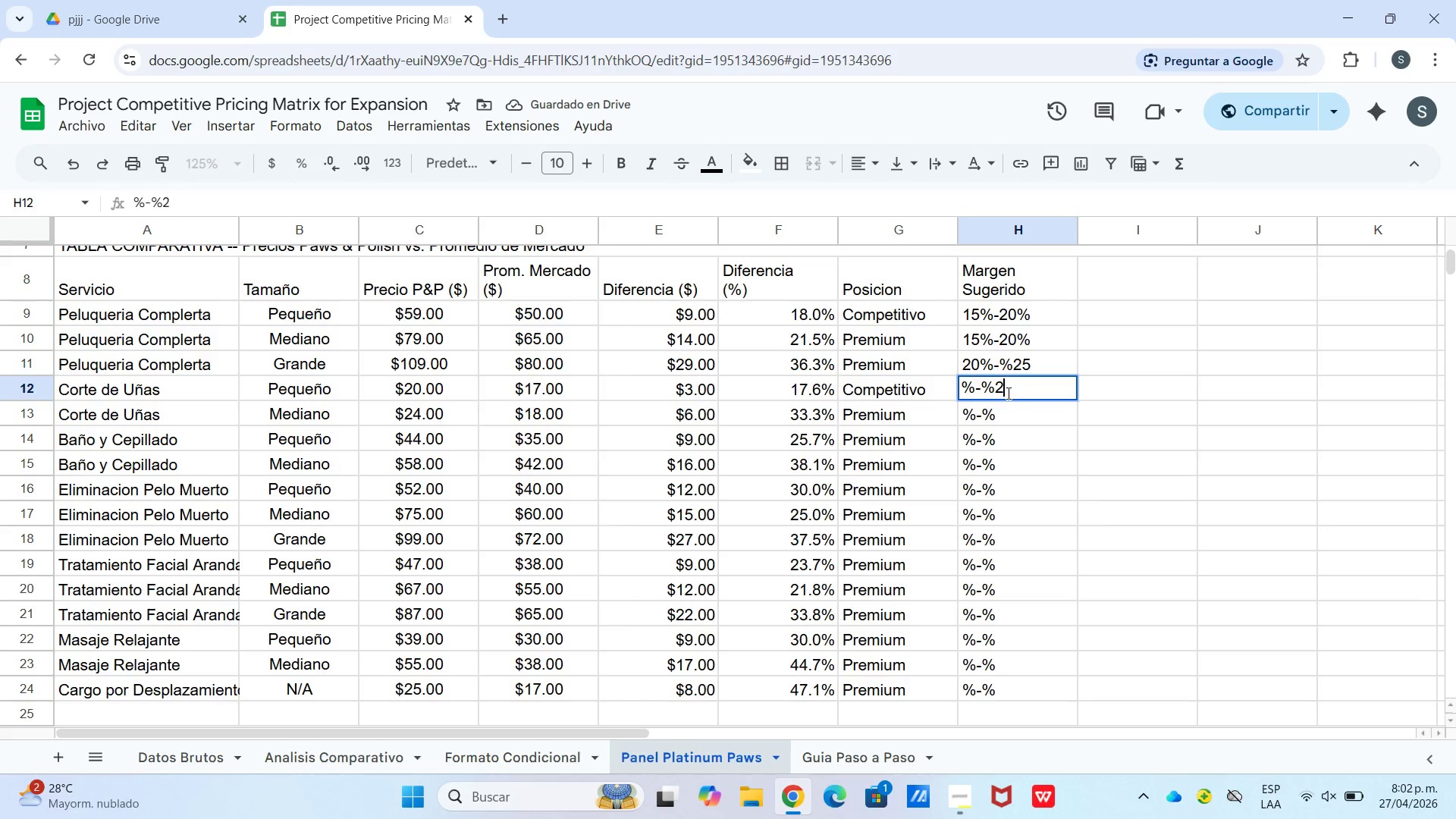 
key(Numpad0)
 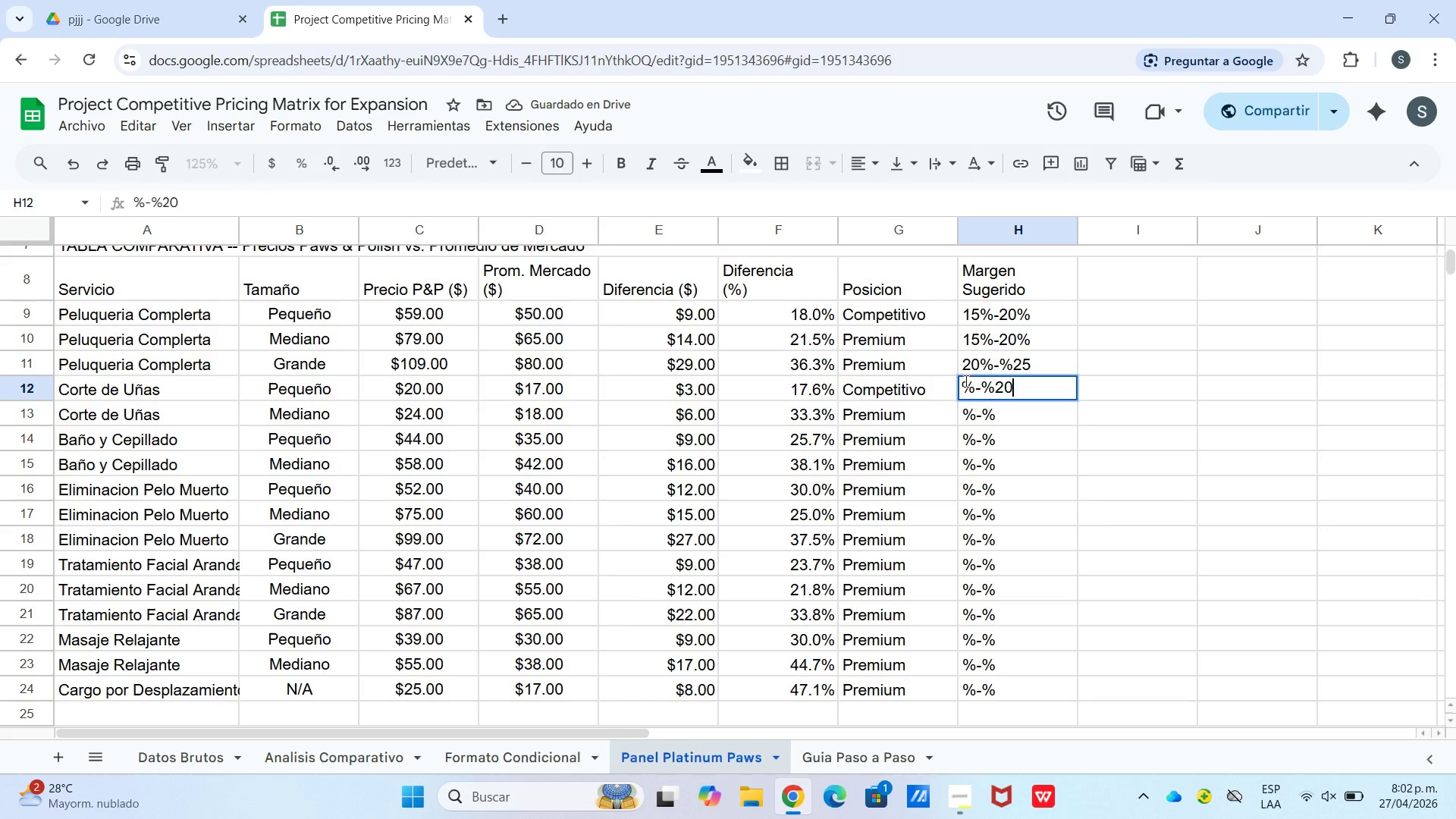 
left_click([965, 381])
 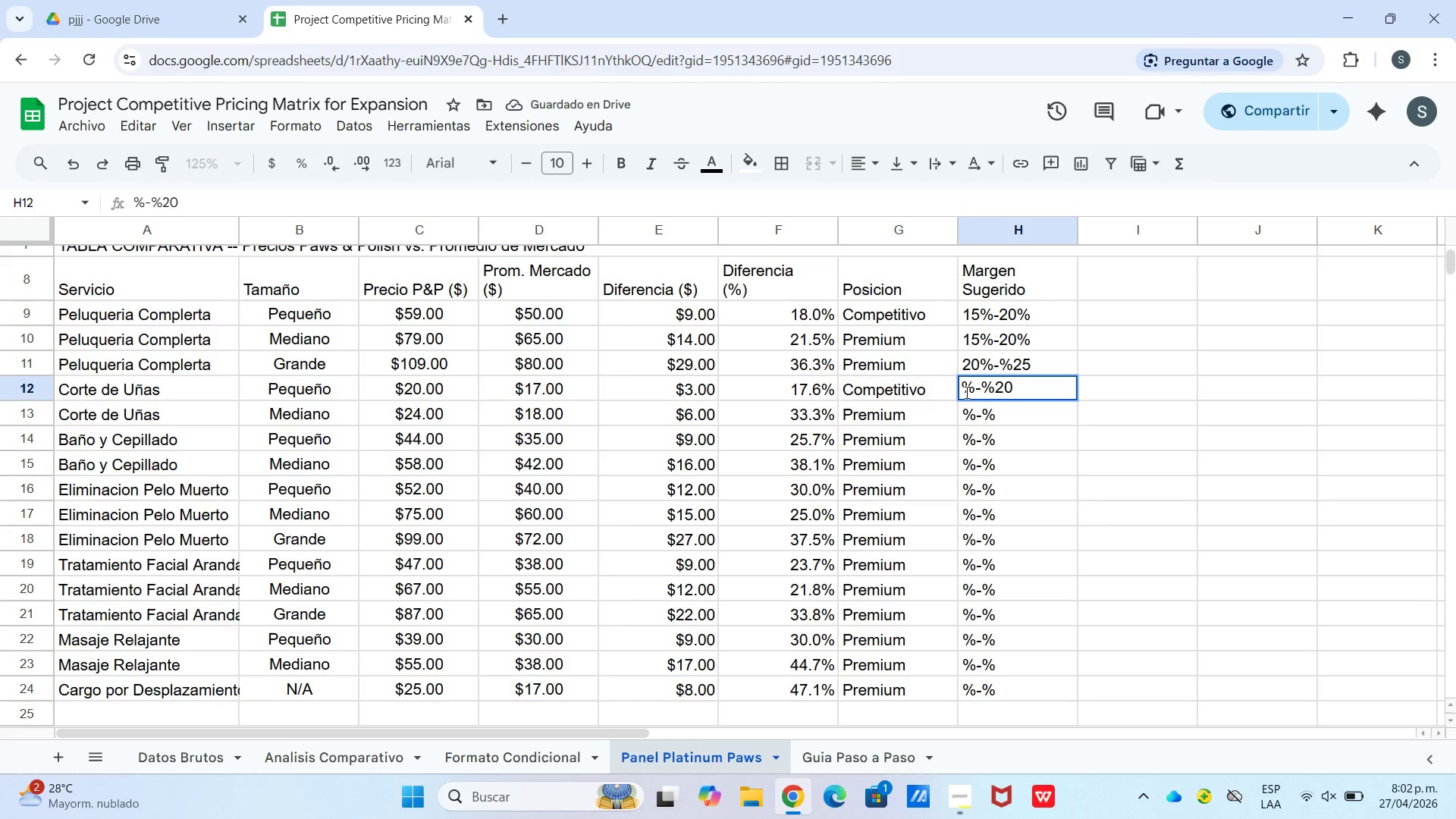 
key(Numpad1)
 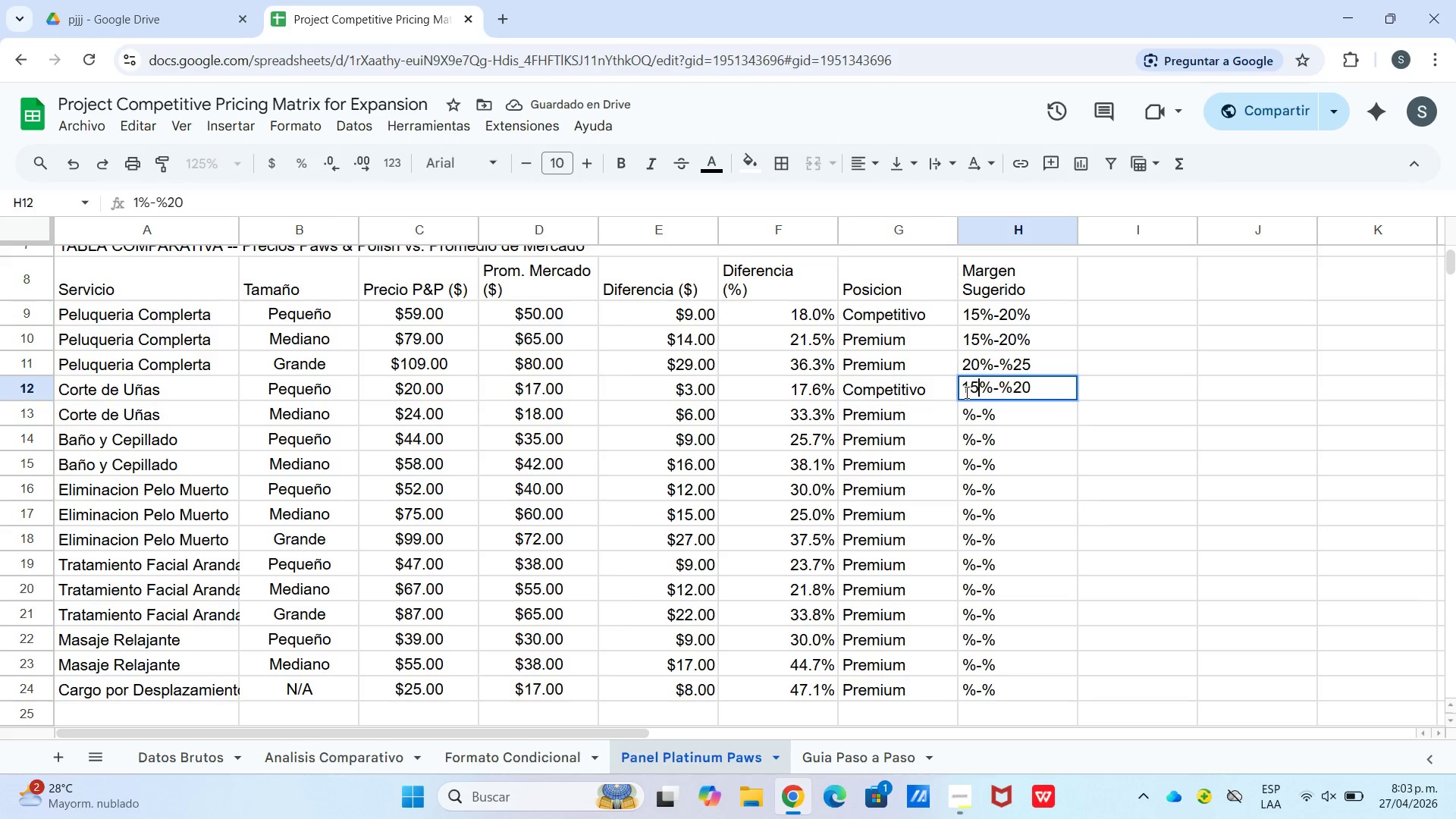 
key(Numpad5)
 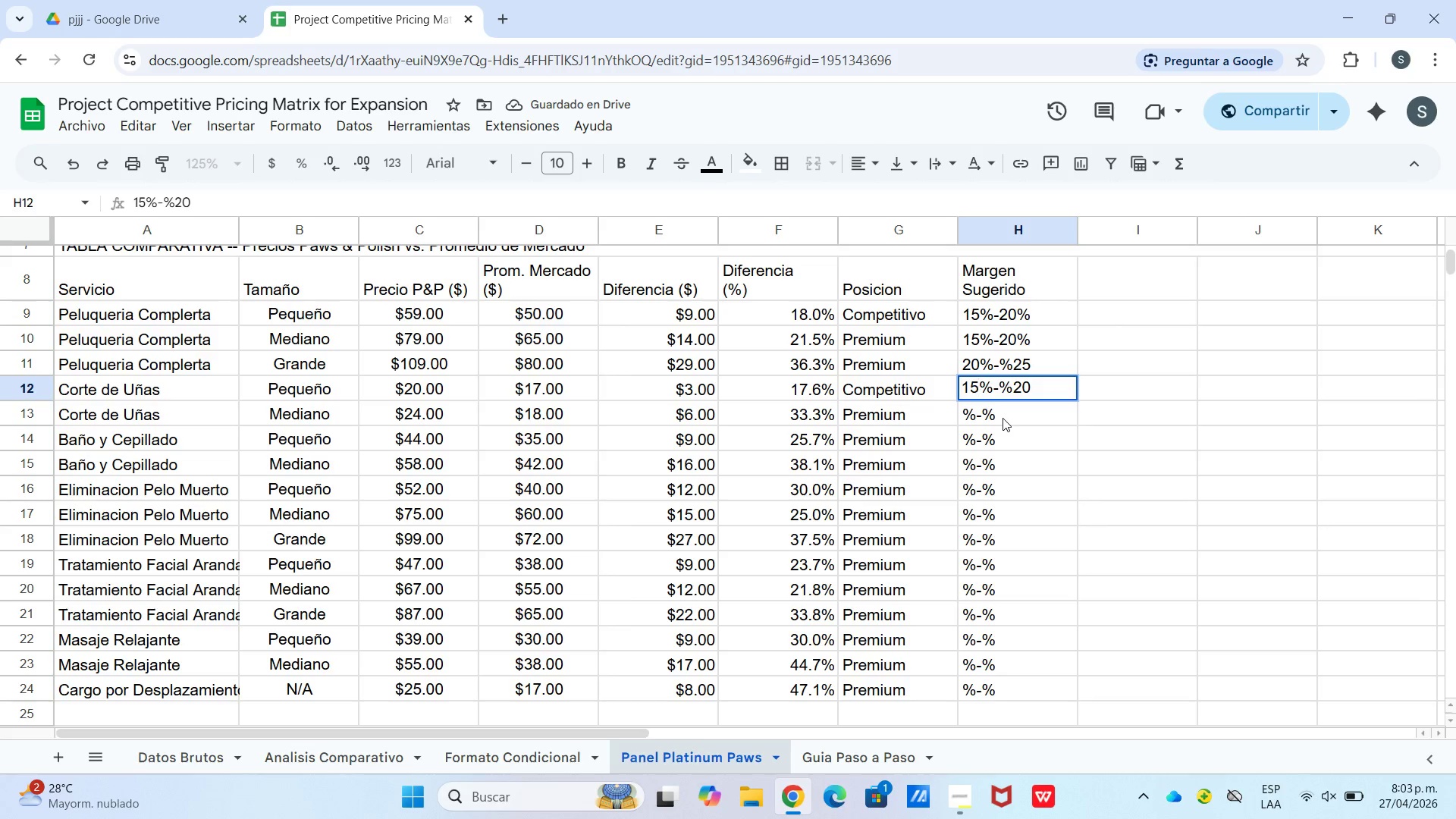 
left_click_drag(start_coordinate=[1003, 418], to_coordinate=[1003, 414])
 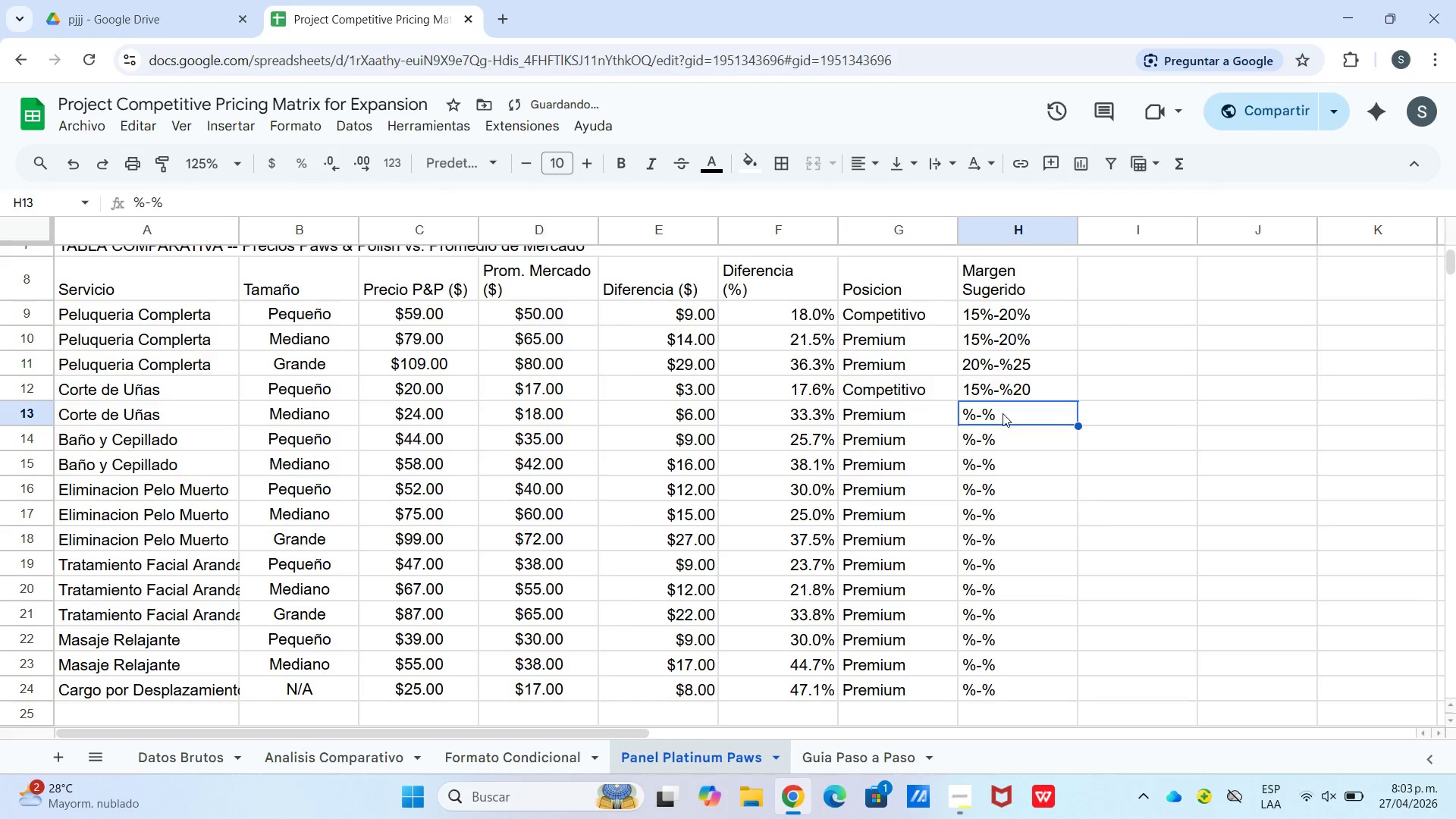 
double_click([1003, 413])
 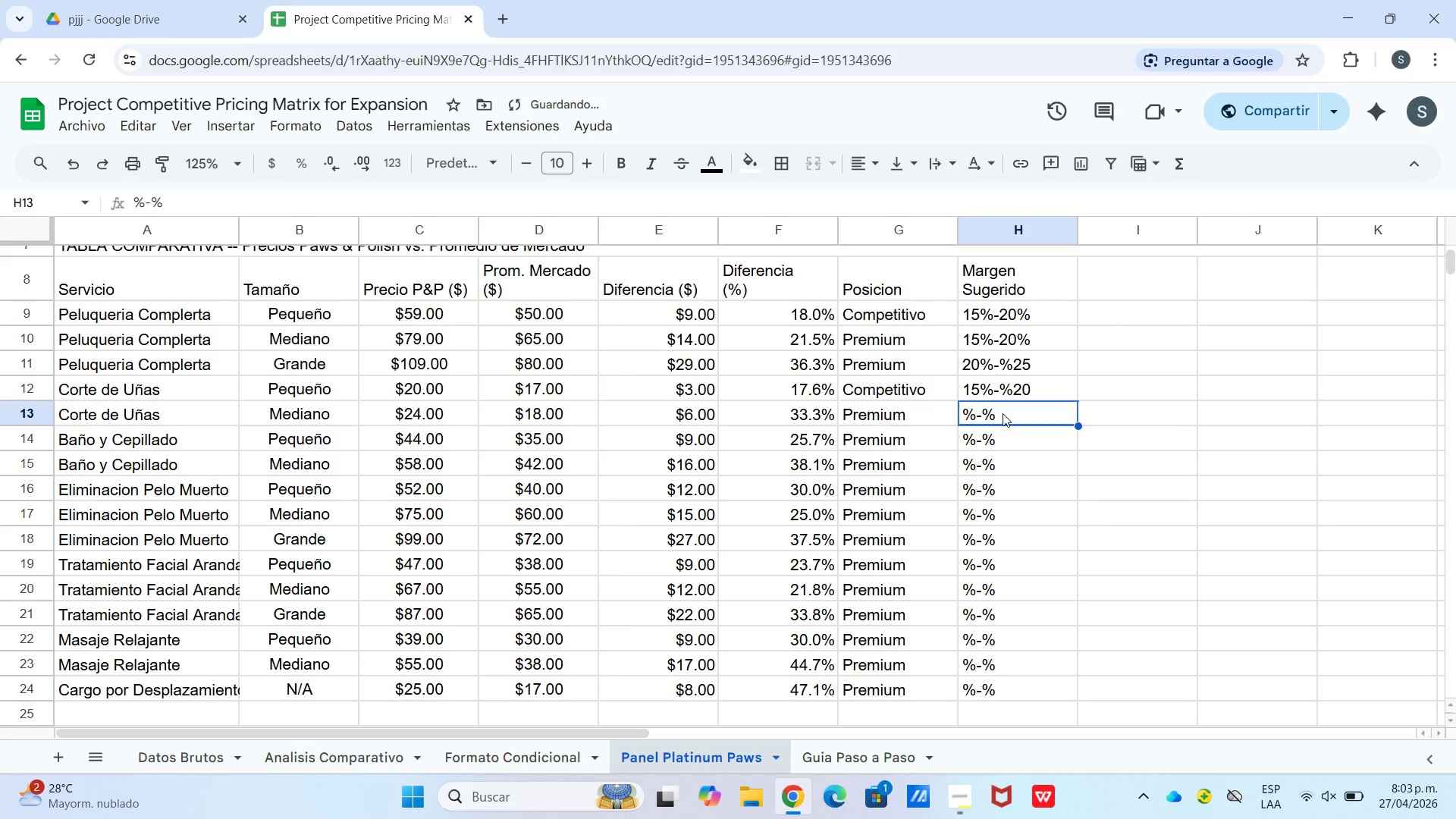 
triple_click([1003, 413])
 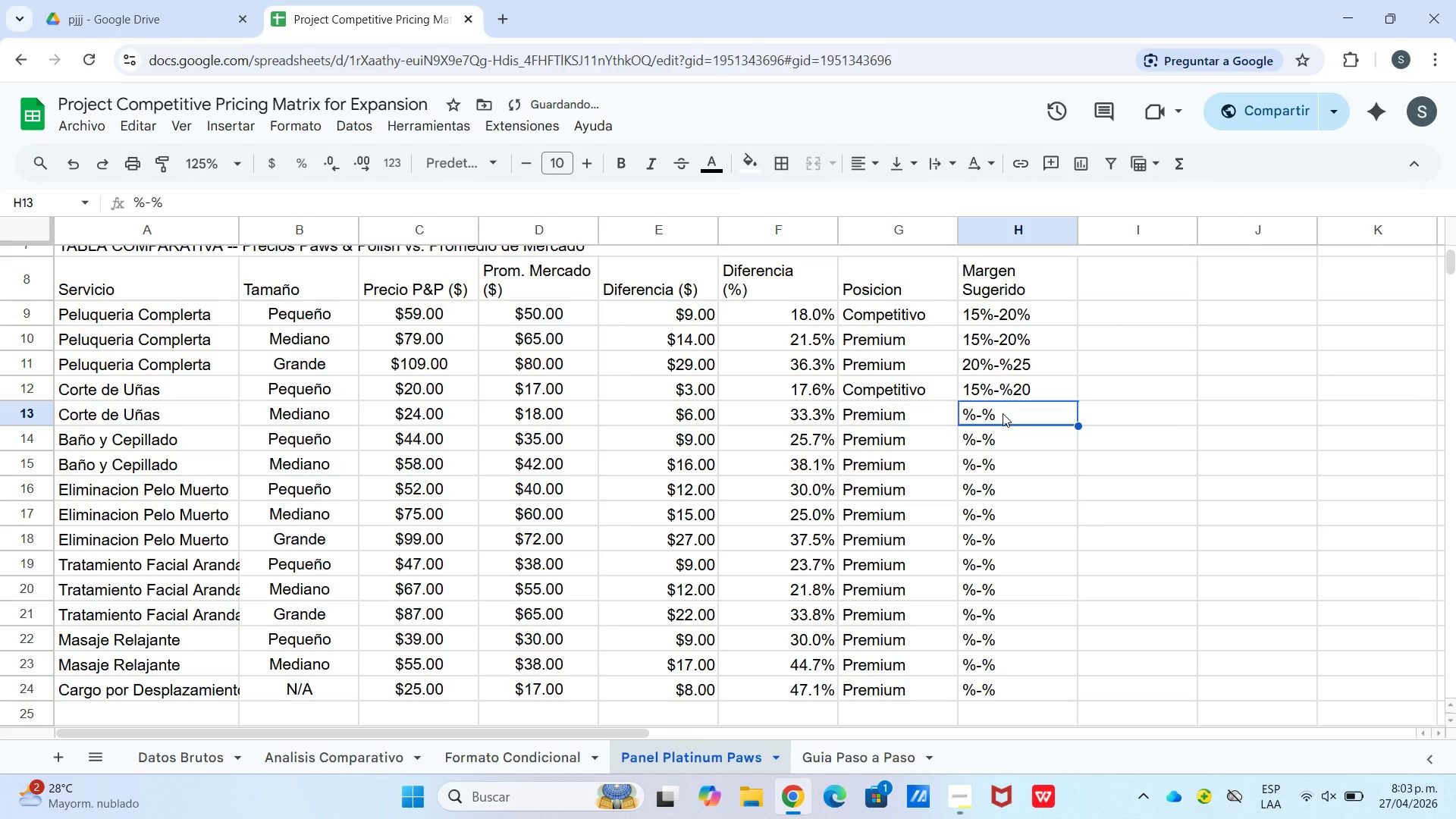 
triple_click([1003, 413])
 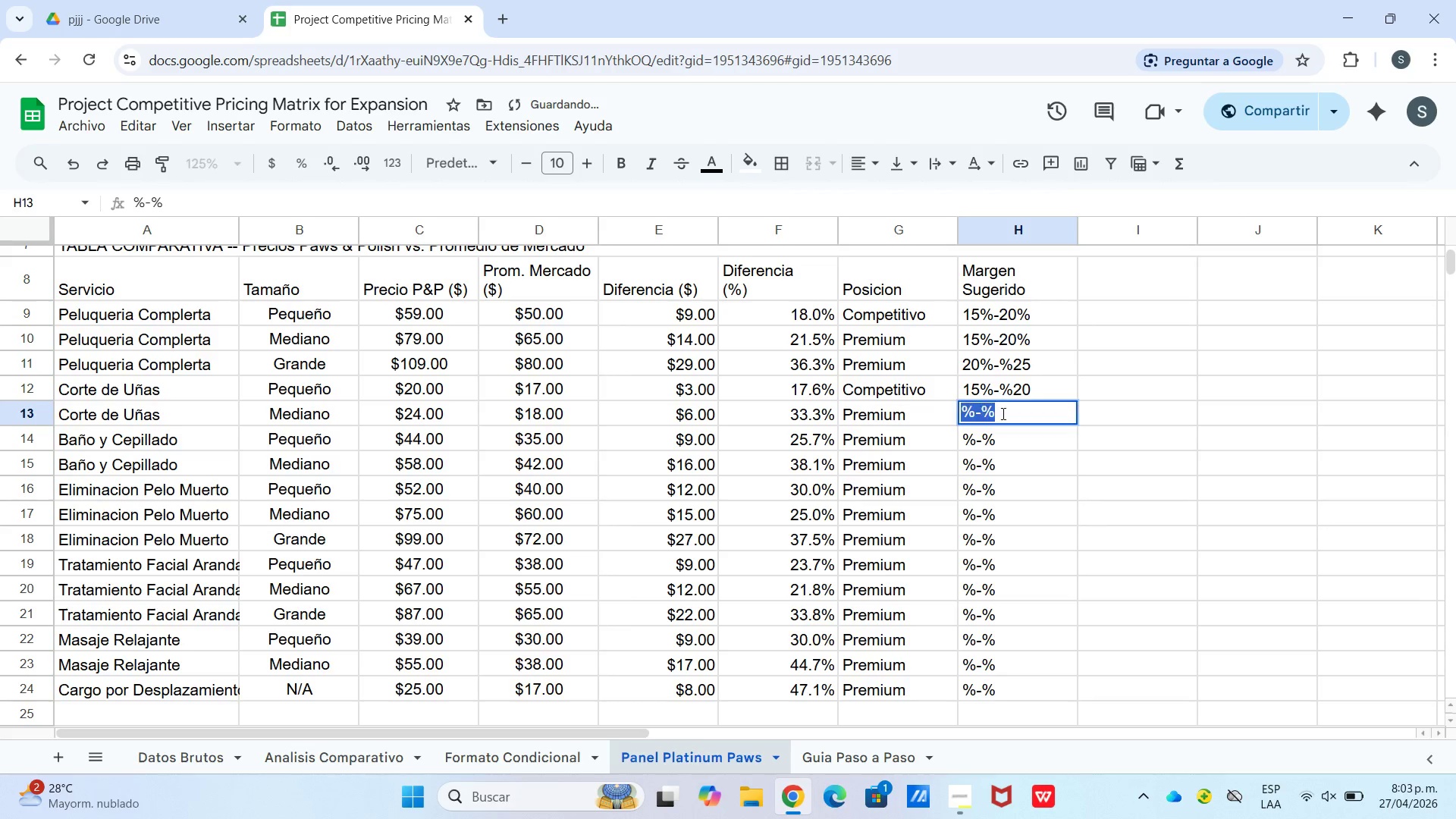 
triple_click([1002, 413])
 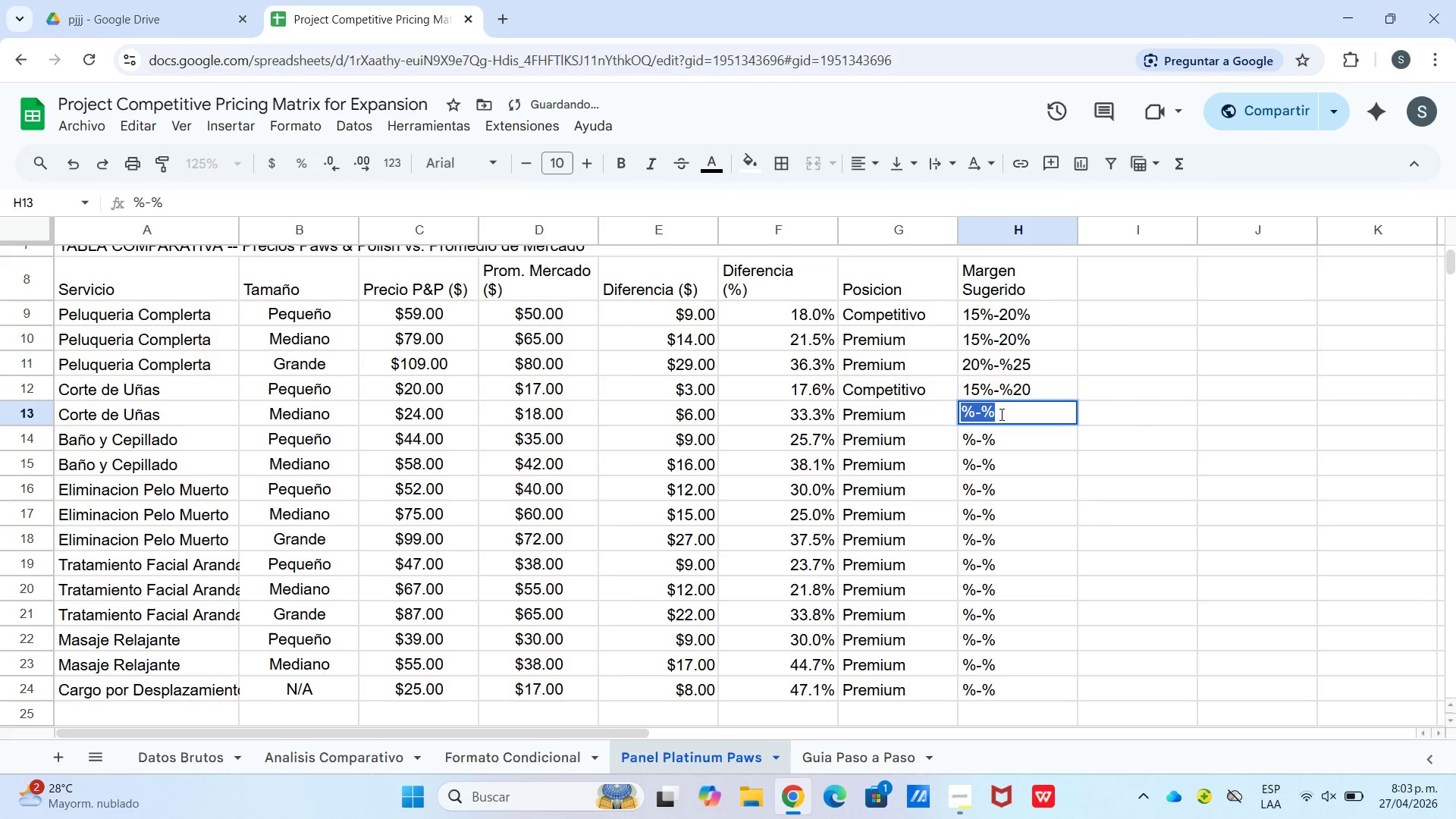 
triple_click([1009, 414])
 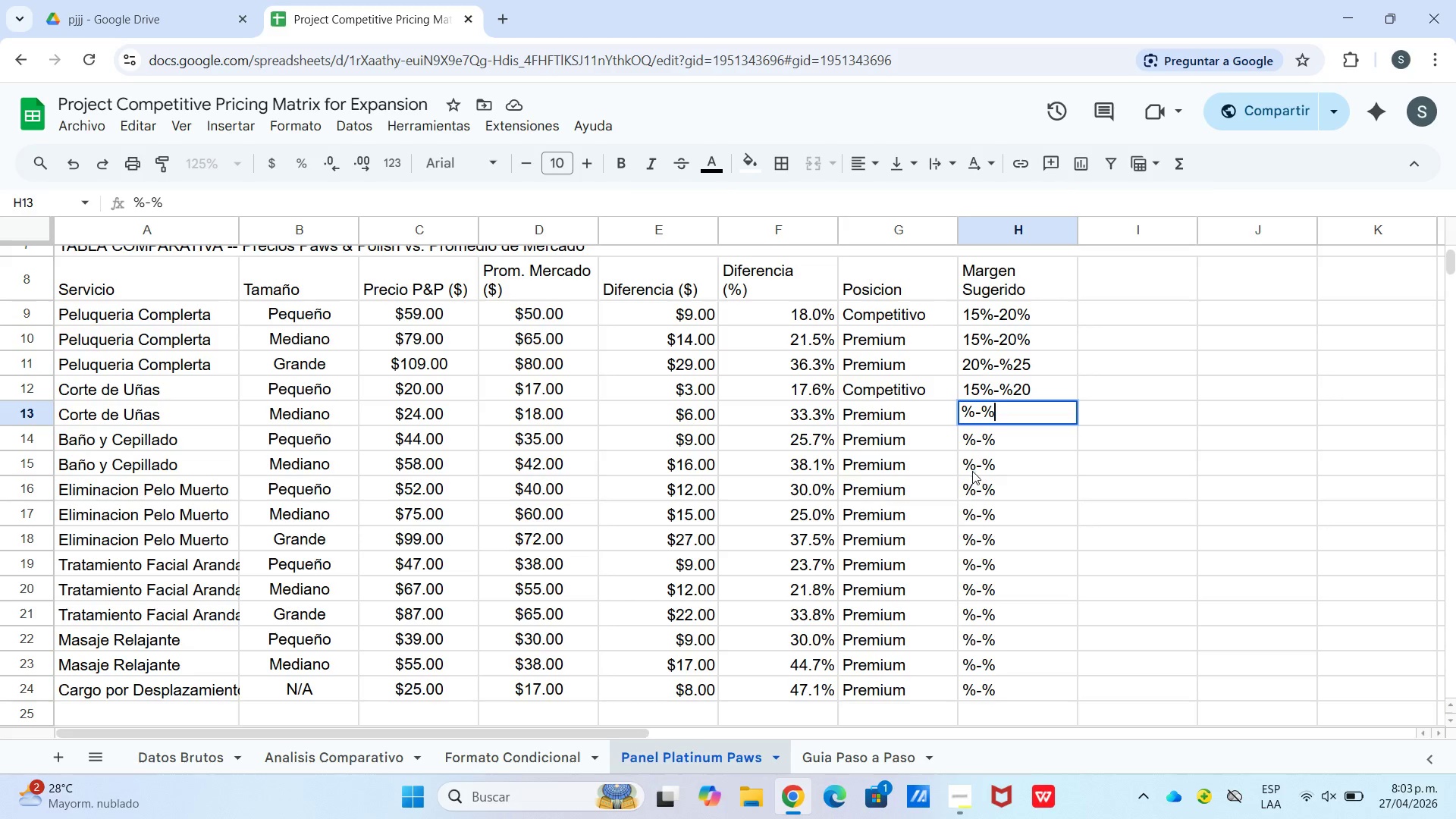 
key(Numpad2)
 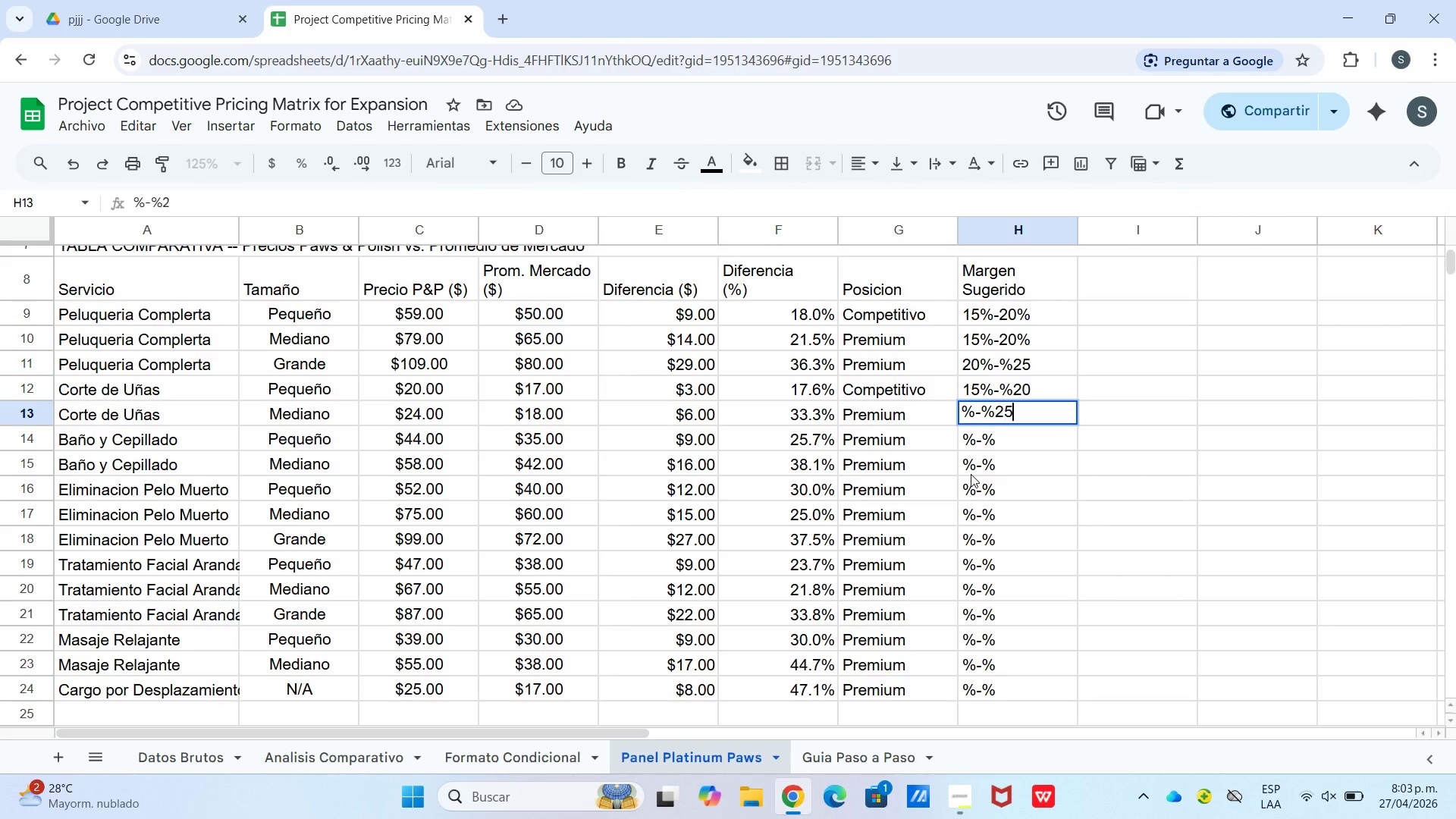 
key(Numpad5)
 